 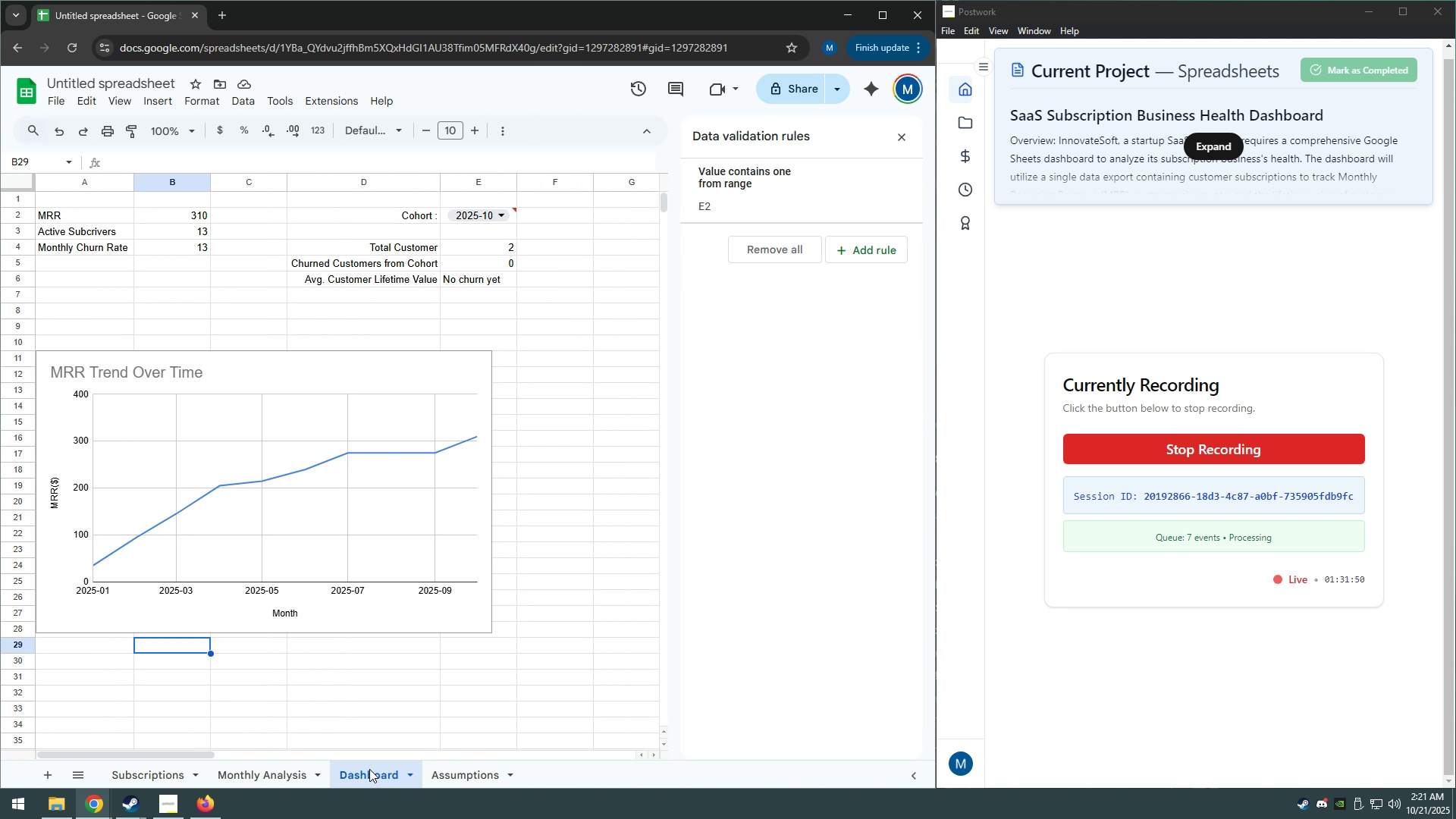 
left_click([490, 262])
 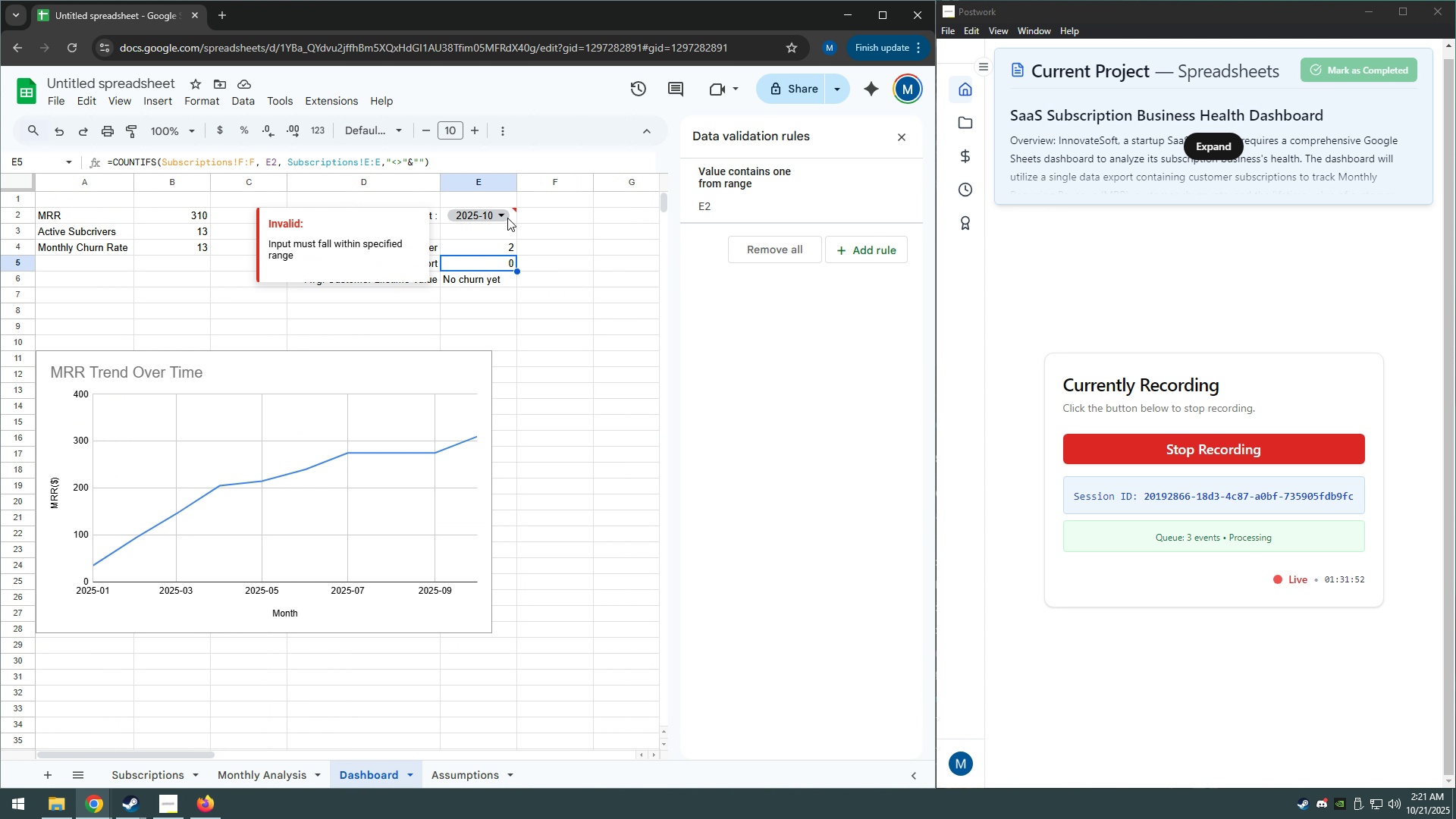 
left_click([507, 218])
 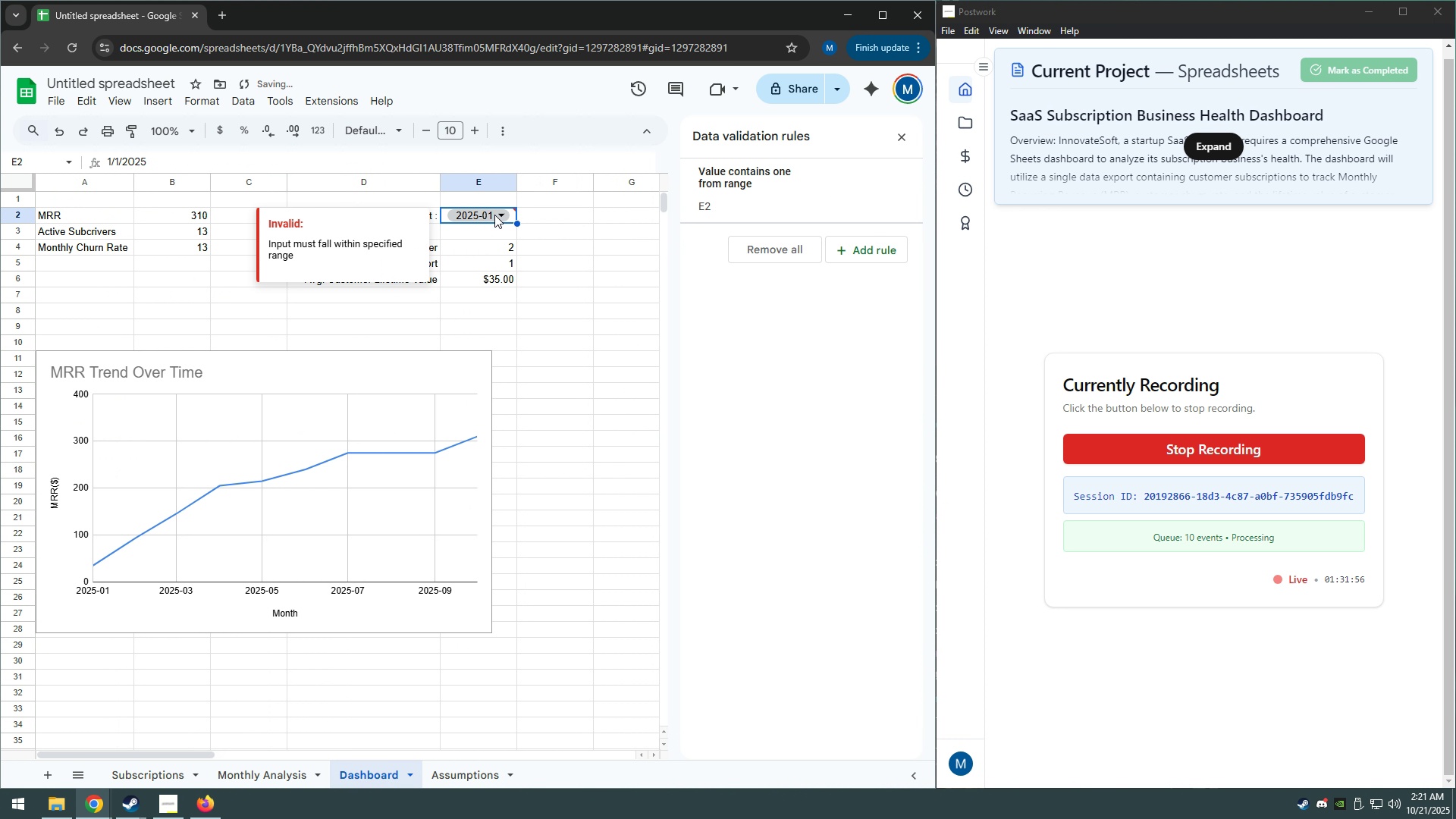 
wait(5.44)
 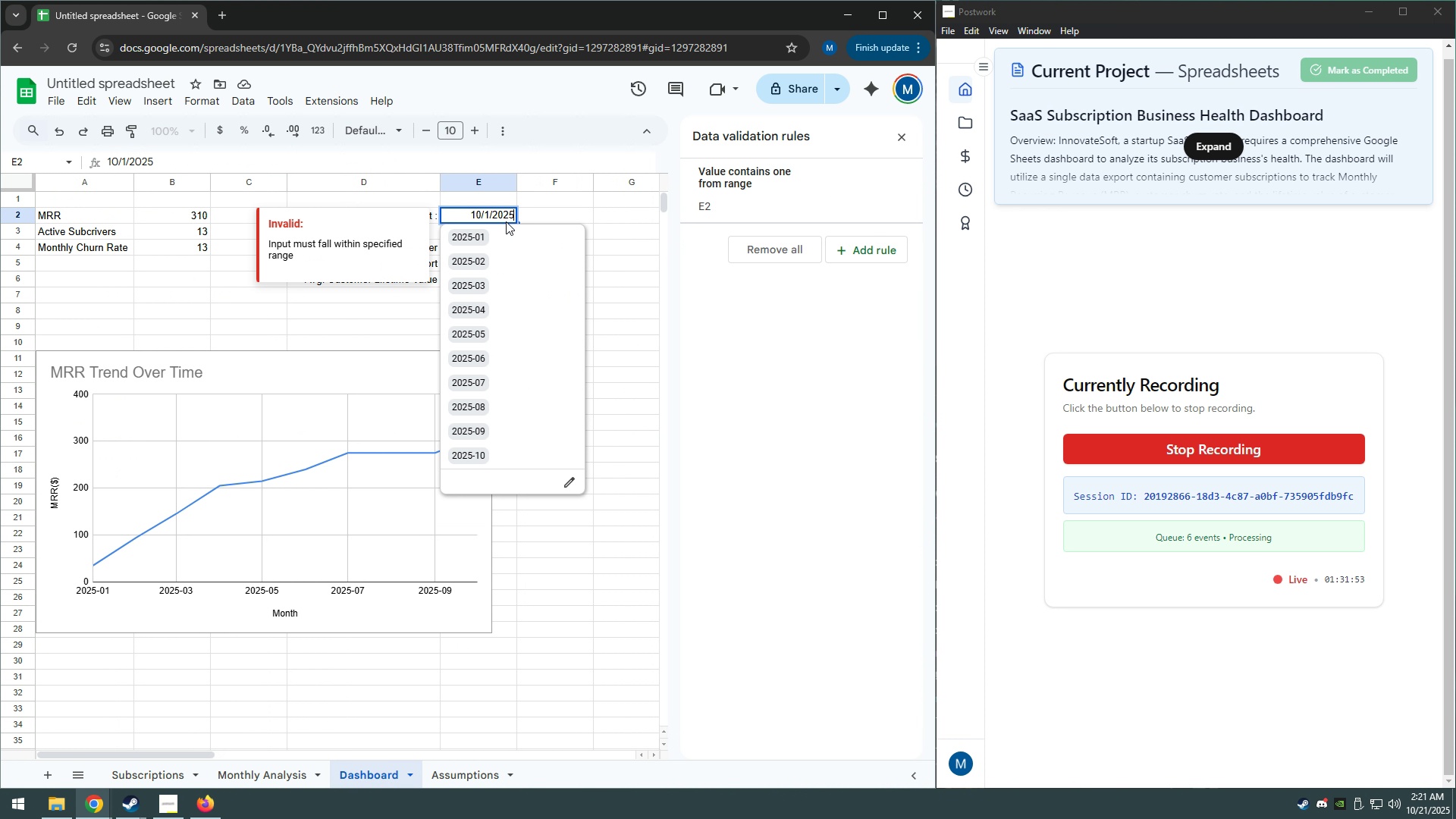 
left_click([497, 275])
 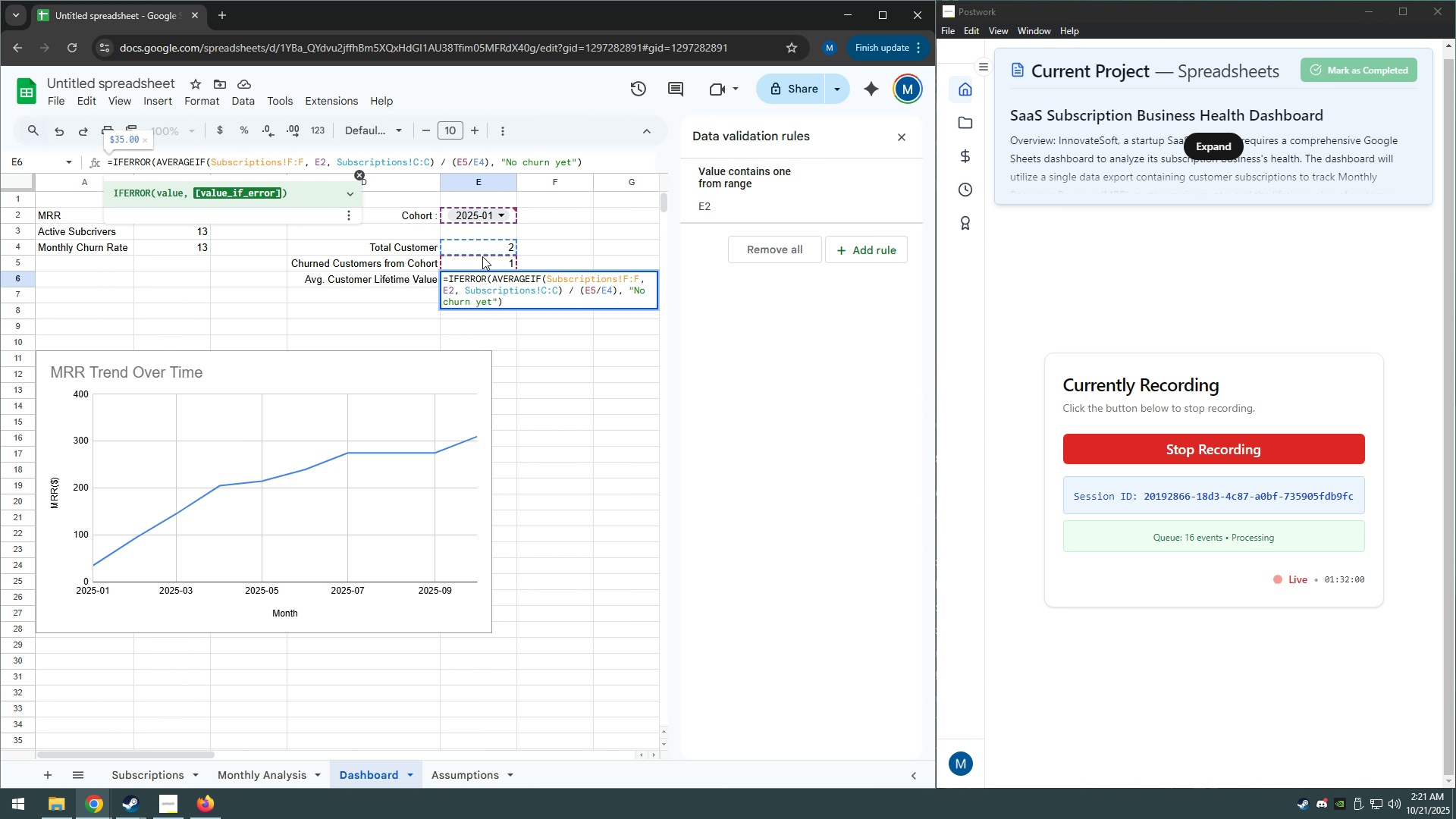 
double_click([488, 238])
 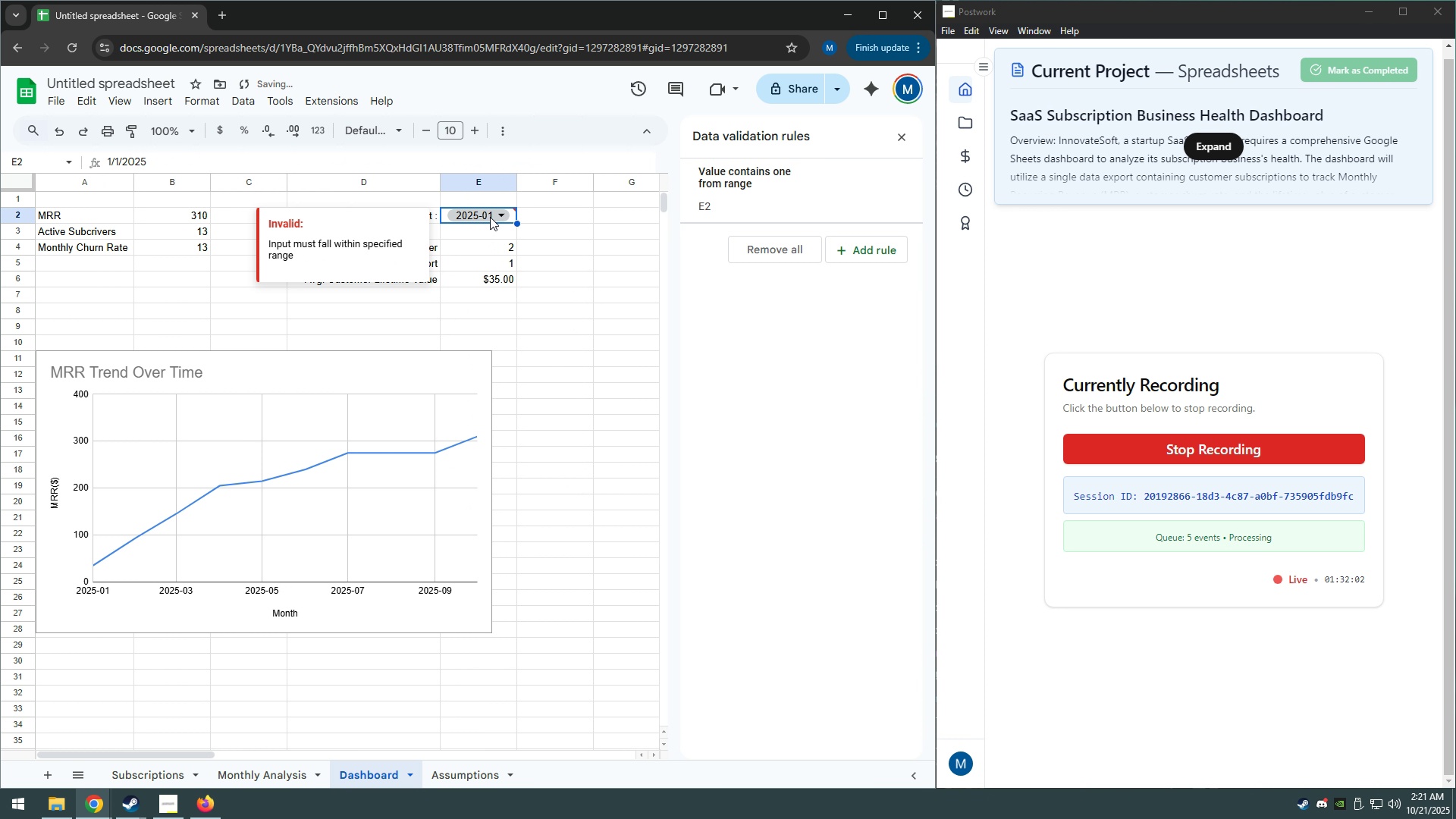 
left_click([490, 217])
 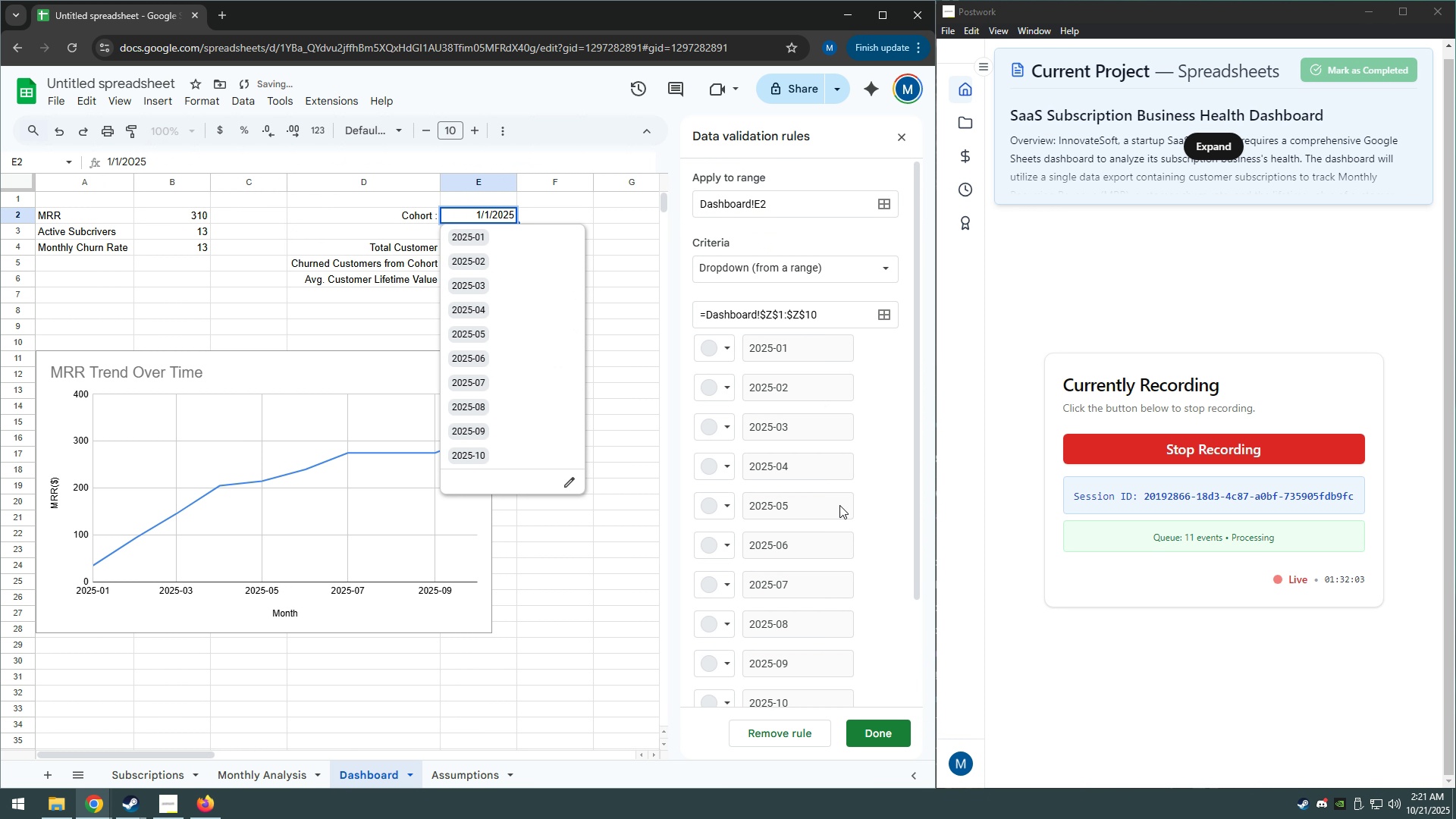 
scroll: coordinate [839, 657], scroll_direction: down, amount: 4.0
 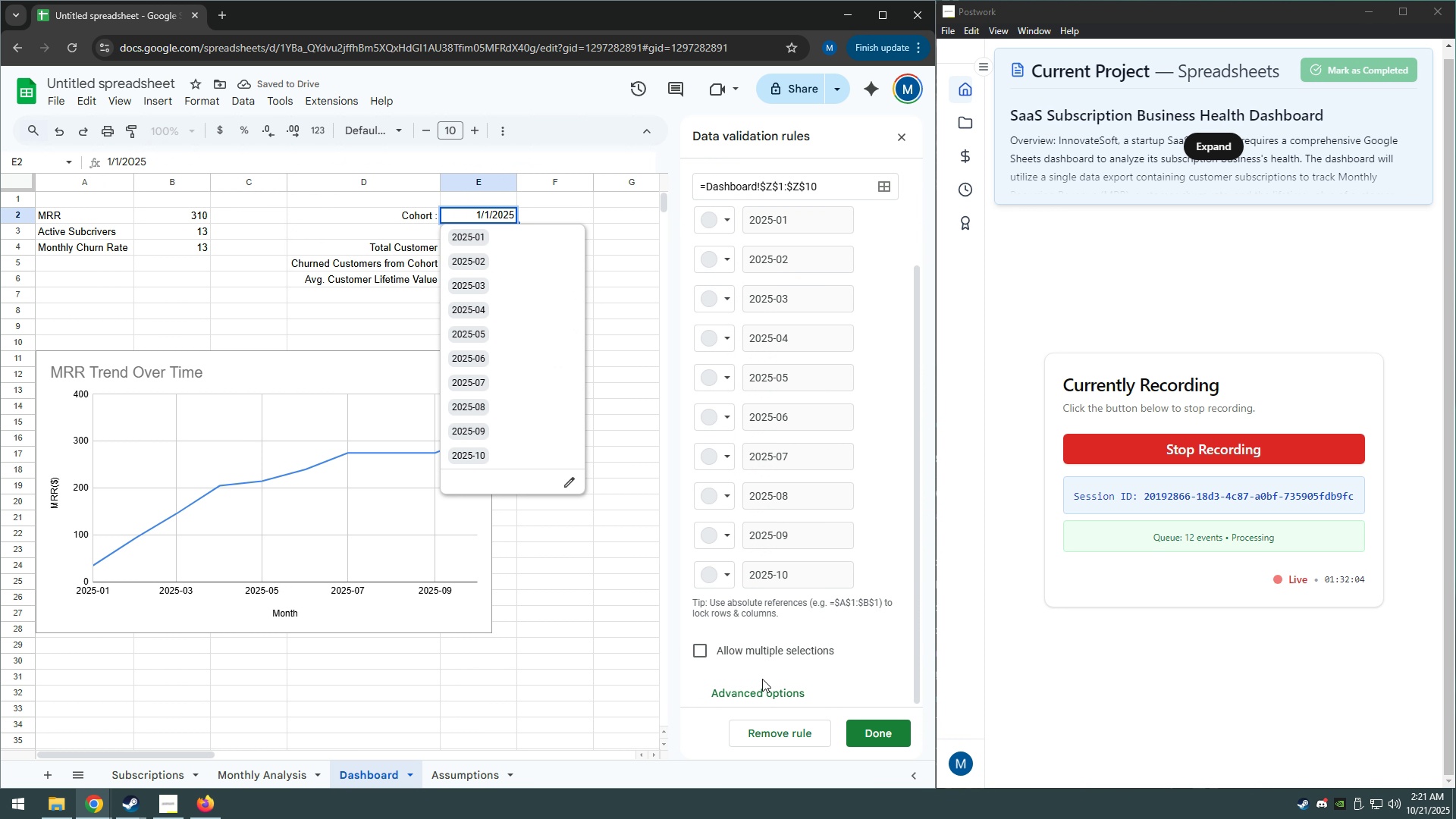 
left_click([761, 687])
 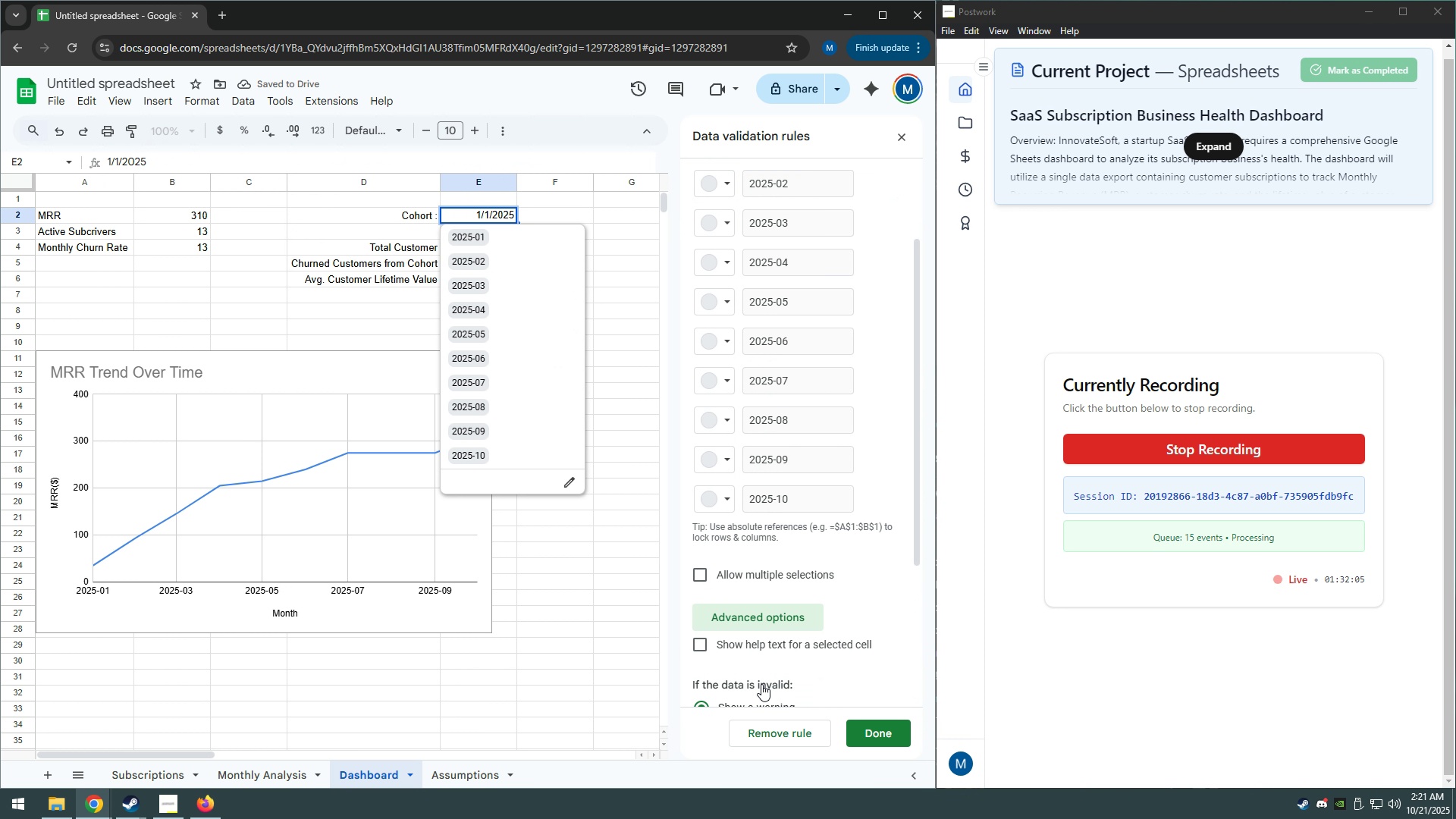 
scroll: coordinate [761, 684], scroll_direction: down, amount: 4.0
 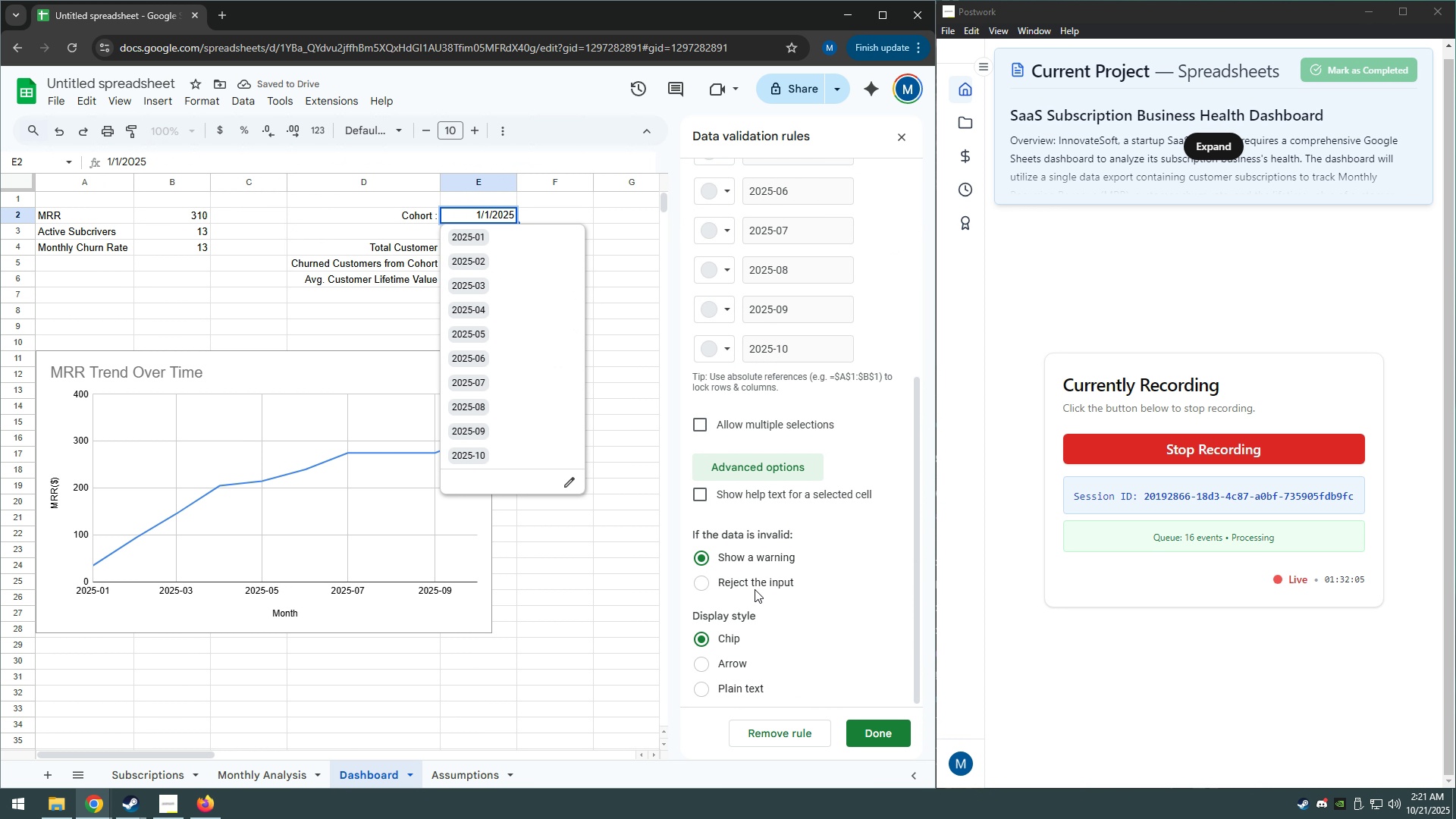 
left_click([757, 584])
 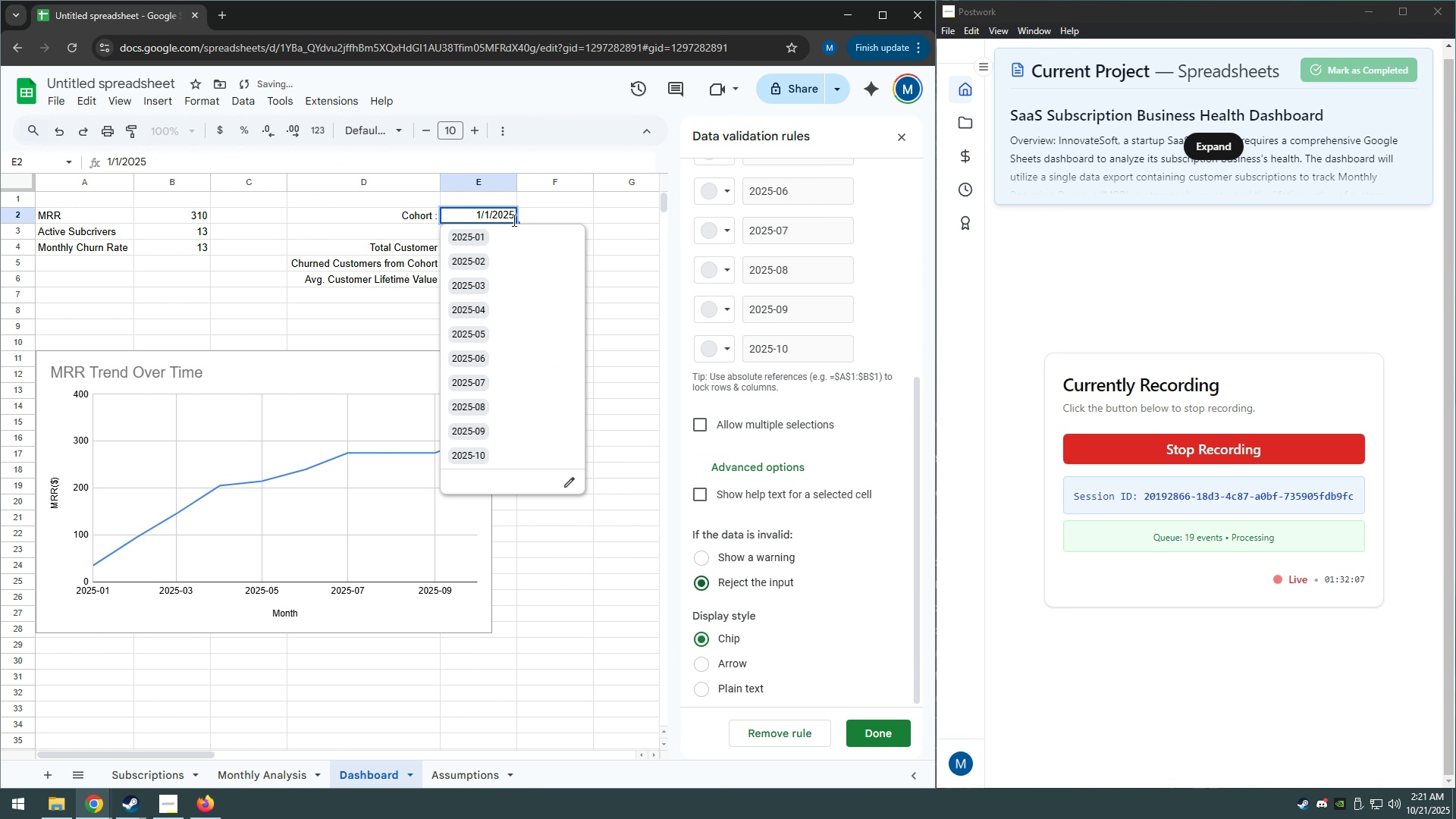 
left_click([474, 253])
 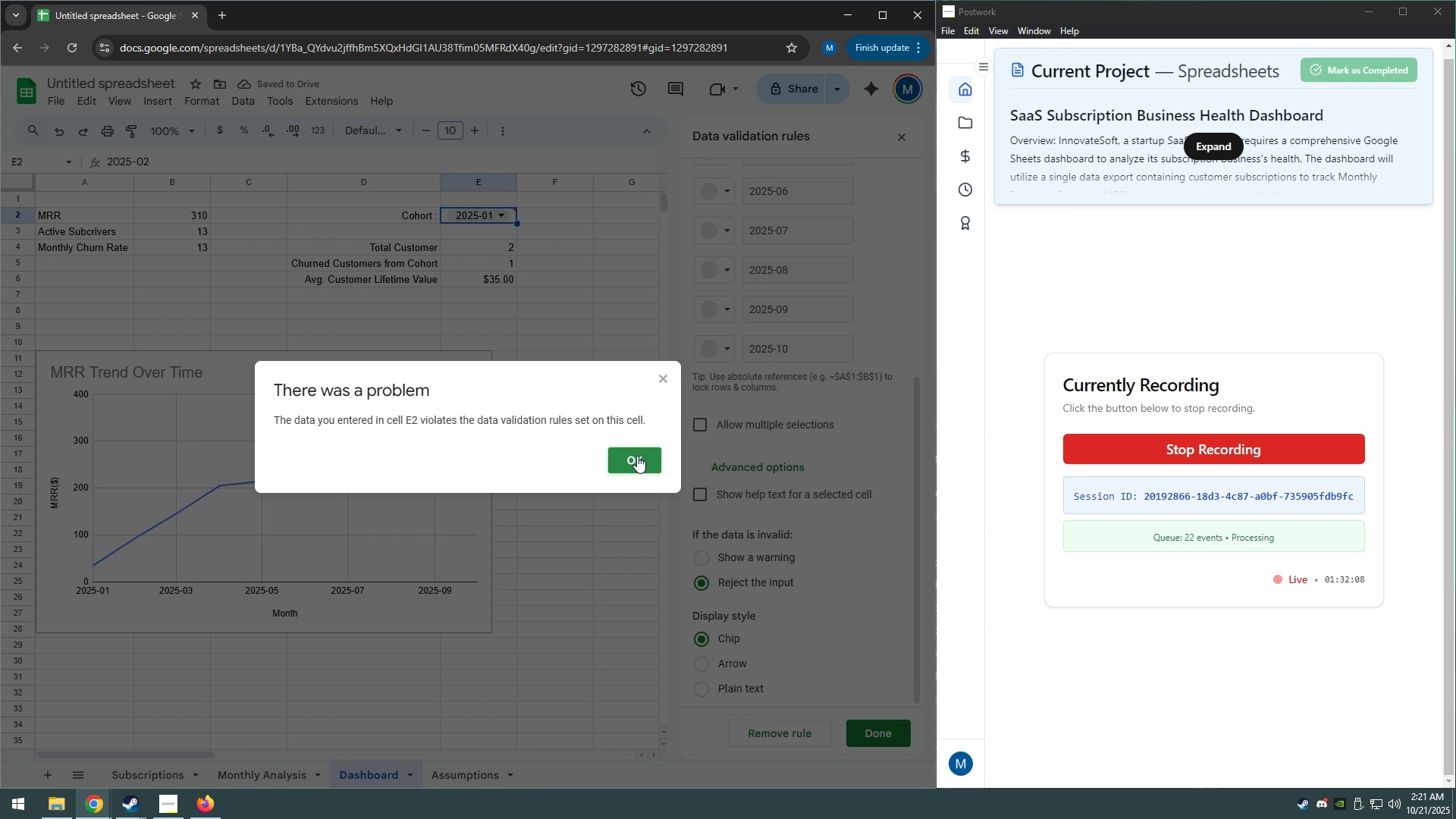 
left_click([637, 456])
 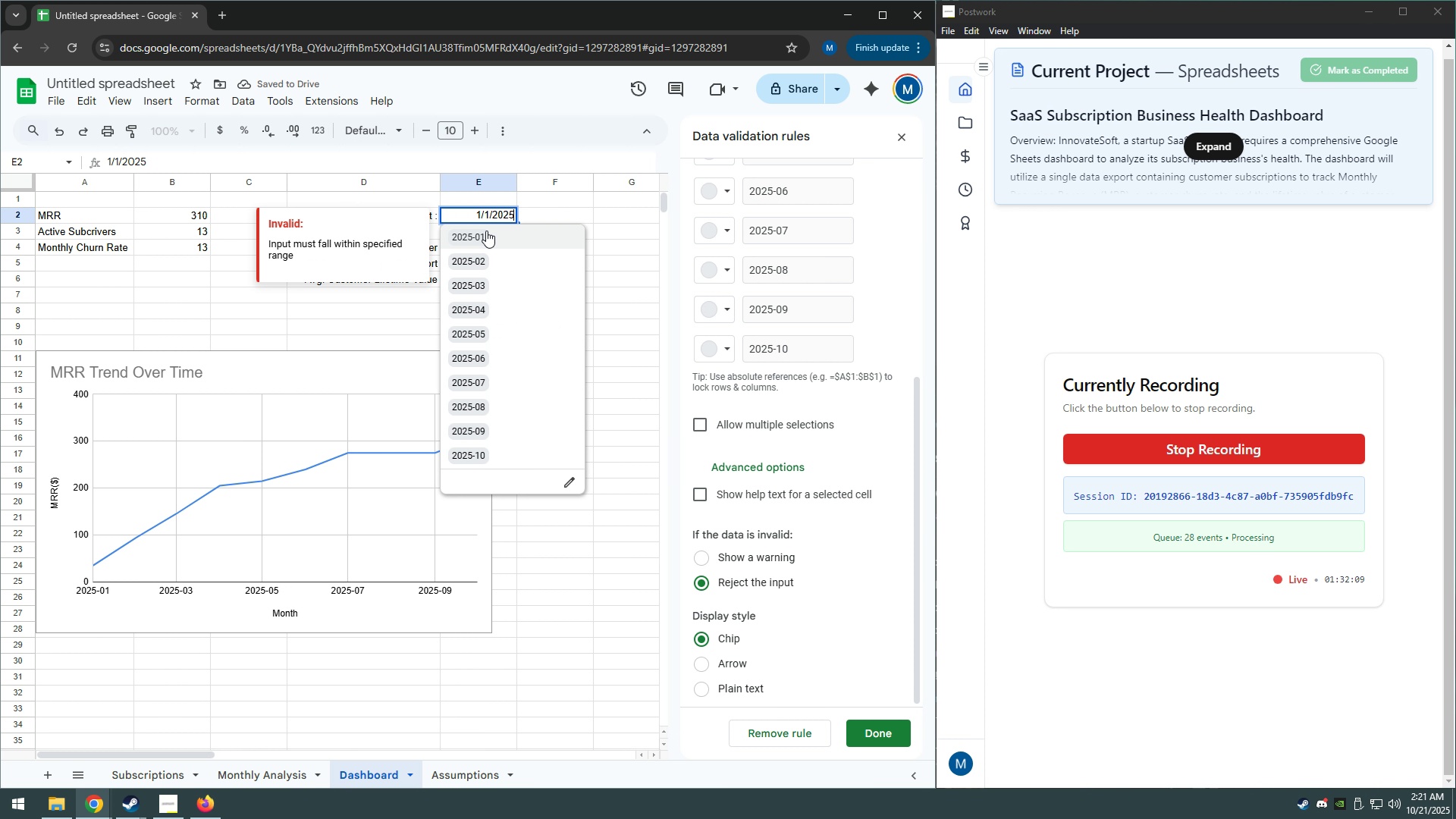 
double_click([485, 233])
 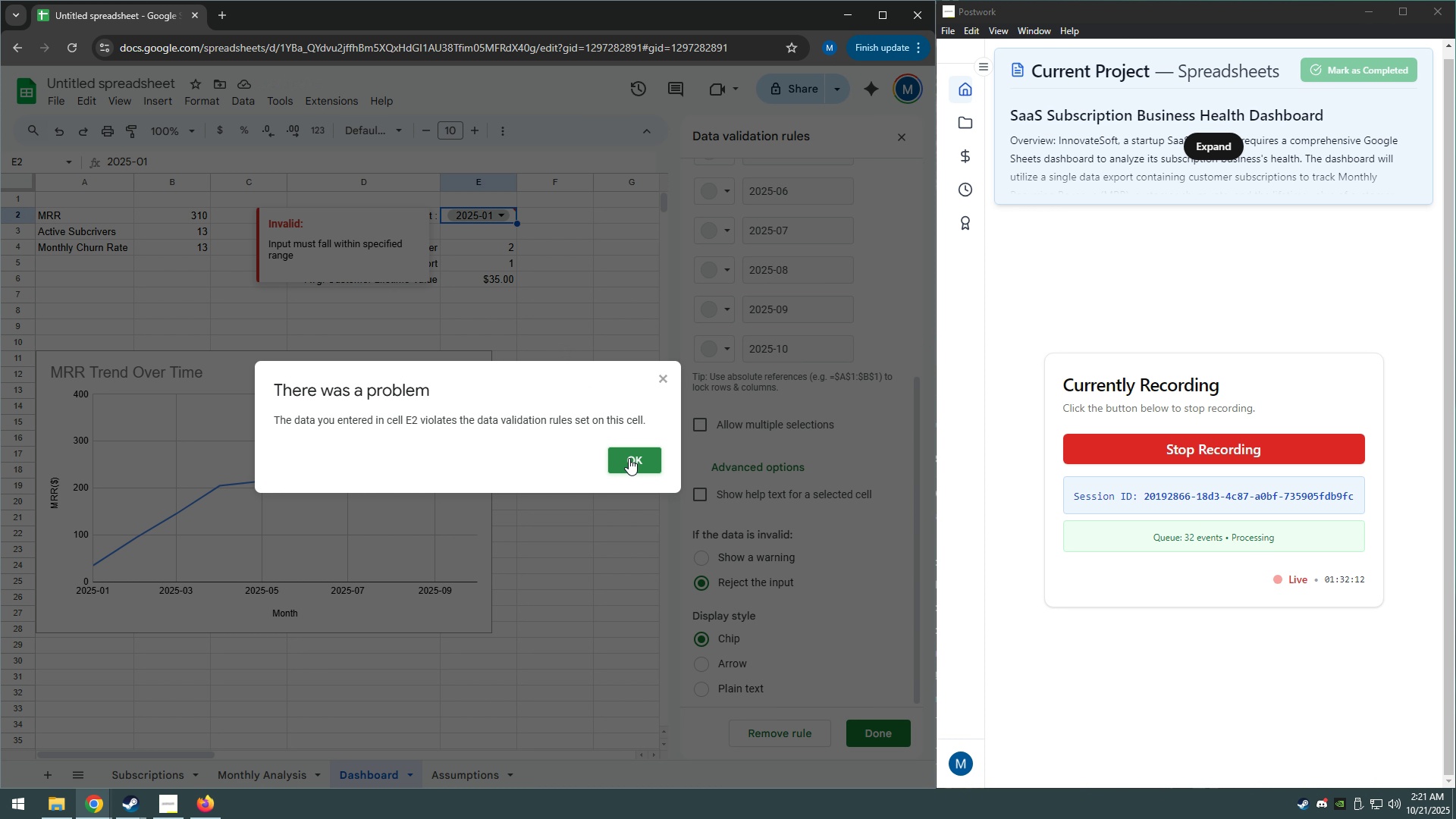 
left_click([629, 457])
 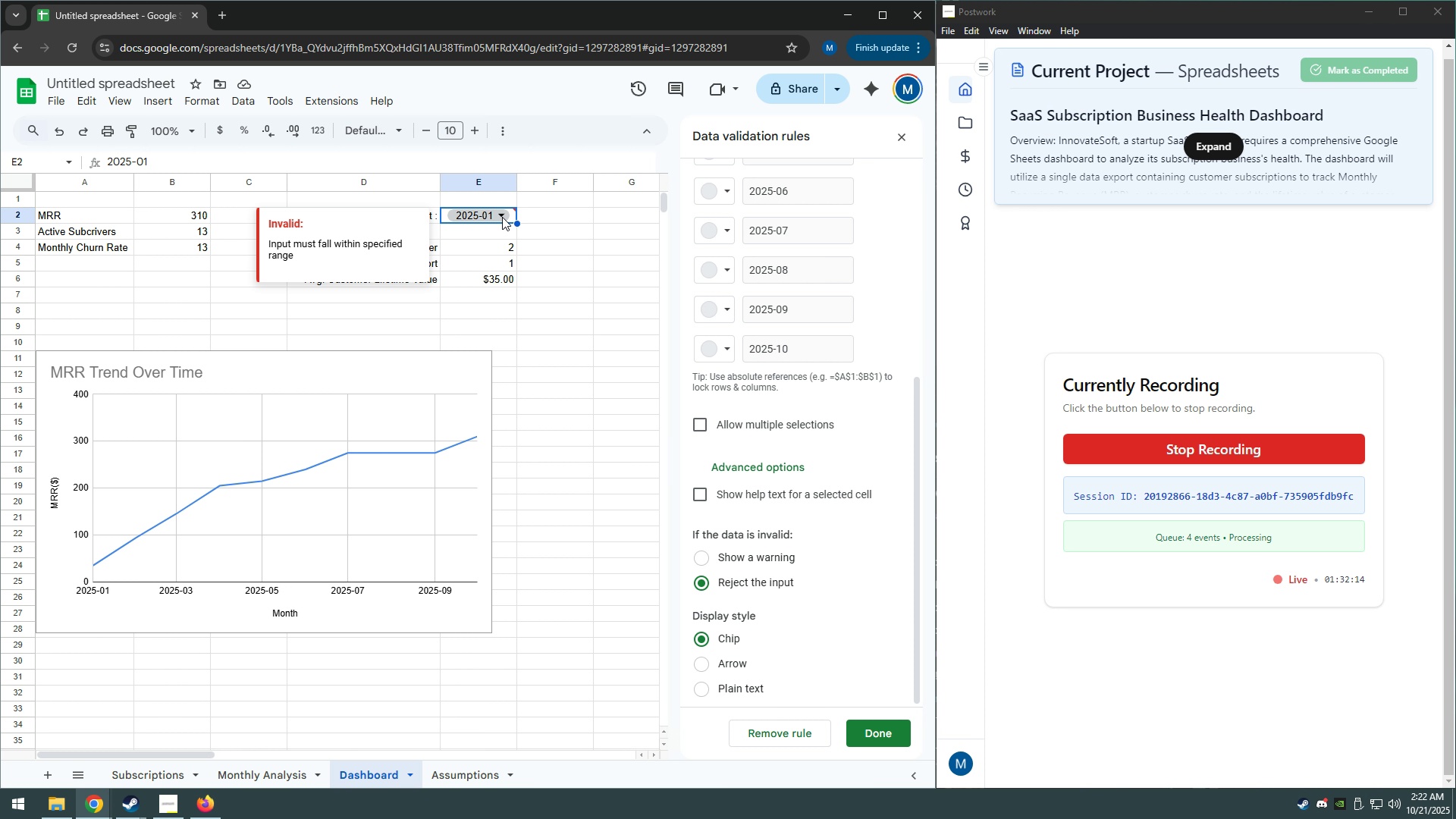 
left_click([502, 217])
 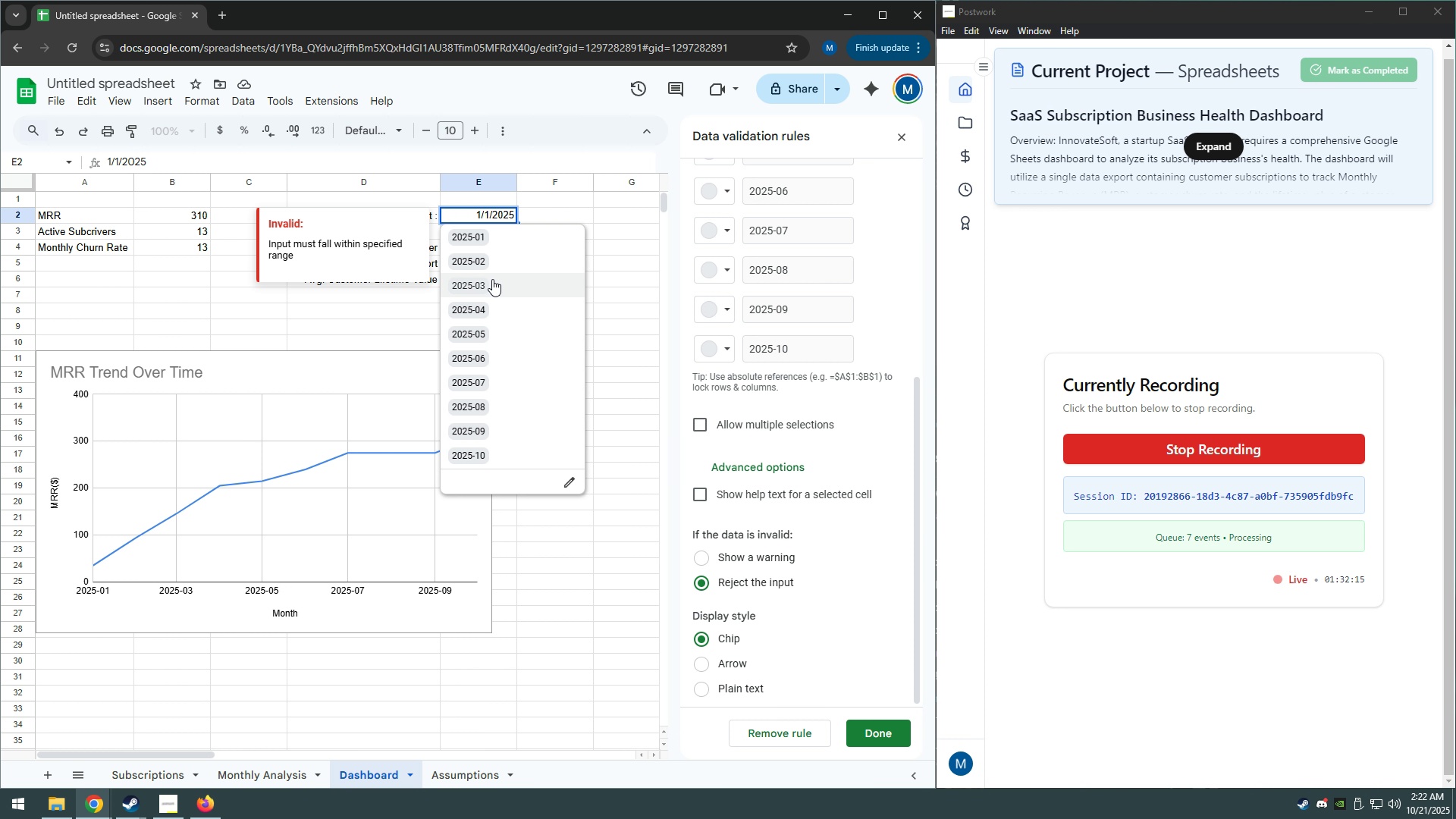 
left_click([492, 279])
 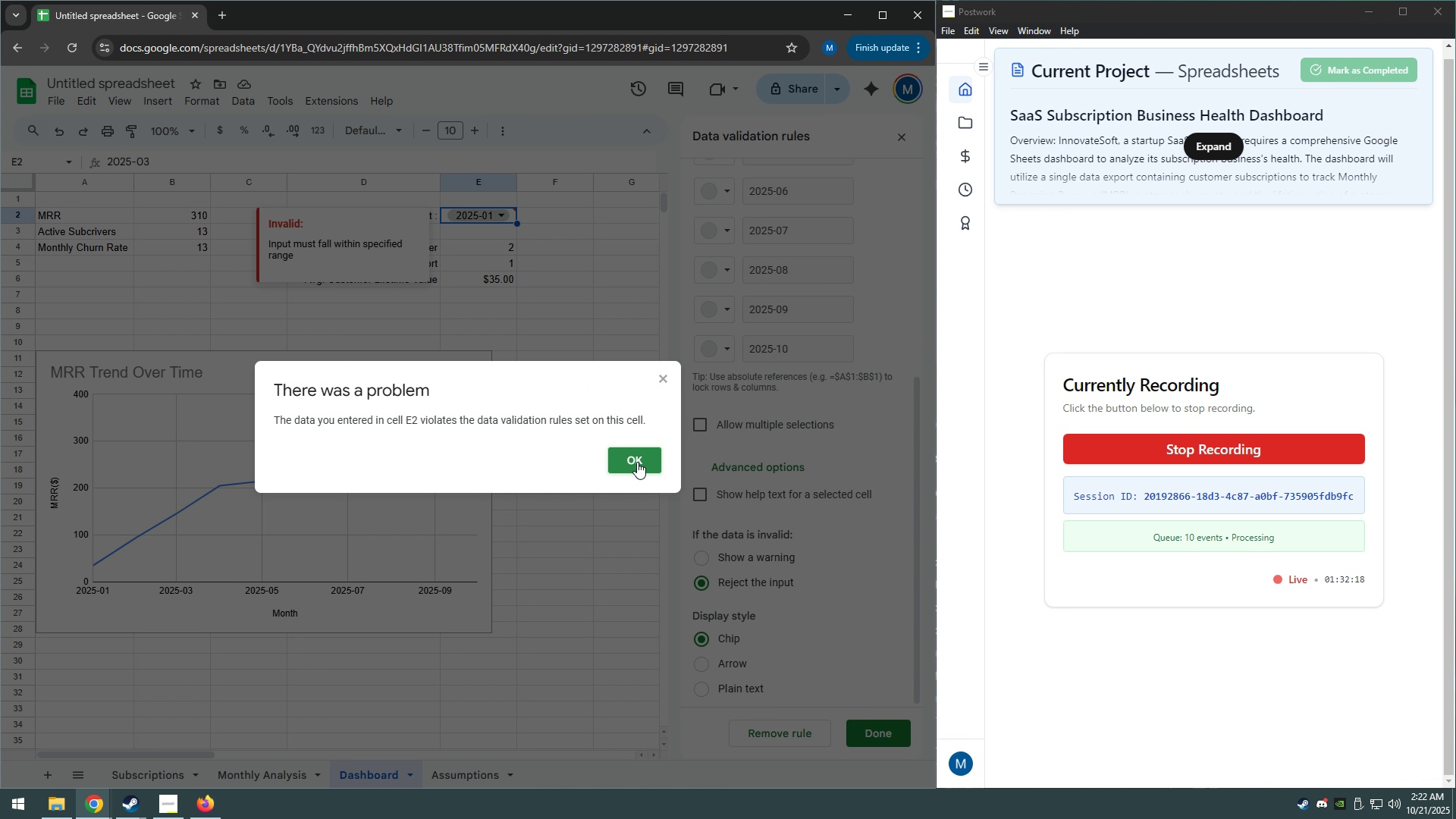 
left_click([637, 462])
 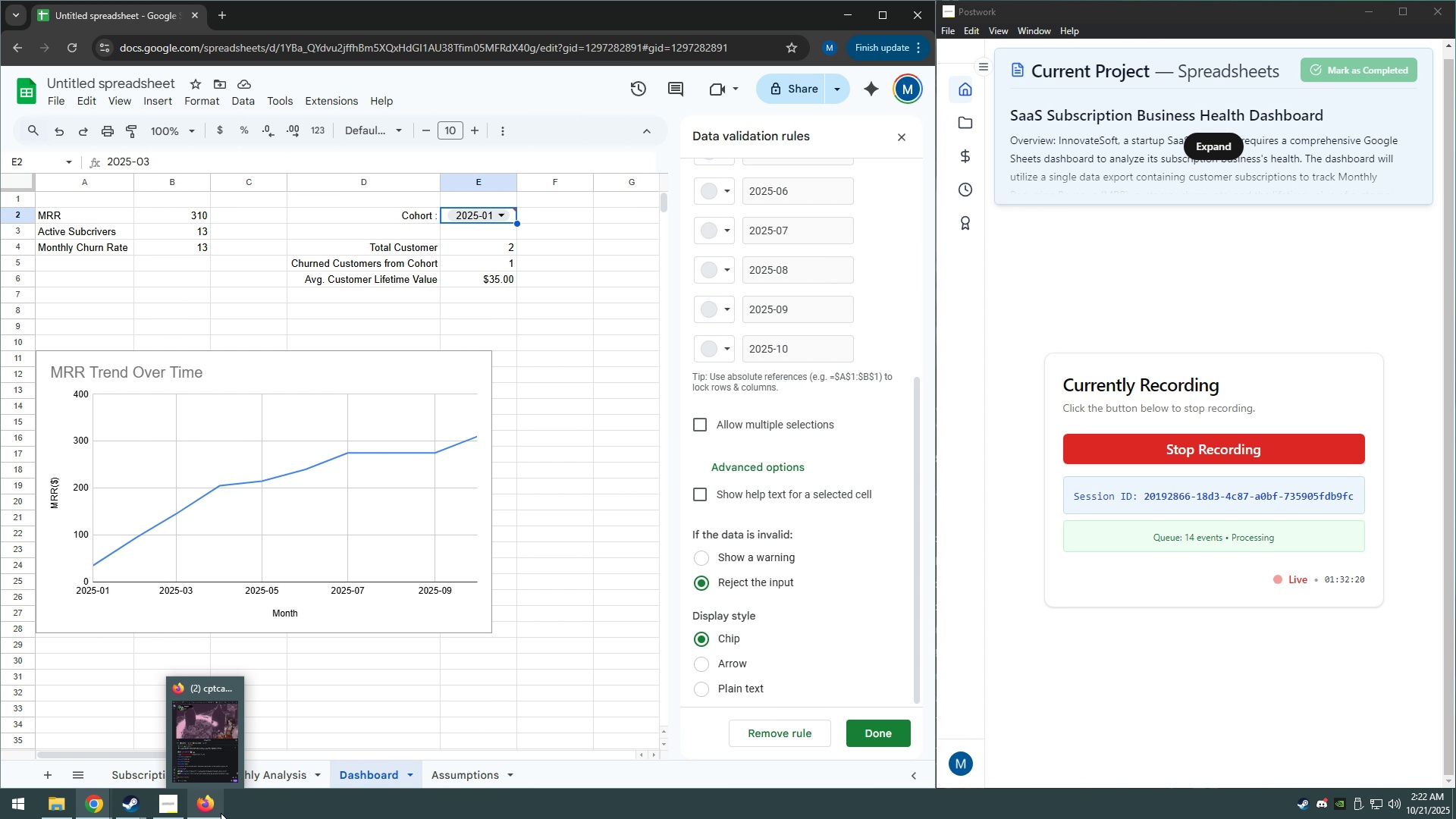 
left_click([214, 731])
 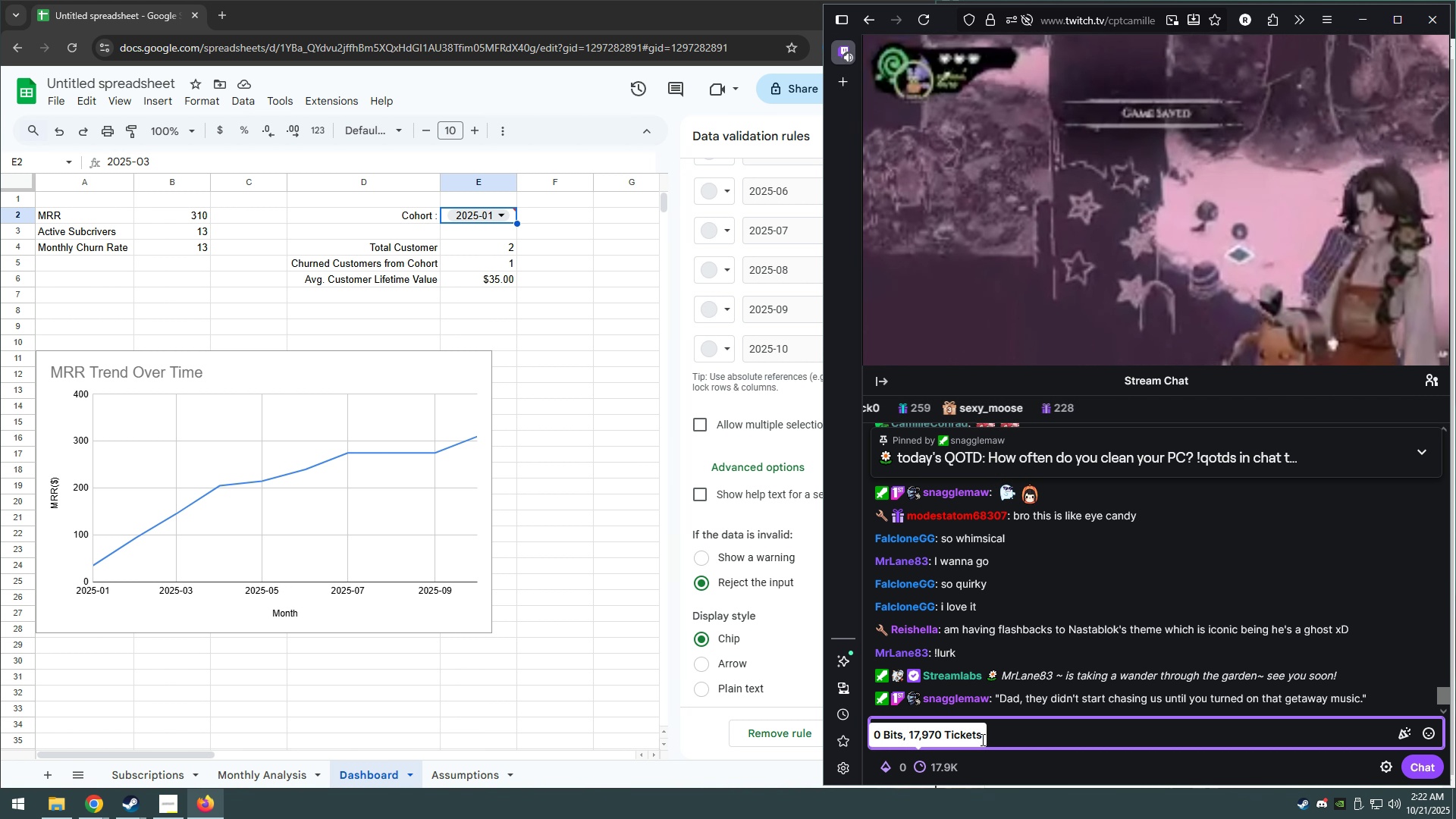 
left_click([993, 732])
 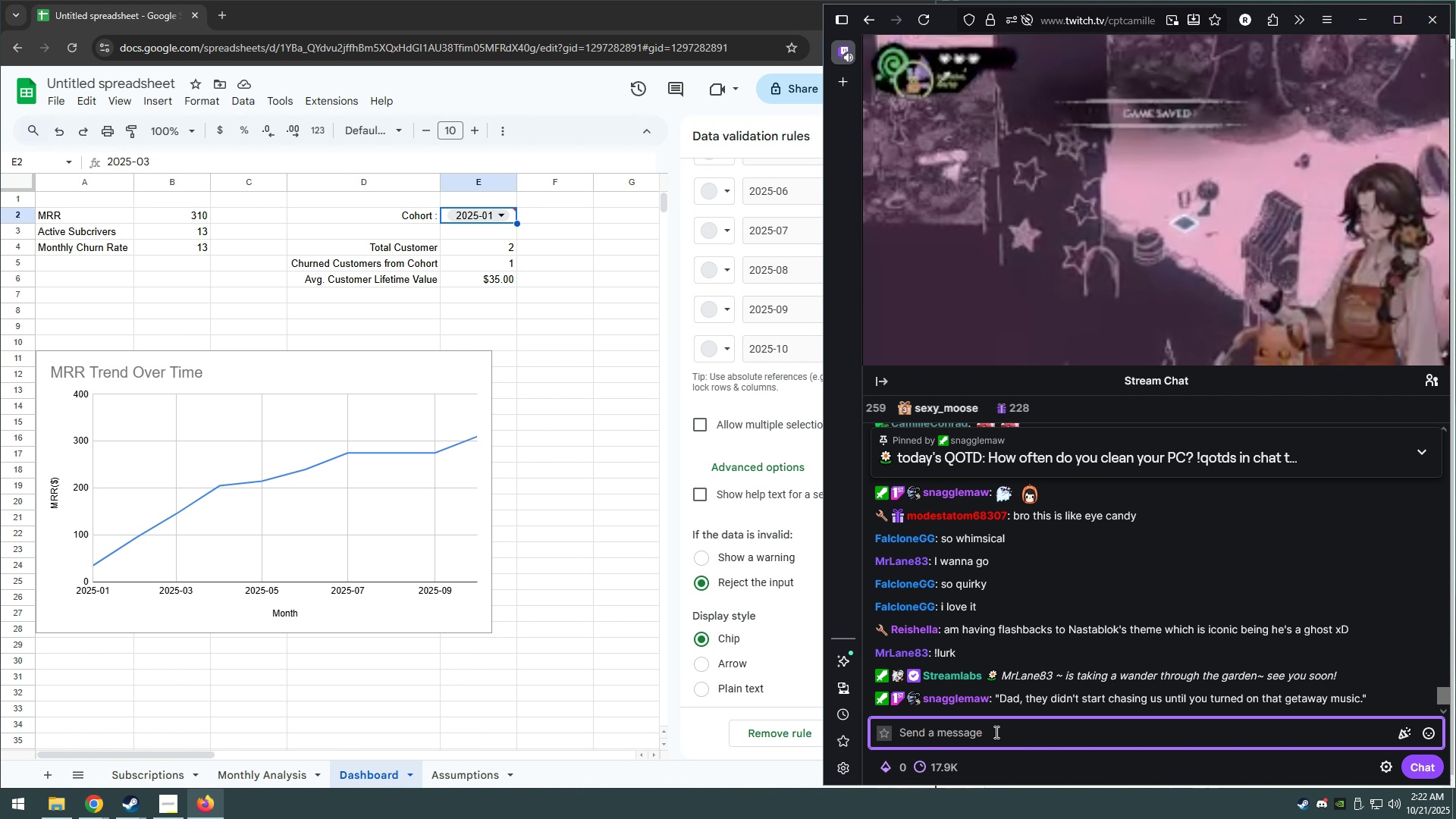 
type(im pretty good at them)
 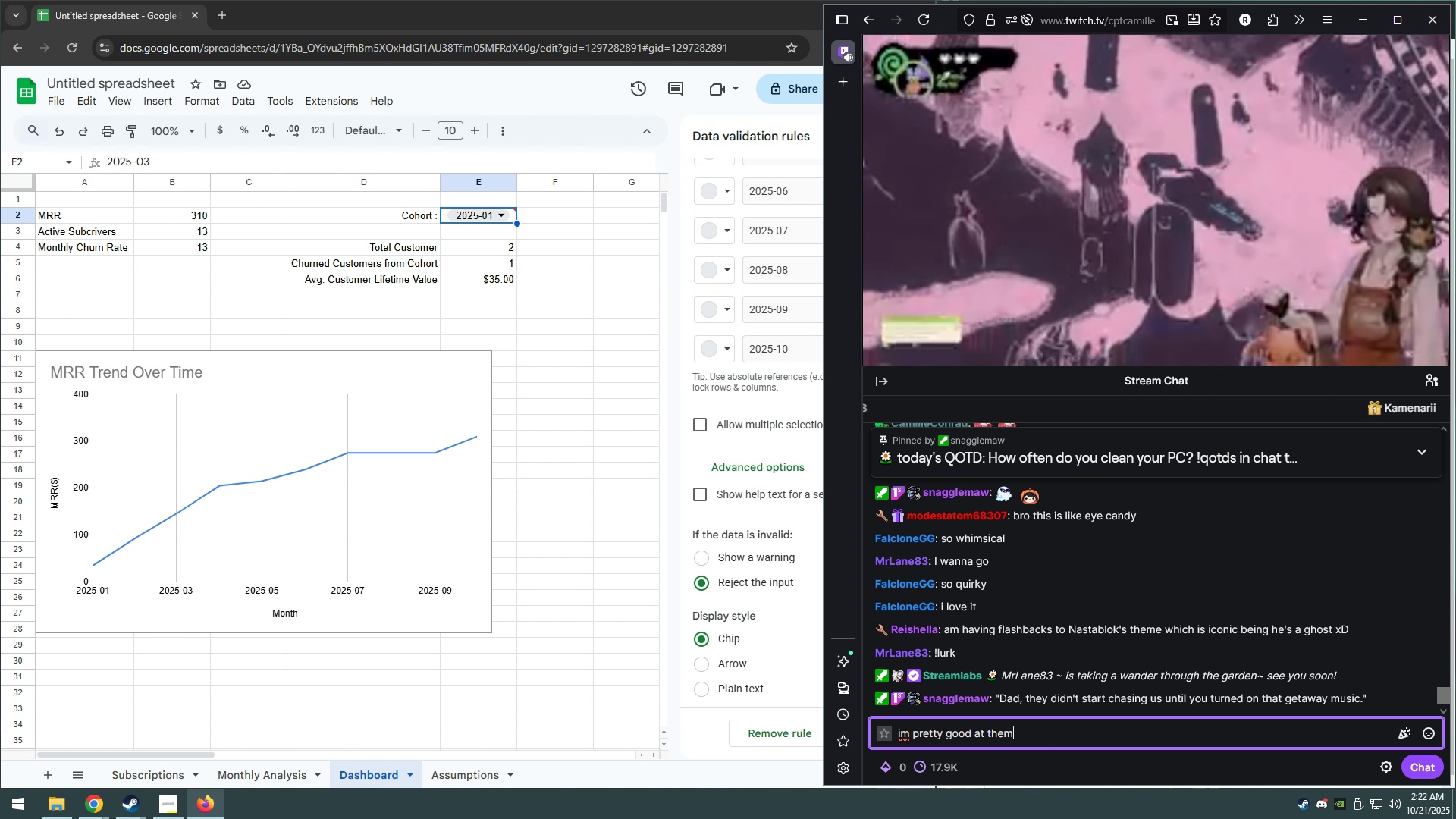 
key(Enter)
 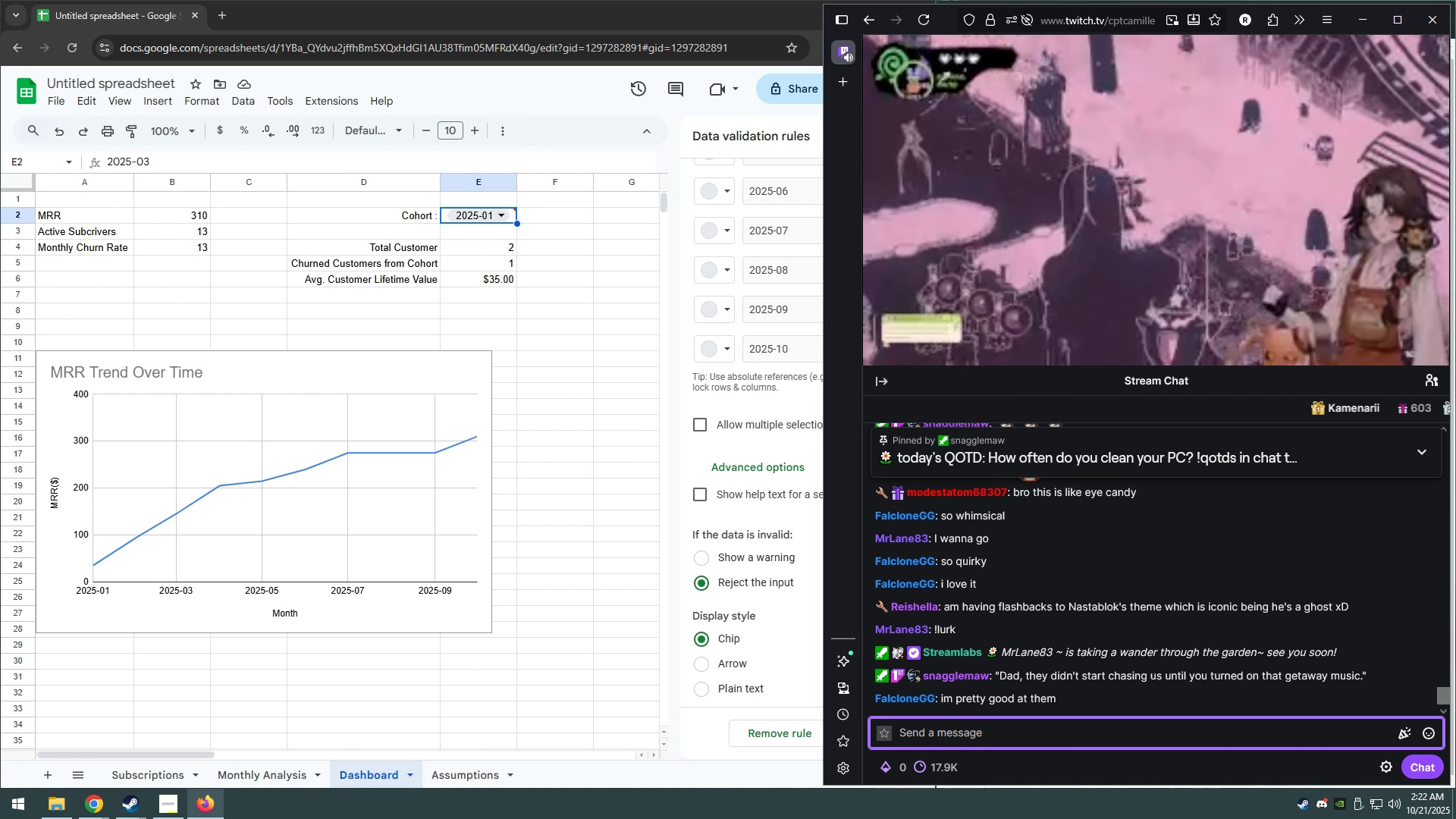 
type(tha)
key(Backspace)
key(Backspace)
key(Backspace)
key(Backspace)
key(Backspace)
 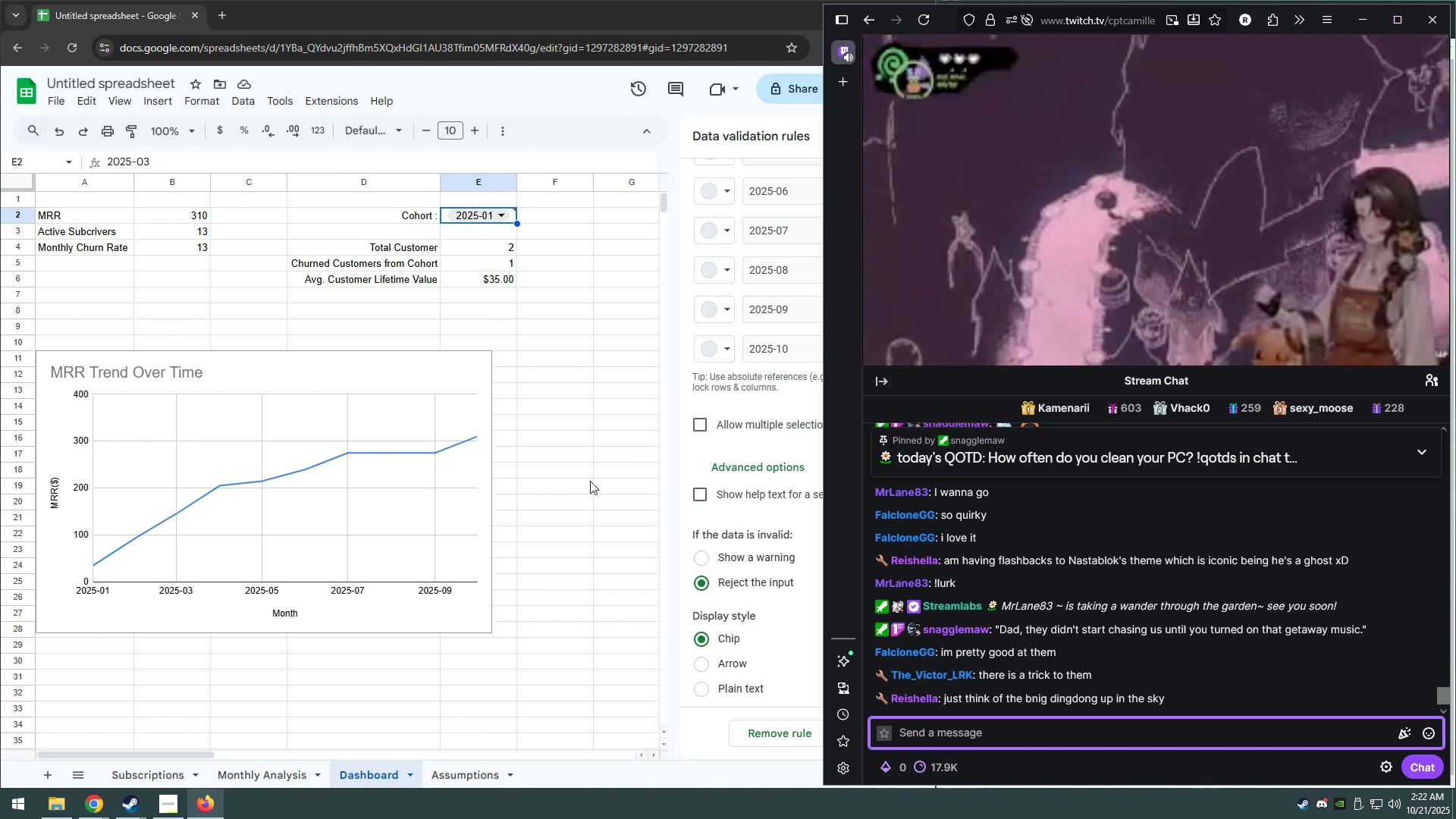 
left_click([590, 481])
 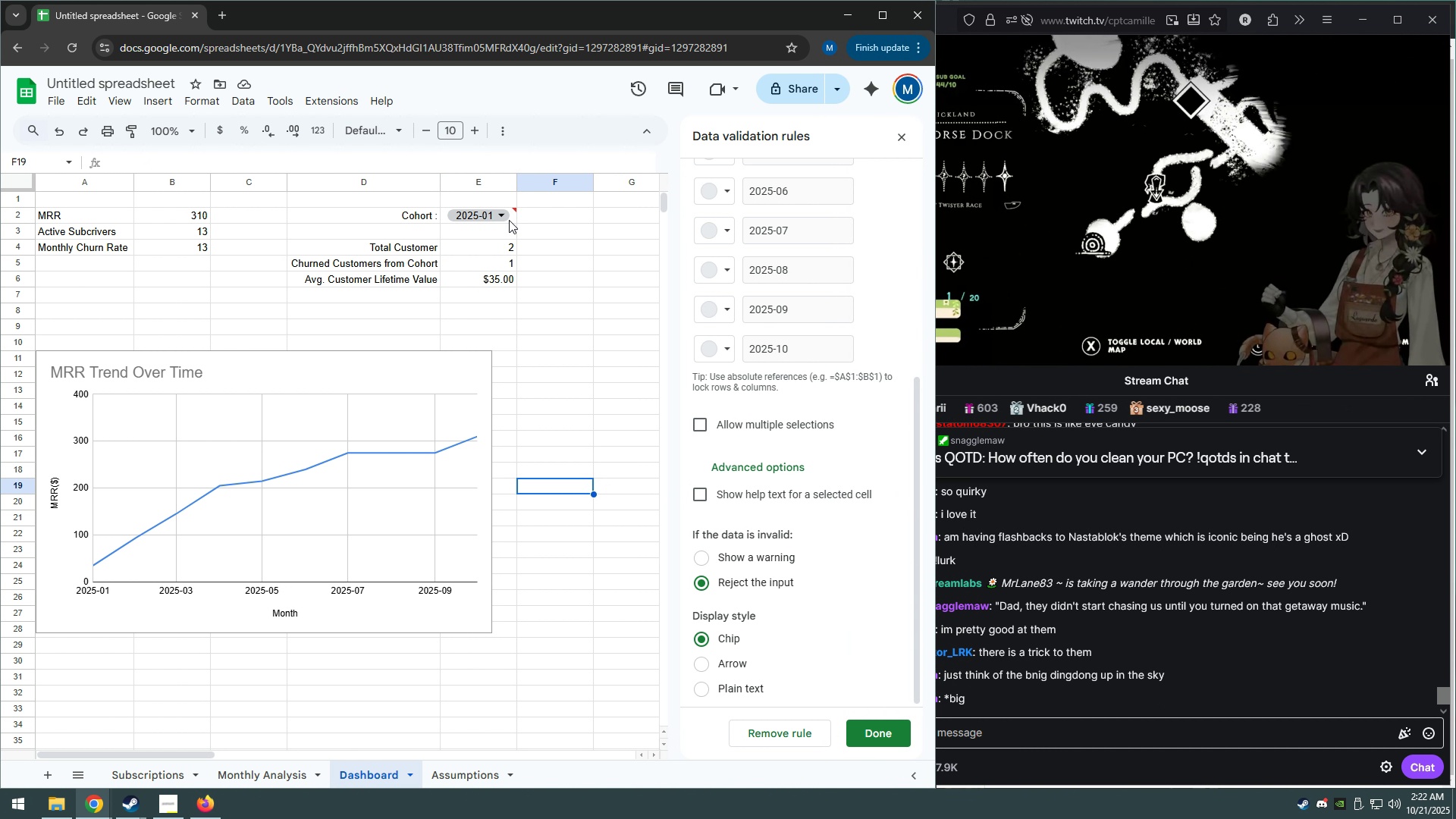 
left_click([503, 215])
 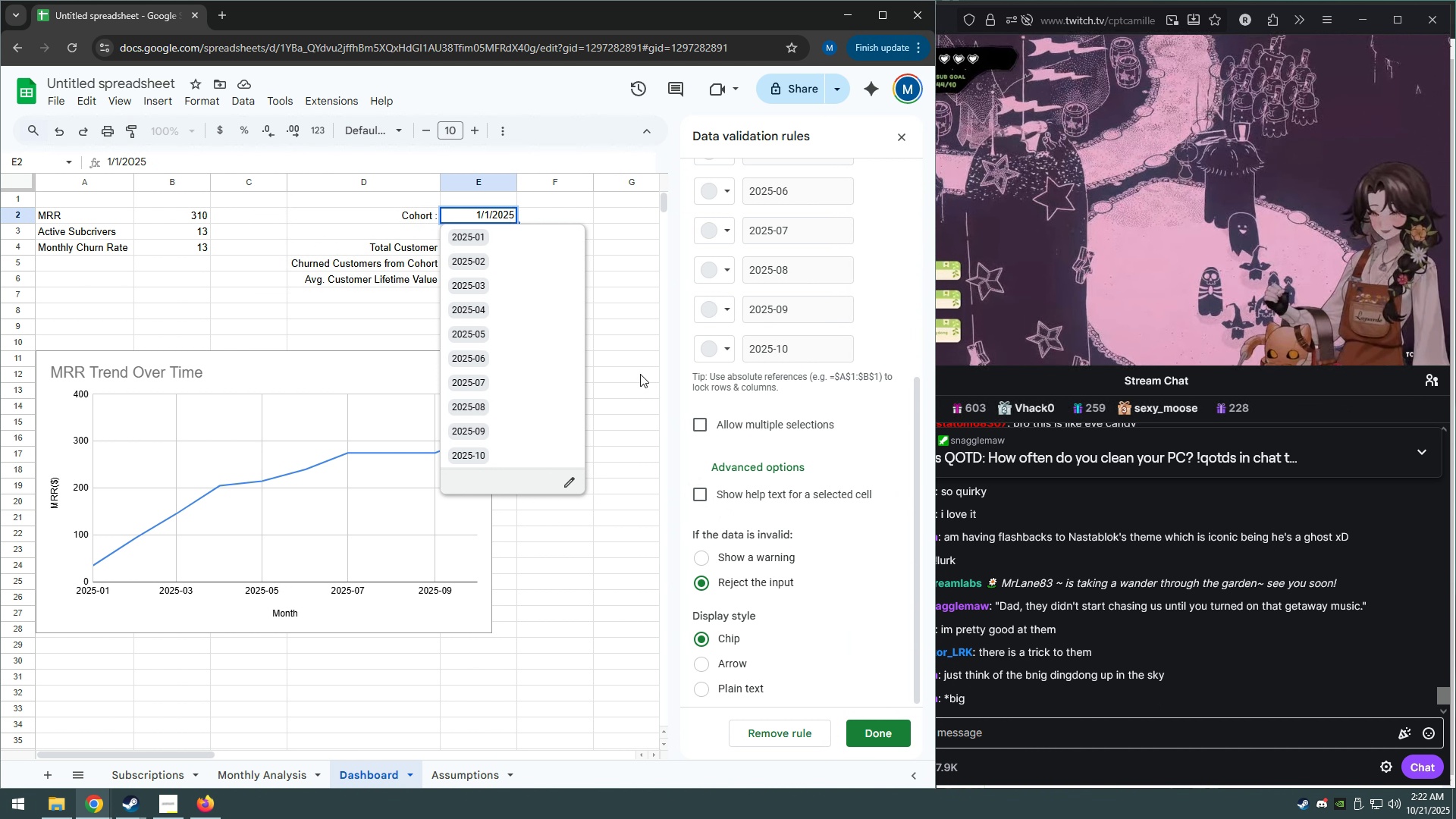 
wait(8.72)
 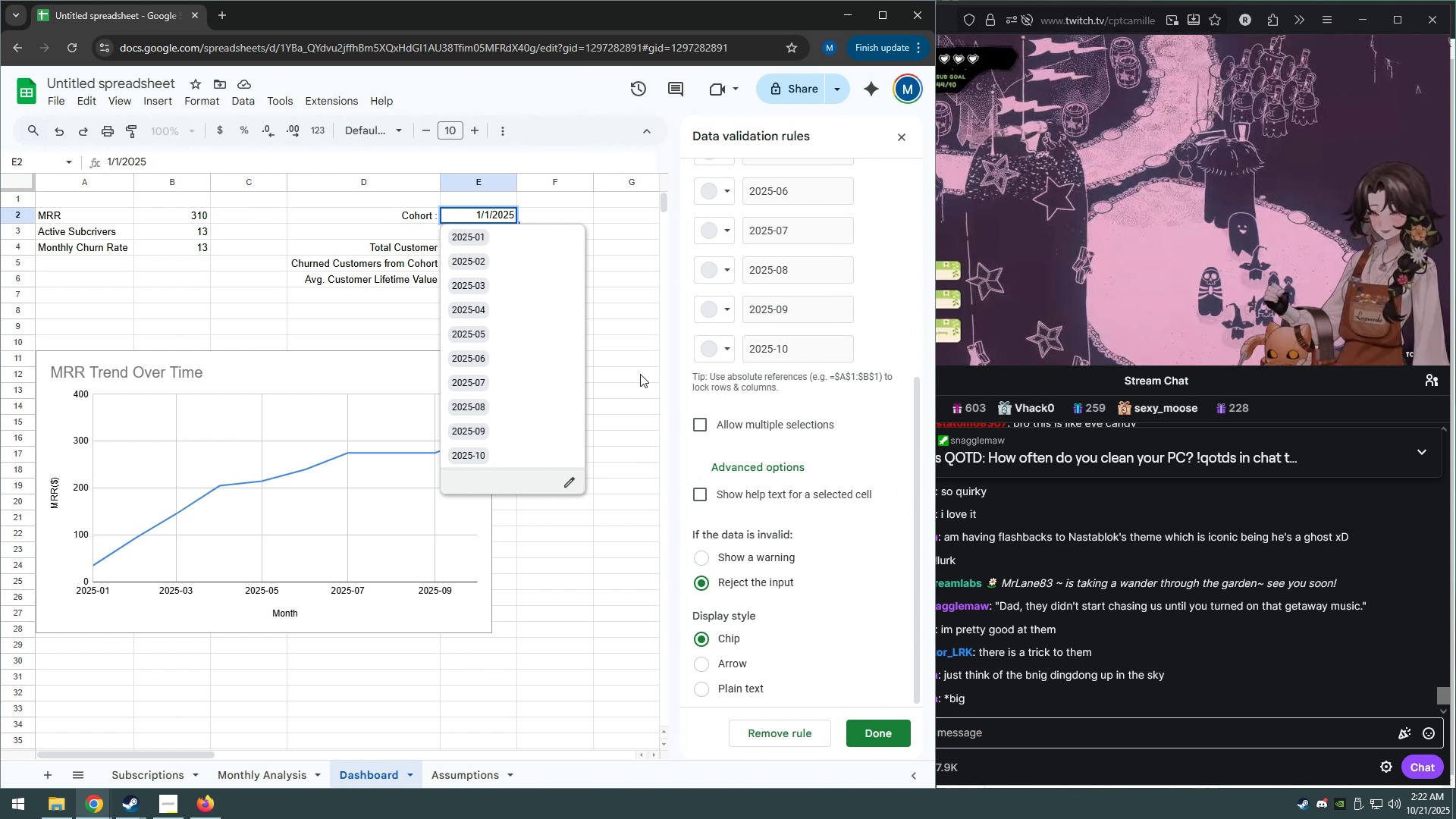 
scroll: coordinate [871, 375], scroll_direction: up, amount: 6.0
 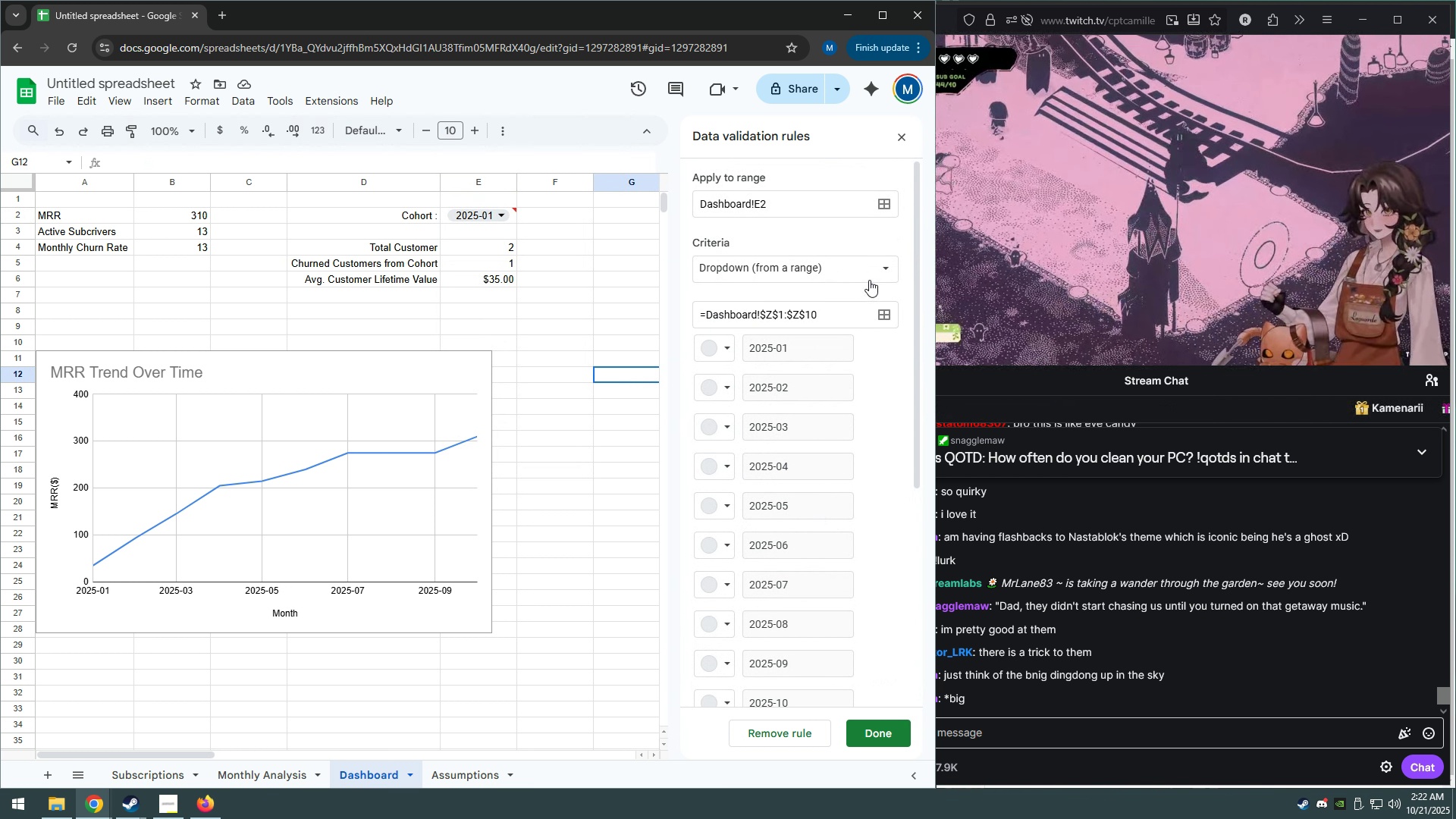 
left_click([869, 280])
 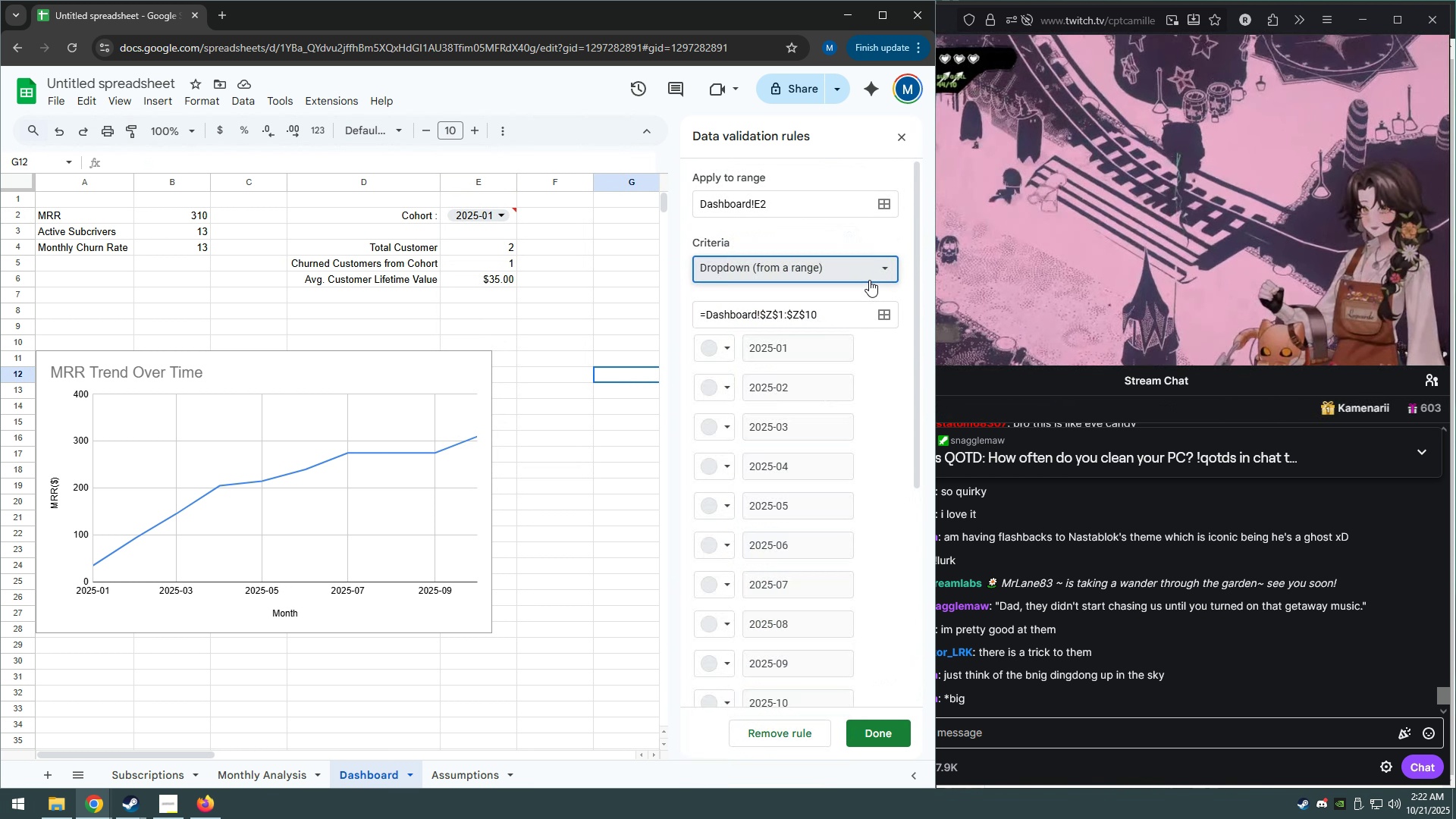 
left_click([869, 280])
 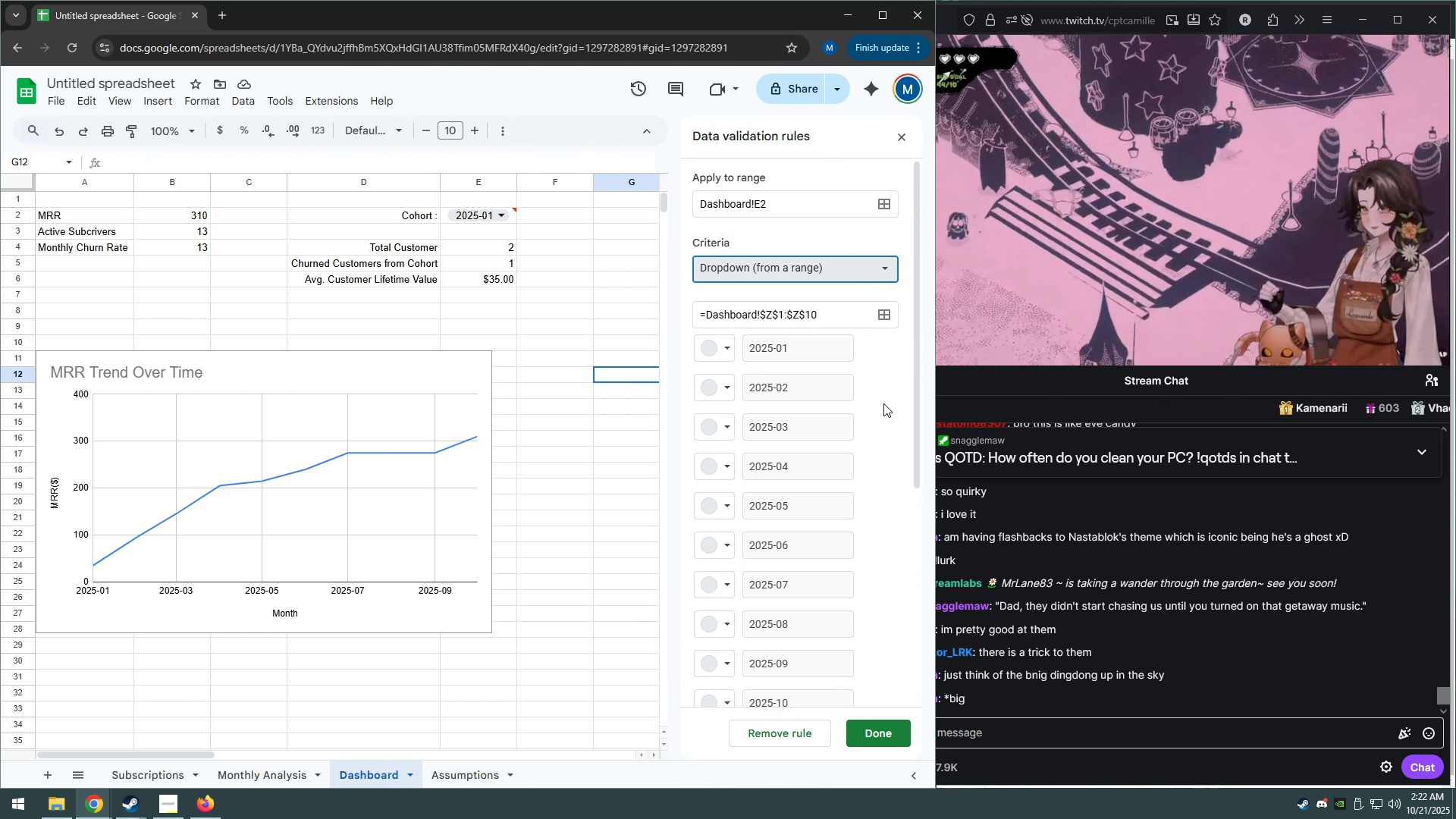 
scroll: coordinate [884, 403], scroll_direction: down, amount: 9.0
 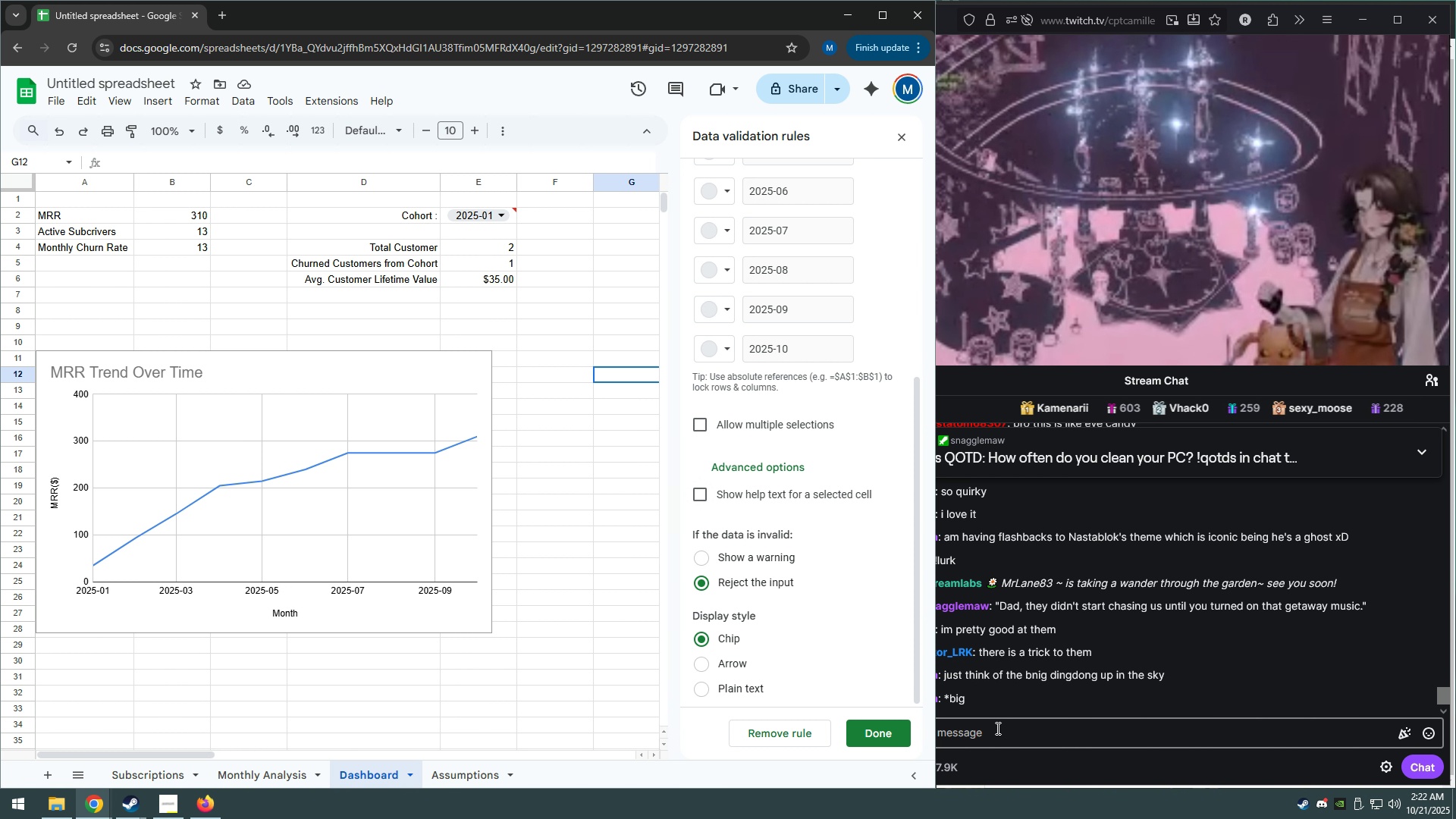 
wait(5.23)
 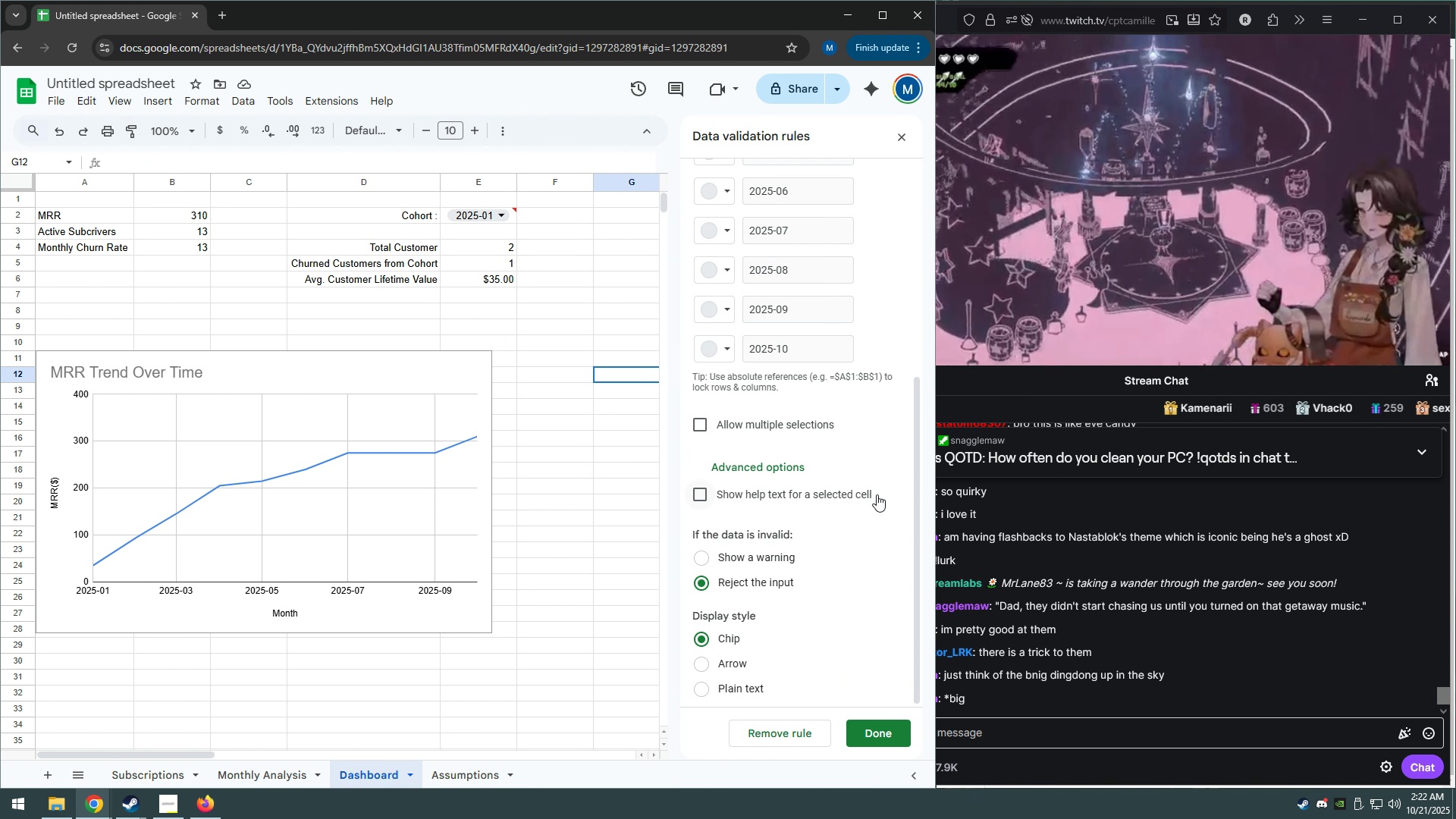 
left_click([996, 728])
 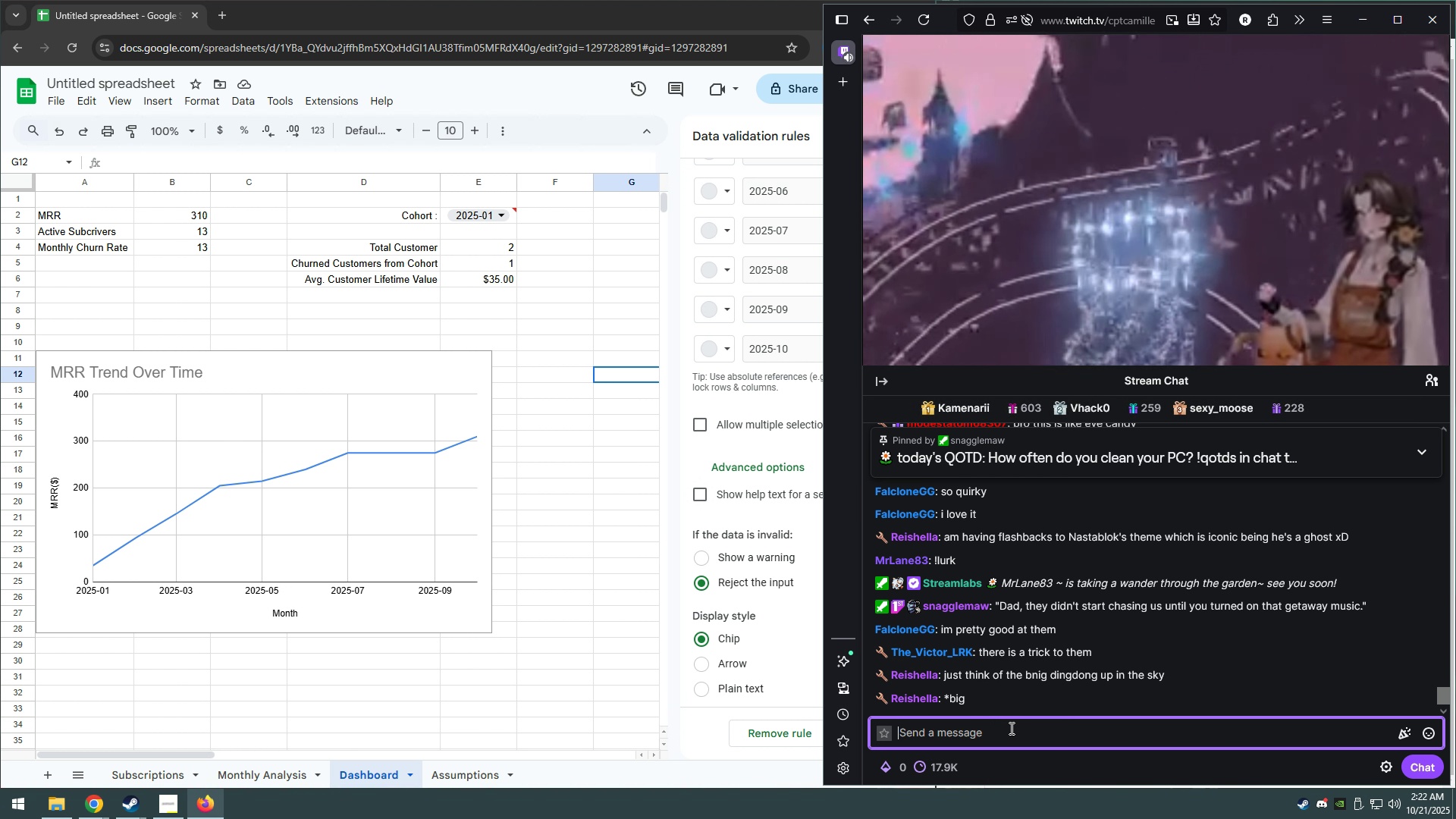 
type(think of it like pressits a movement skill in the end cam )
 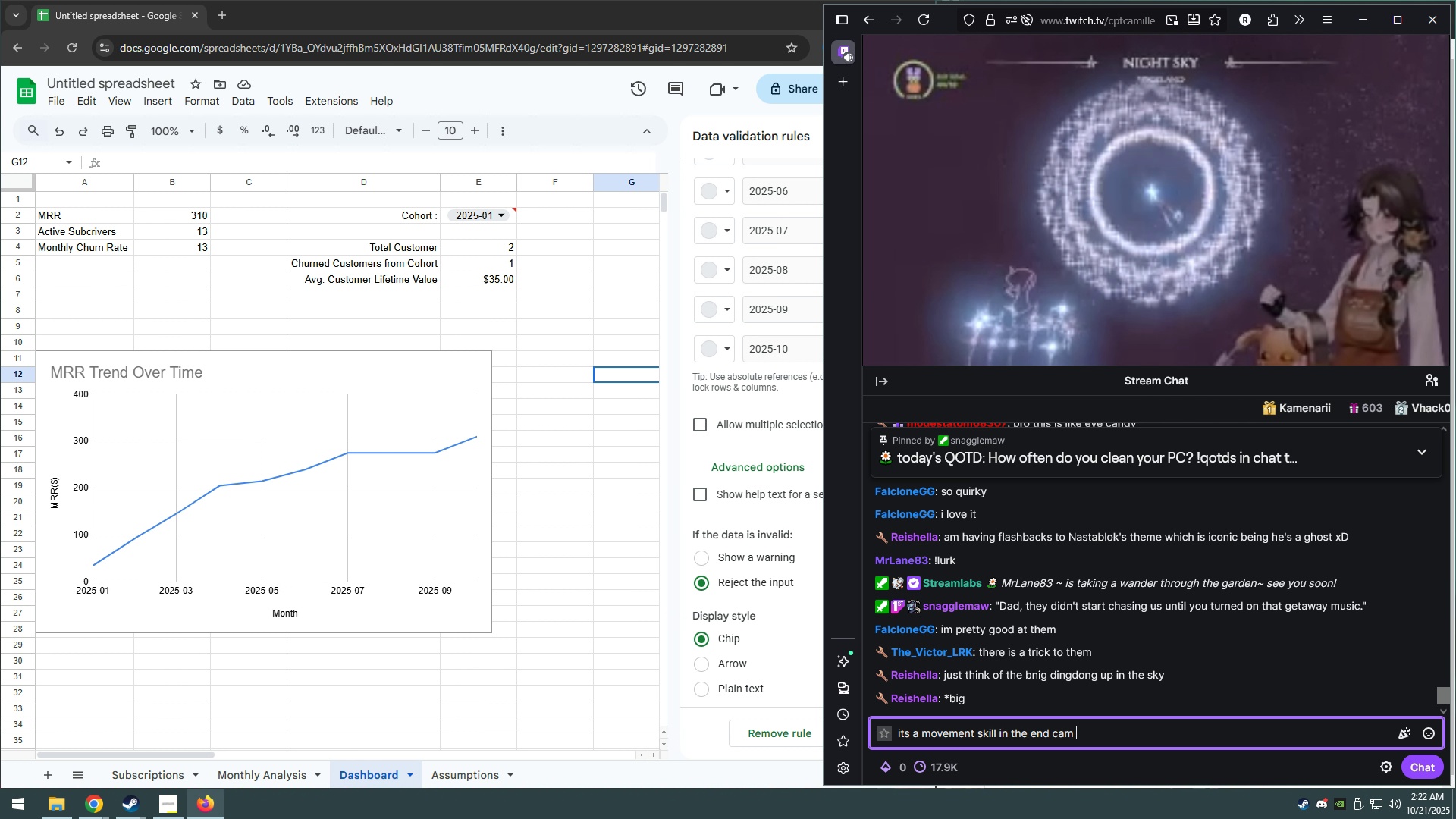 
hold_key(key=Backspace, duration=1.4)
 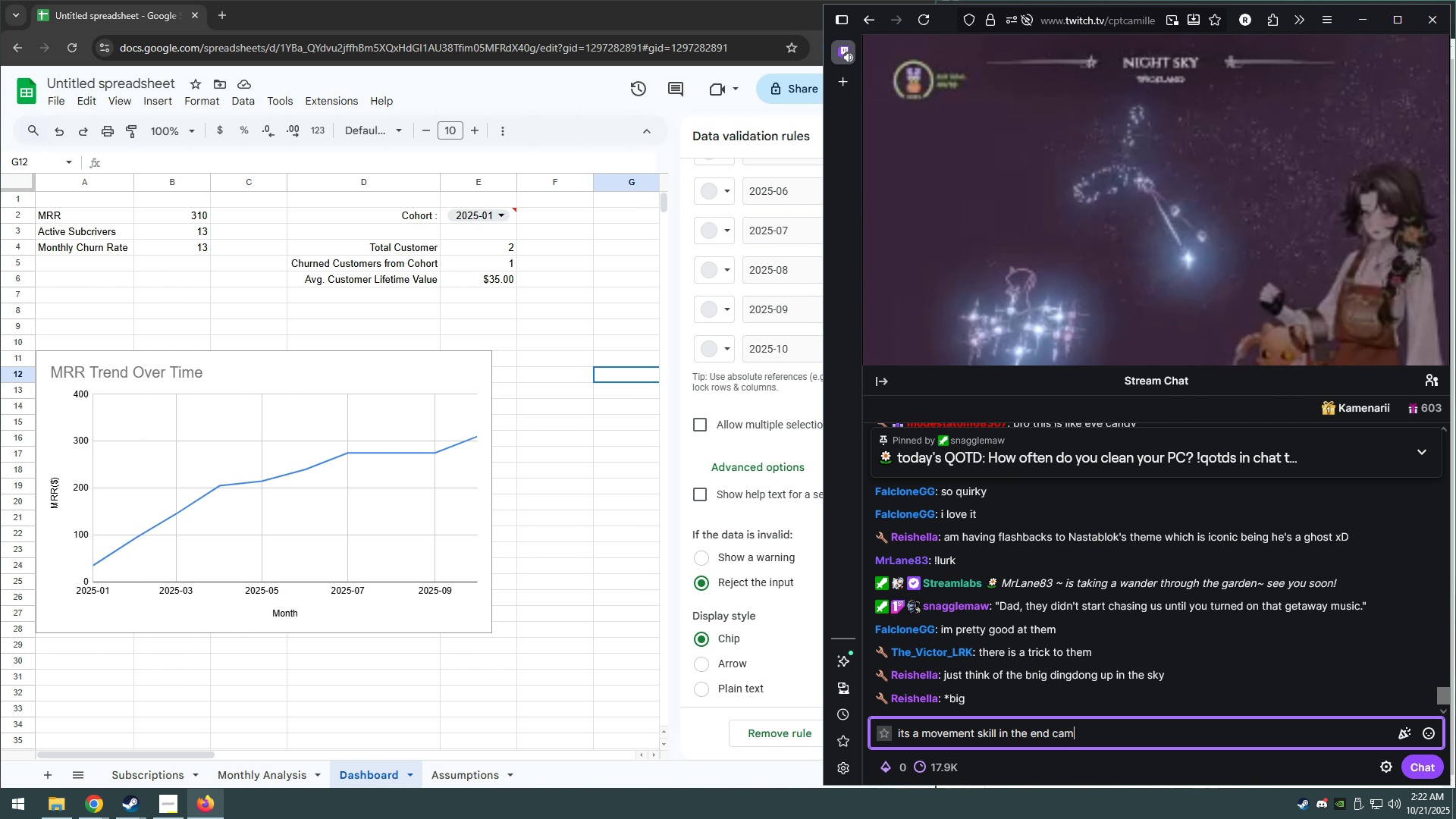 
key(Enter)
 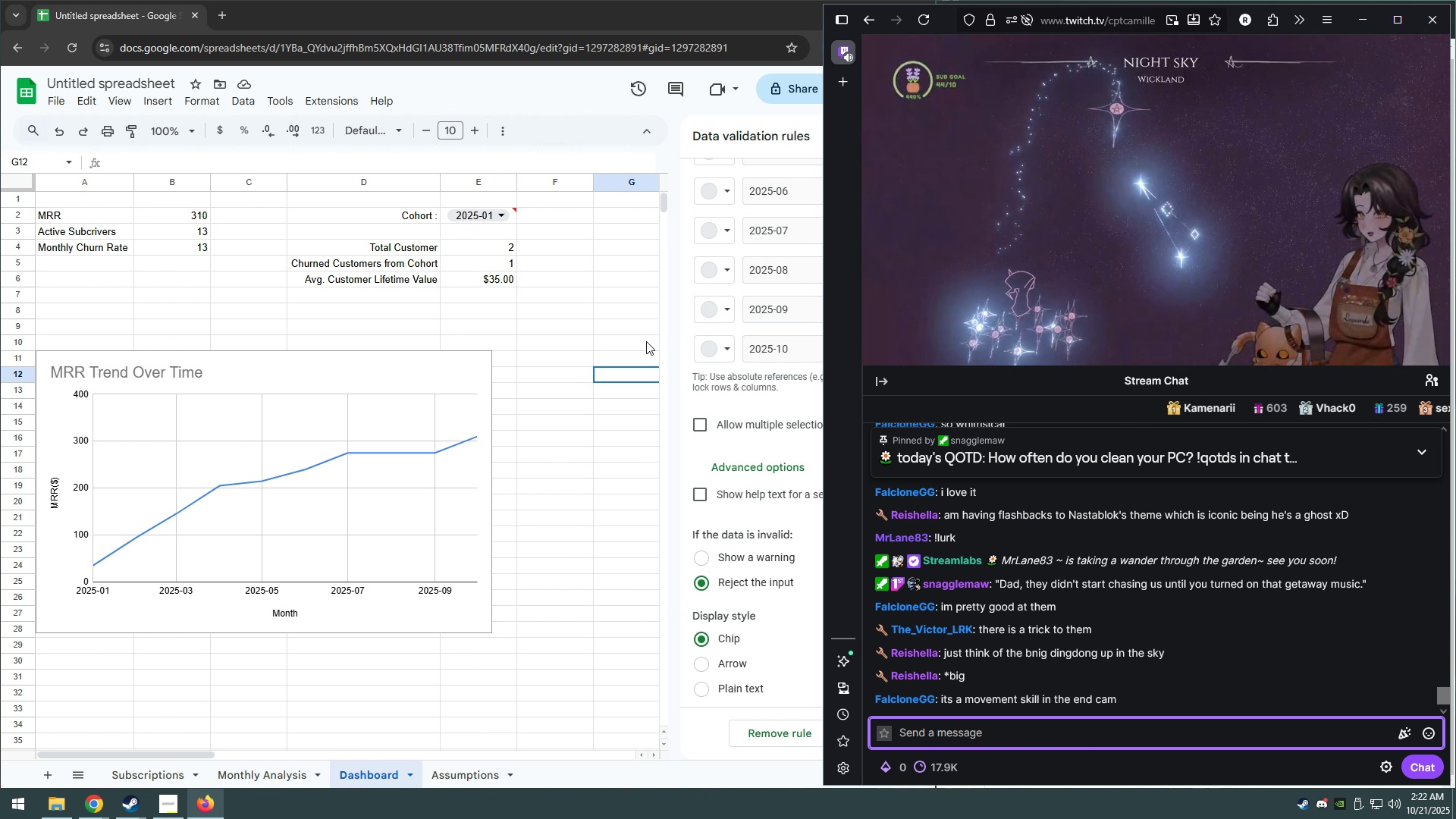 
left_click([527, 304])
 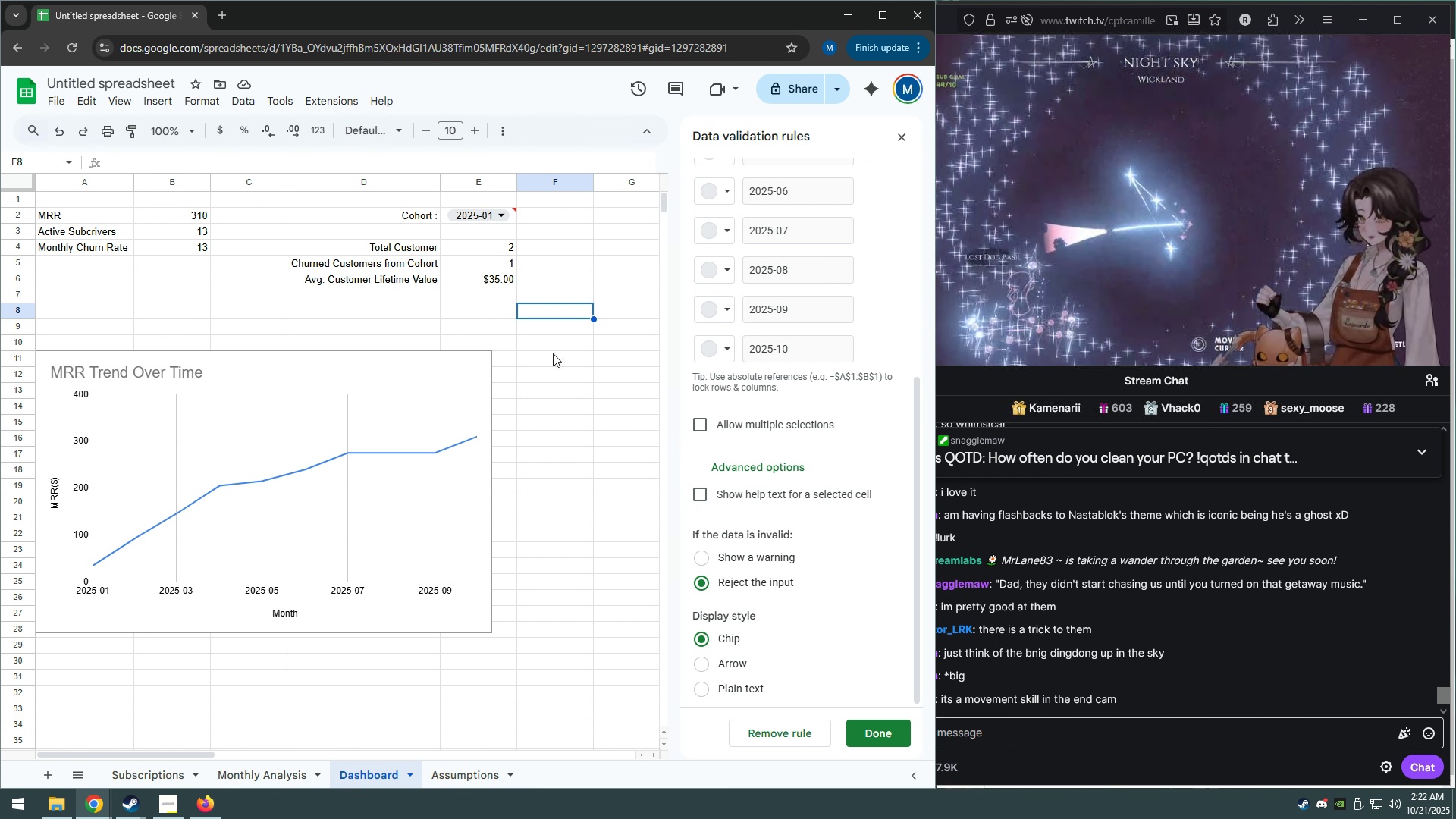 
double_click([464, 289])
 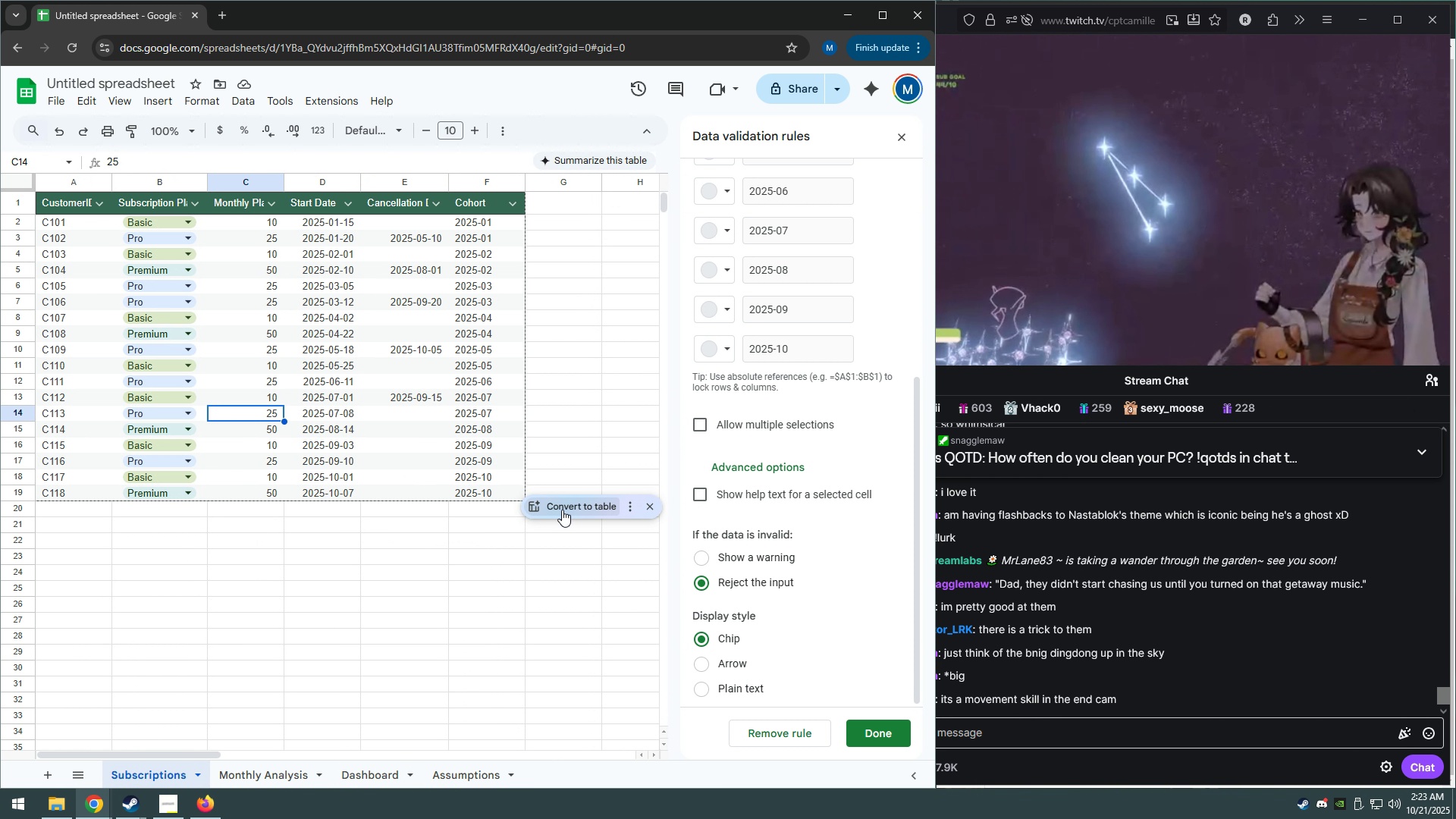 
wait(5.69)
 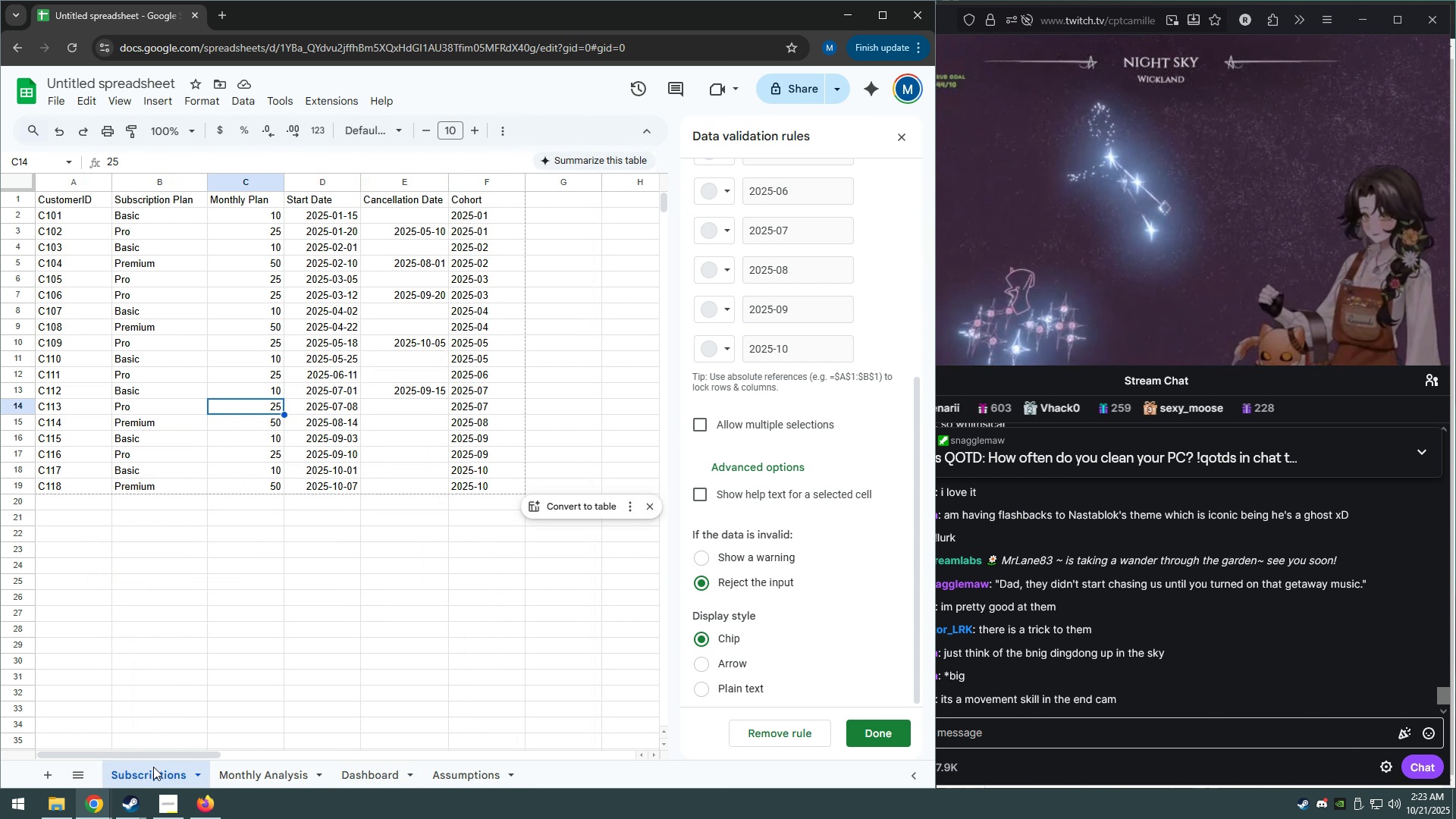 
left_click([563, 508])
 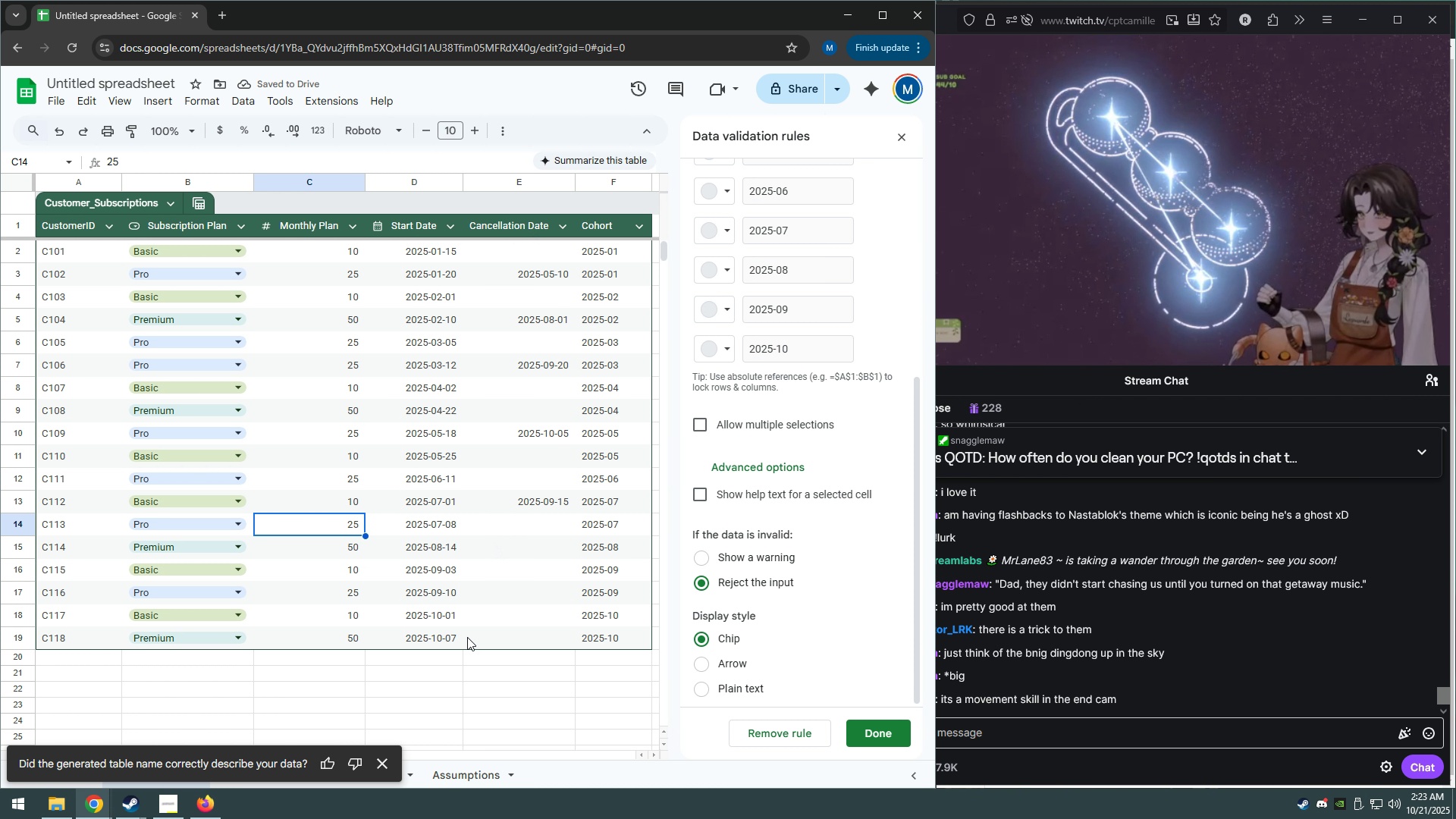 
wait(6.2)
 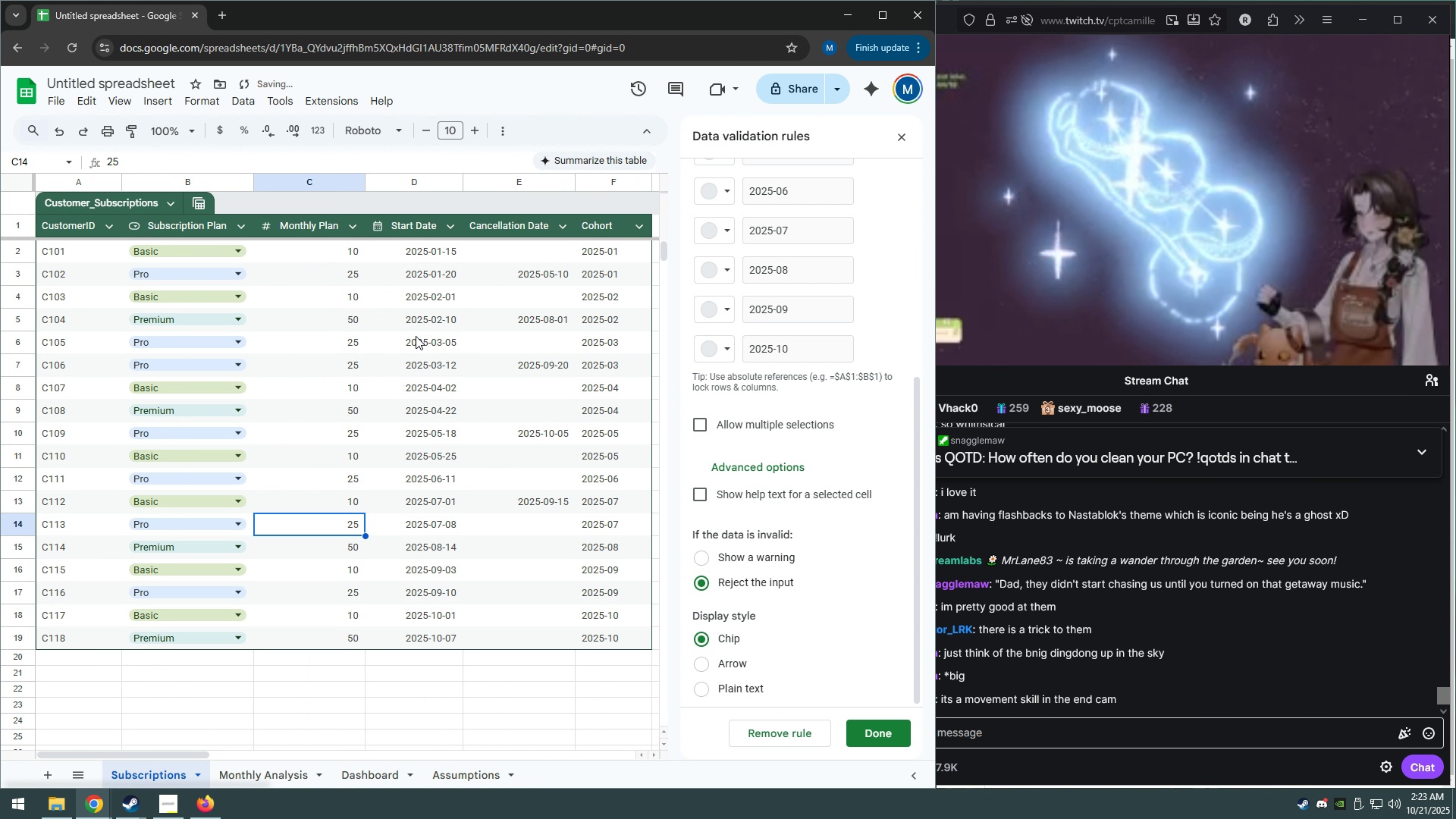 
left_click([388, 759])
 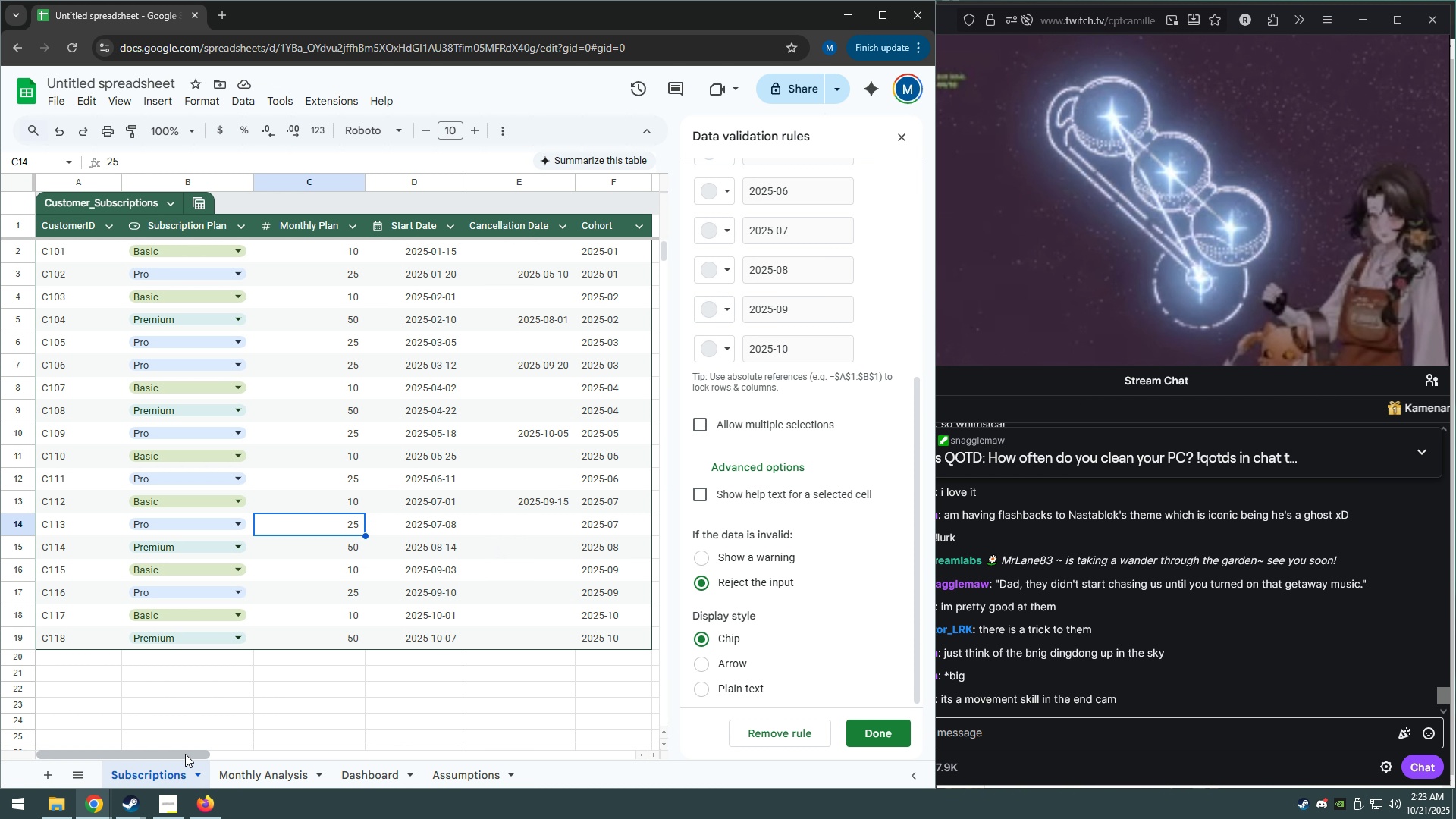 
left_click_drag(start_coordinate=[185, 754], to_coordinate=[103, 741])
 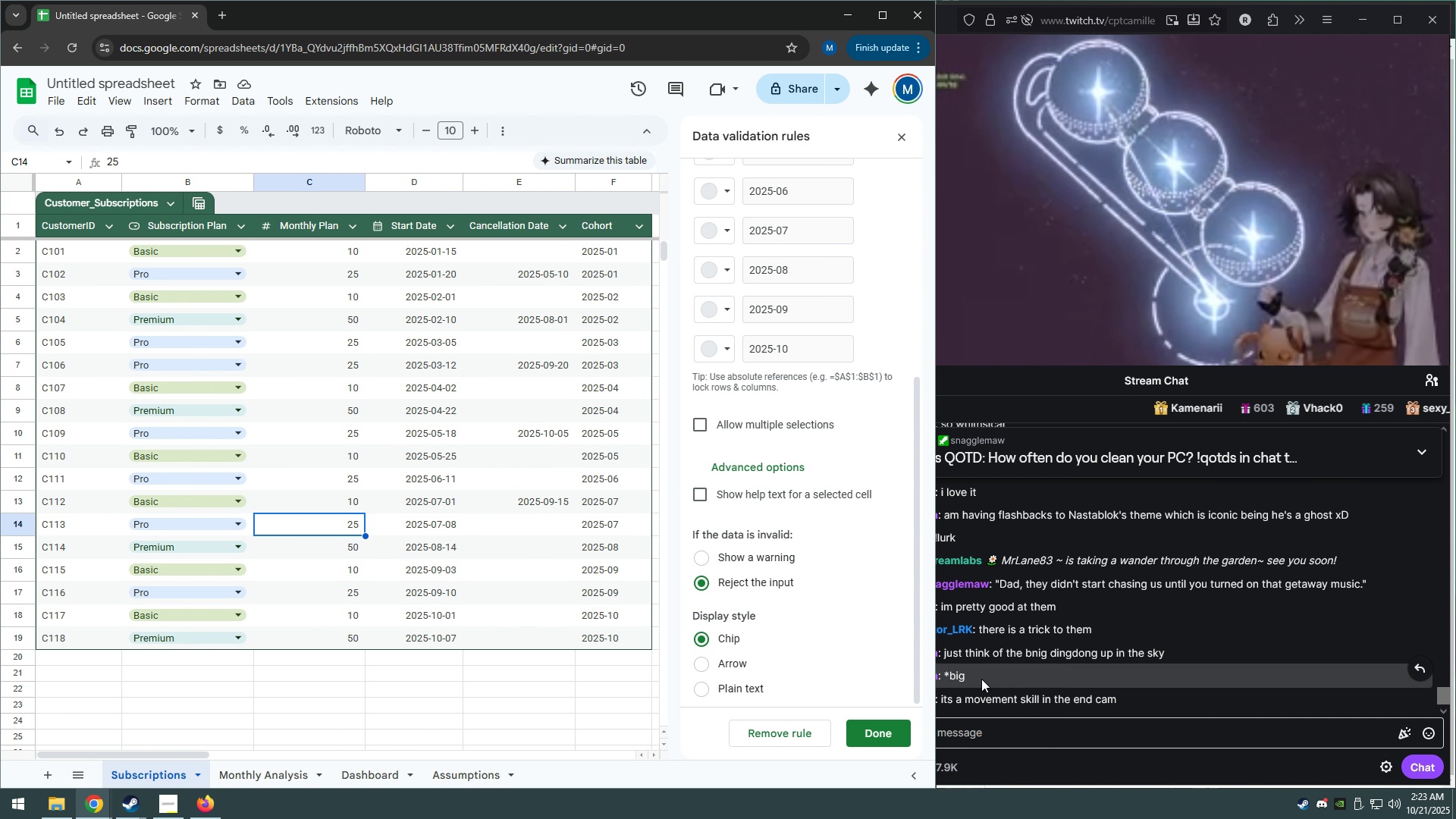 
left_click([896, 135])
 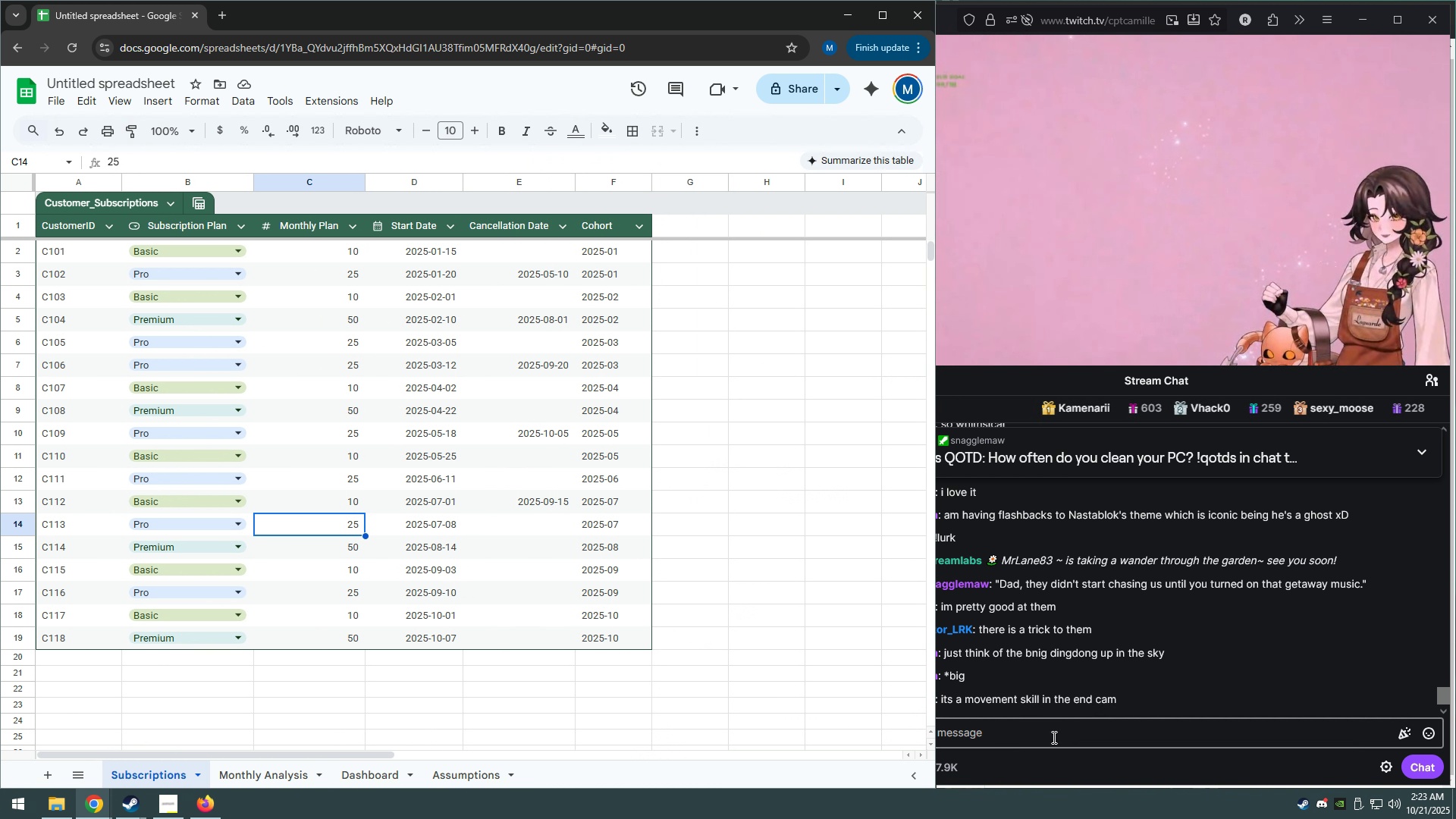 
left_click([1053, 737])
 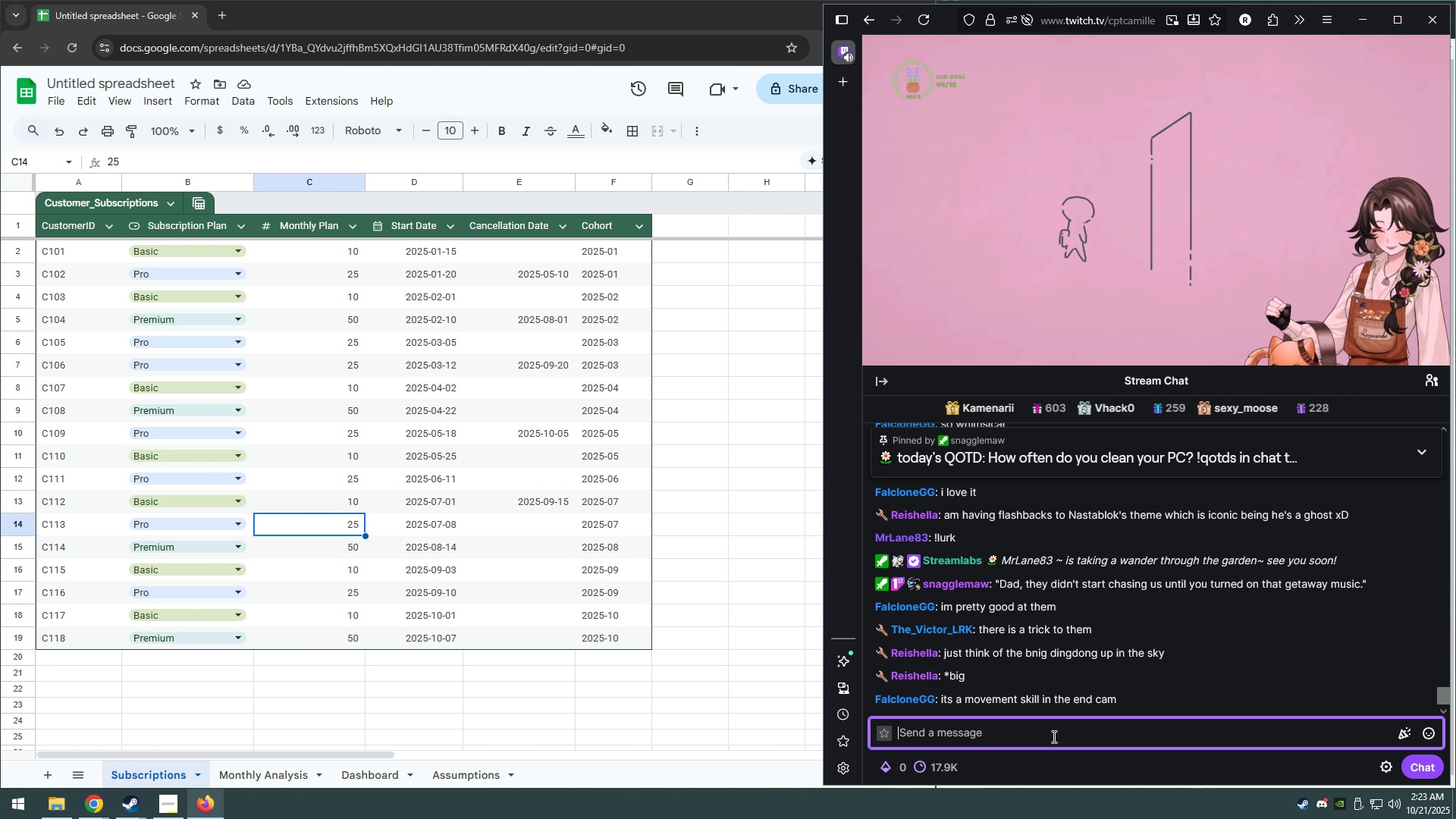 
left_click([1053, 736])
 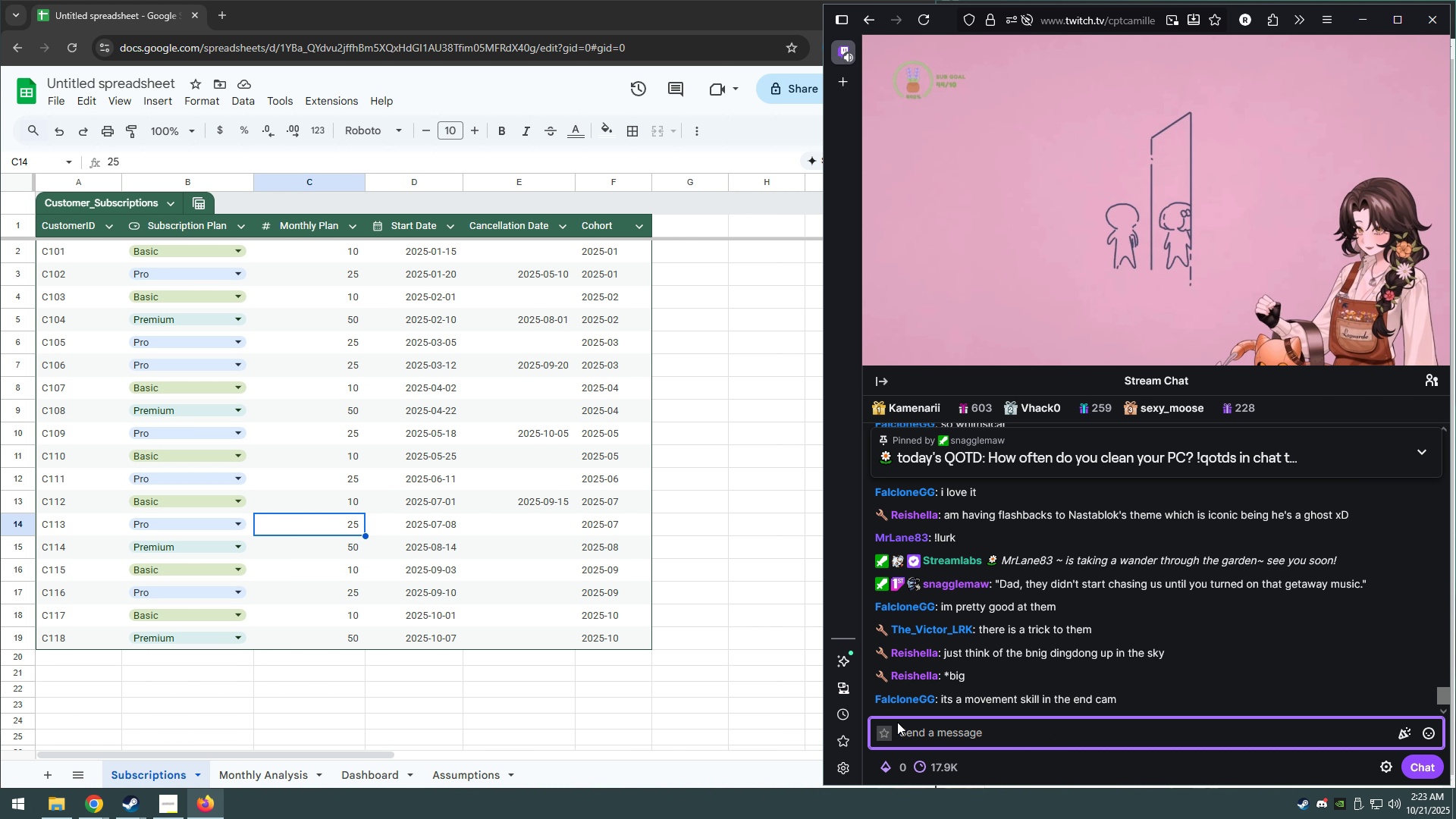 
left_click([956, 736])
 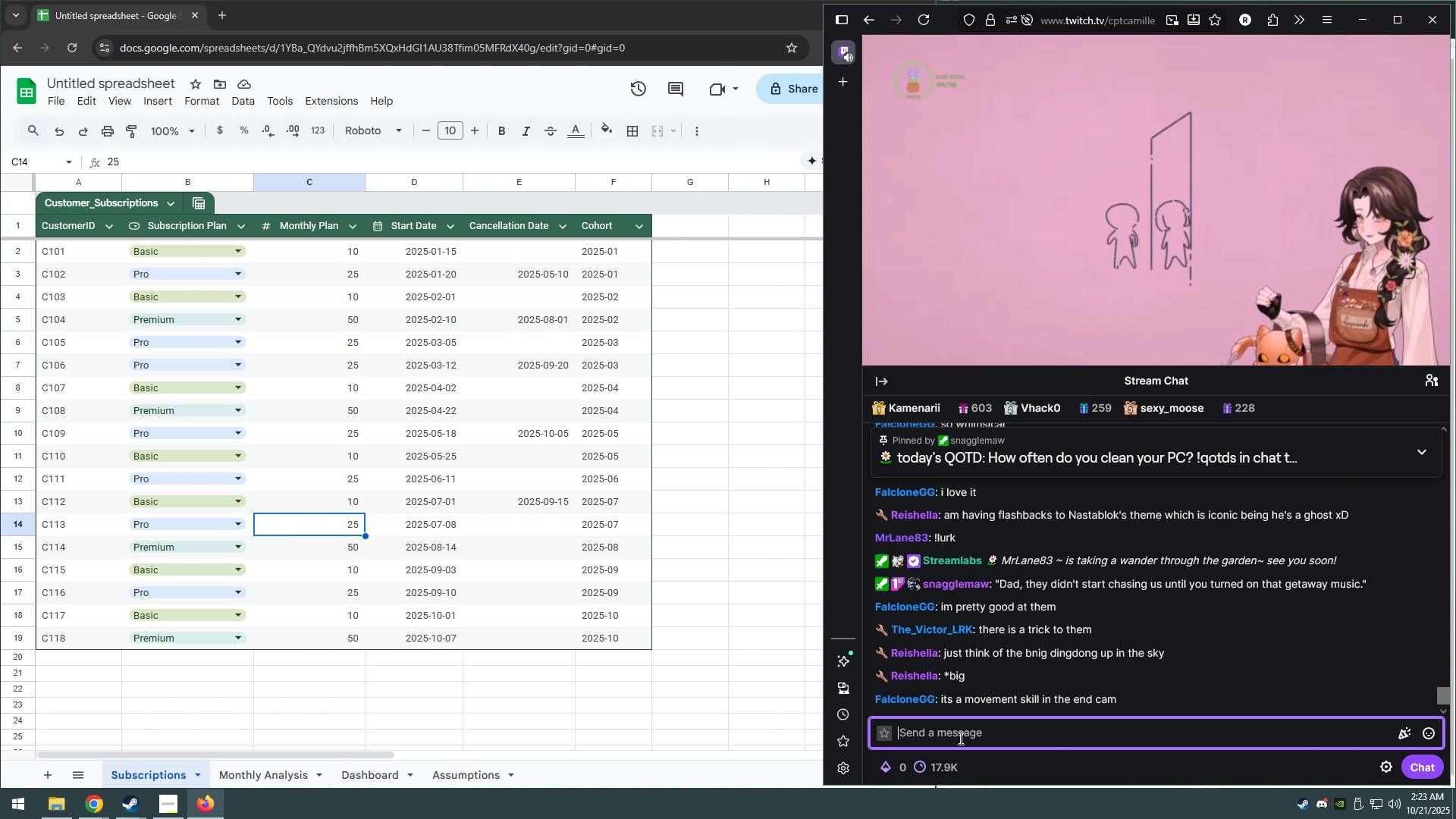 
type(witht )
key(Backspace)
key(Backspace)
type( the punching bag thimg)
key(Backspace)
key(Backspace)
type(ng just gotta know how to throw a a )
key(Backspace)
key(Backspace)
type(proper hook punch)
 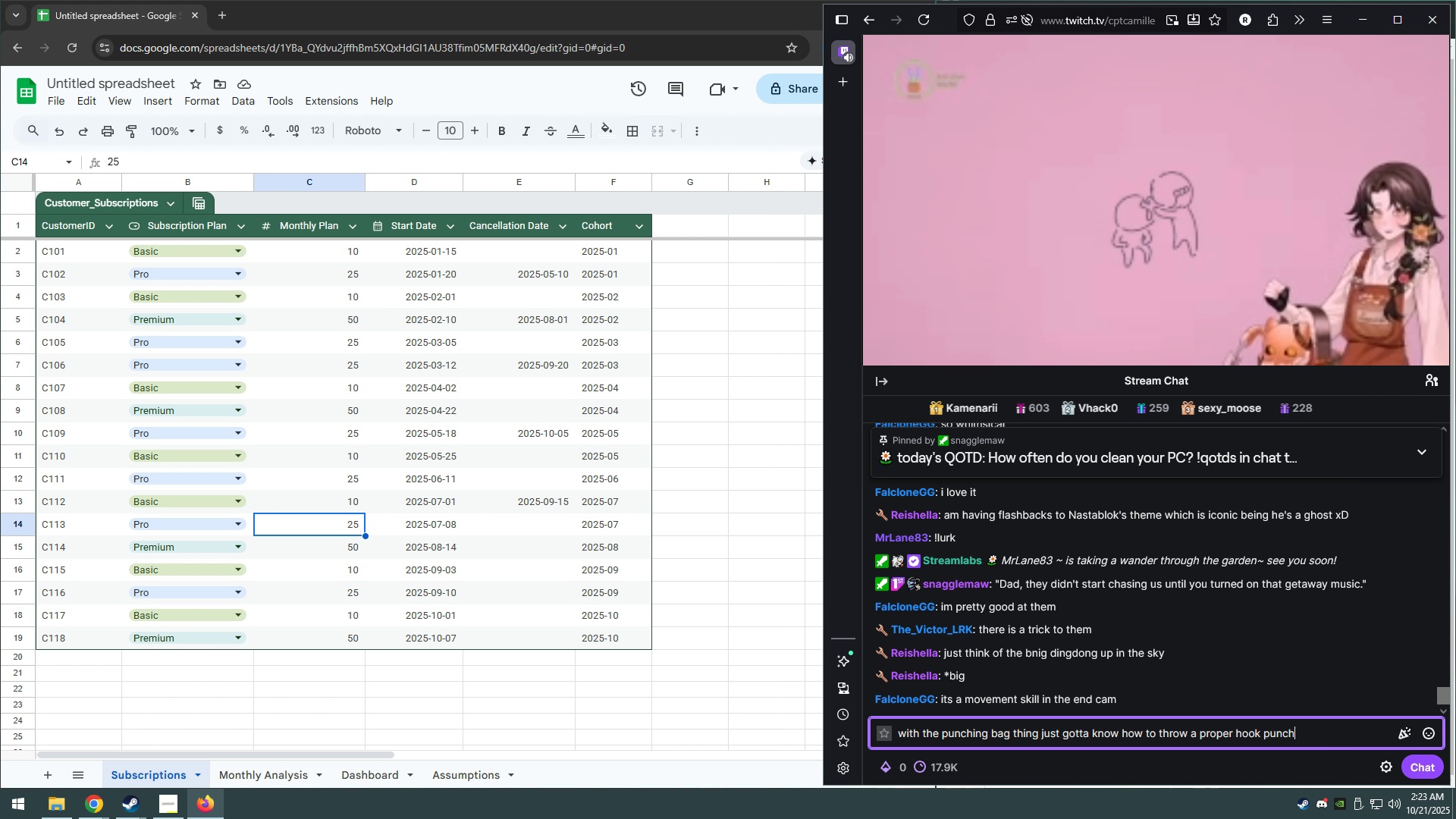 
key(Enter)
 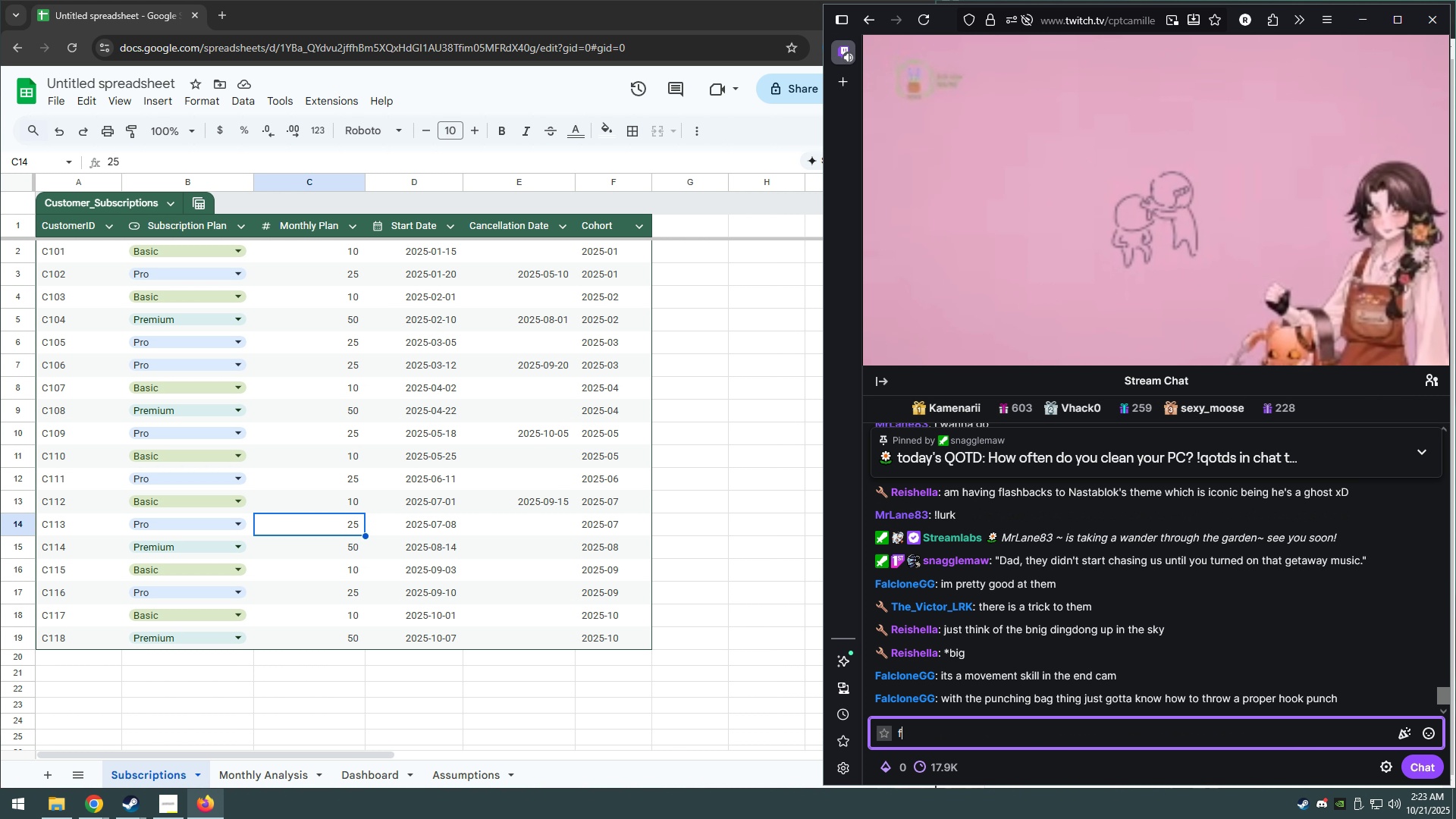 
type(for the whack a mole, dont chase the popping o)
key(Backspace)
type(boys. )
 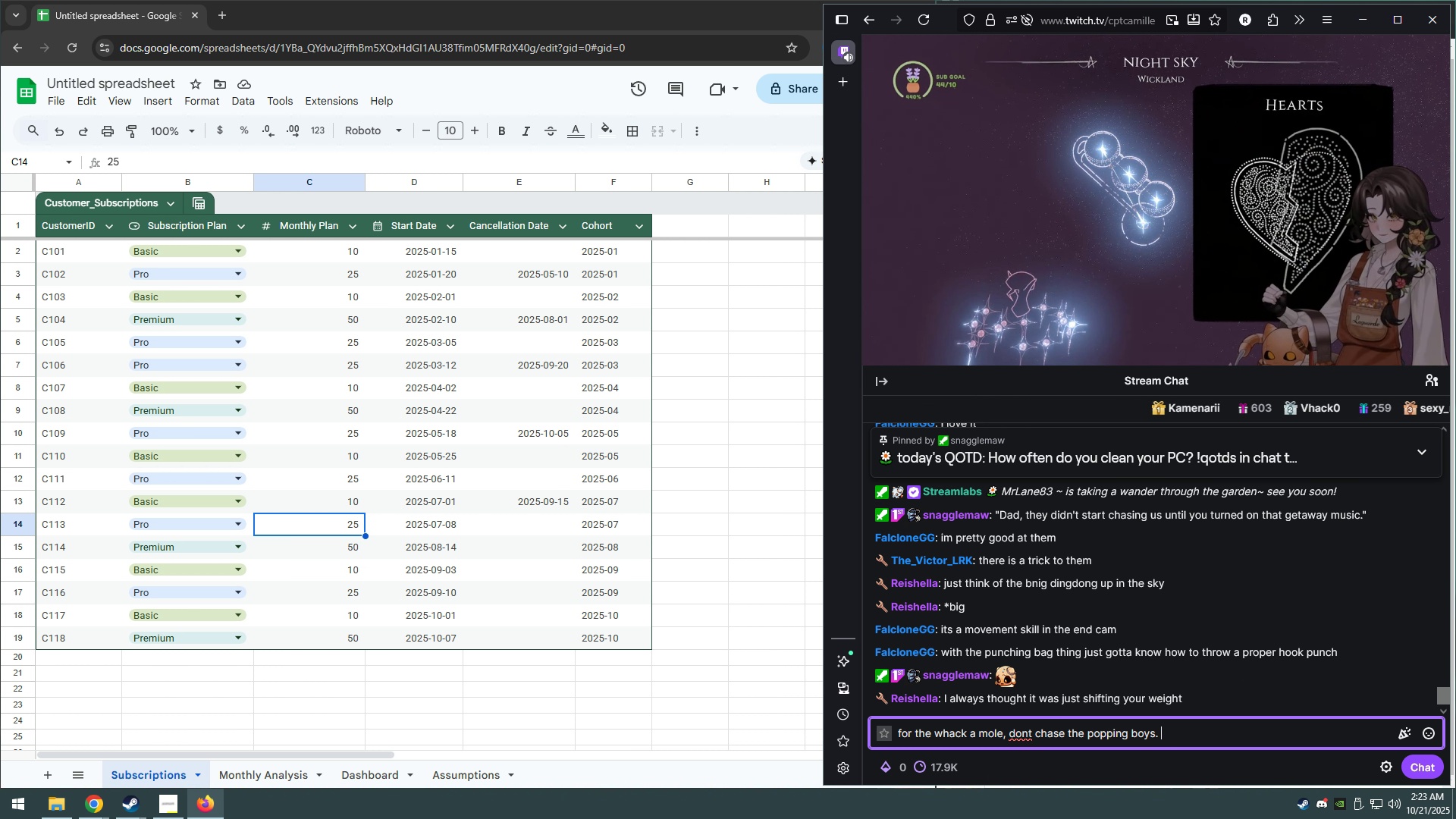 
type(anticipate them)
 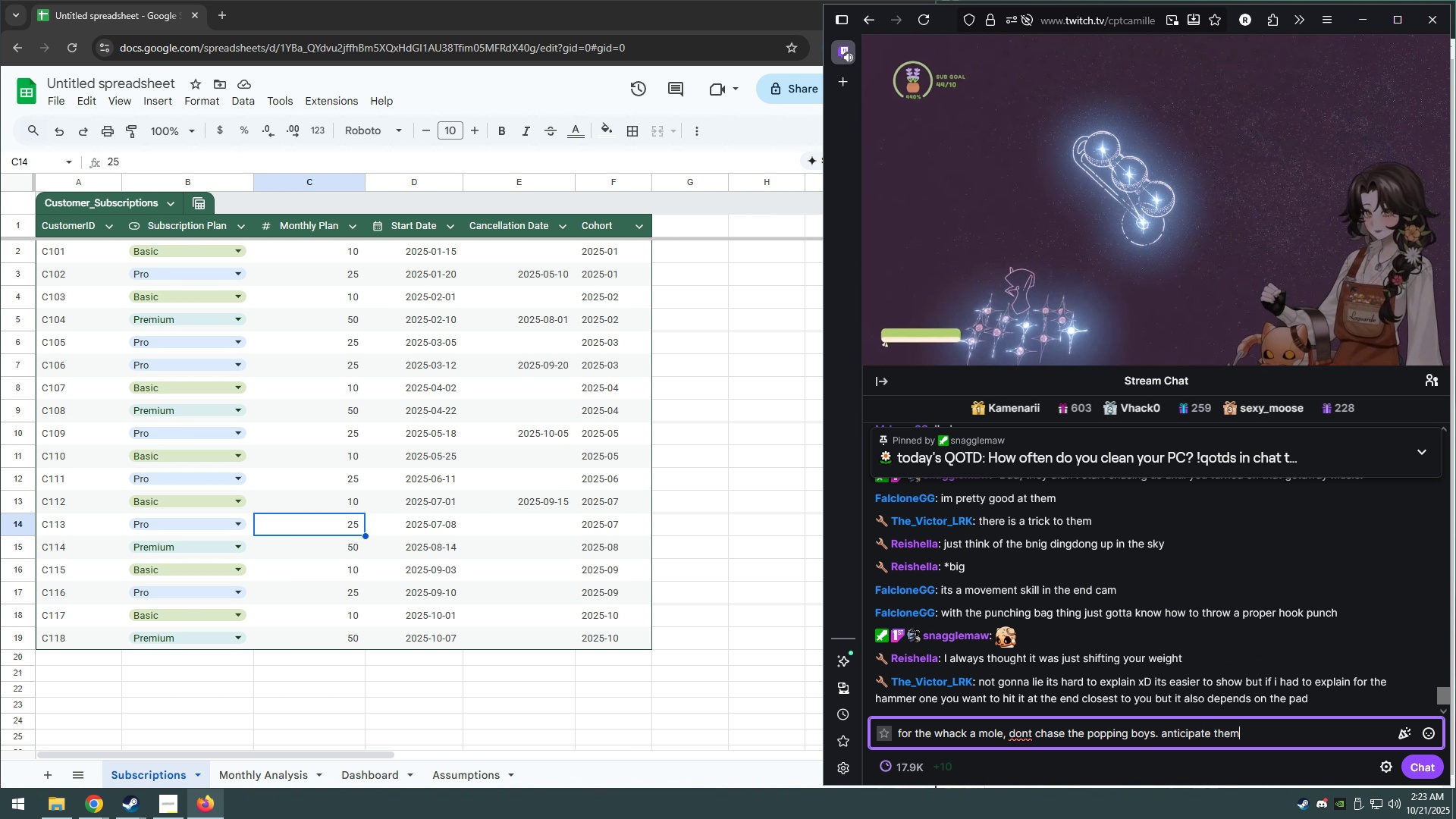 
key(Enter)
 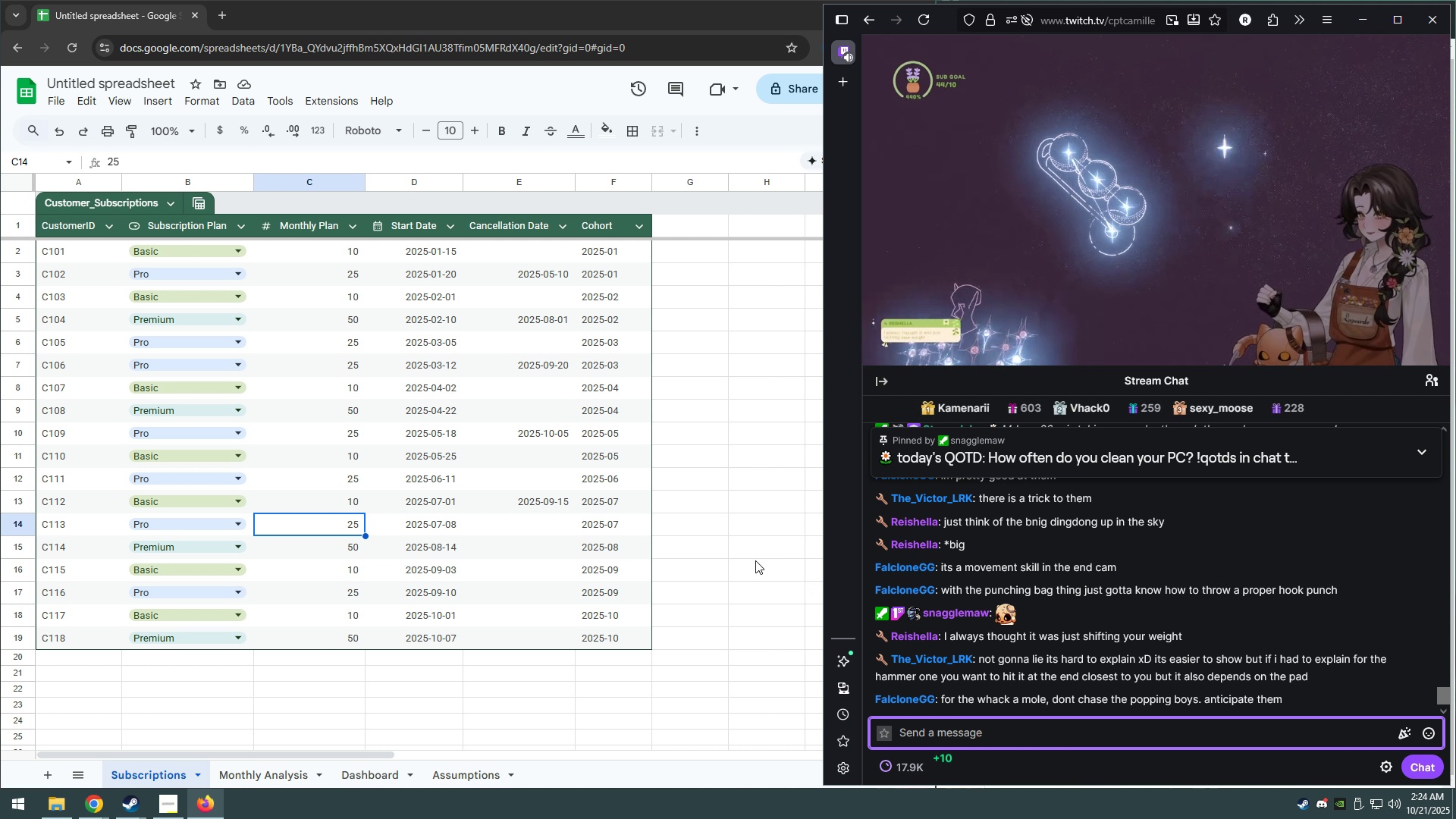 
left_click([722, 547])
 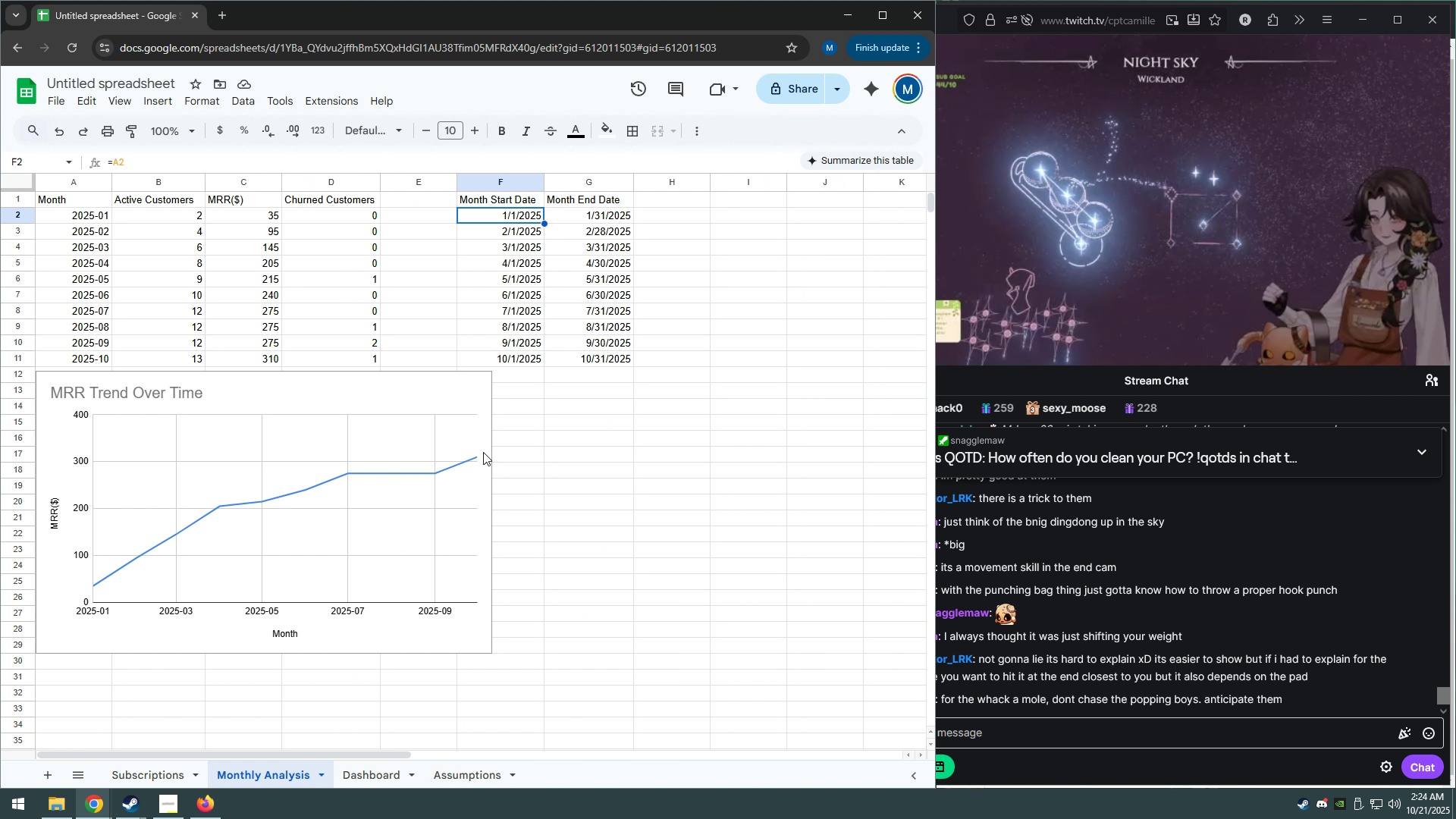 
wait(11.38)
 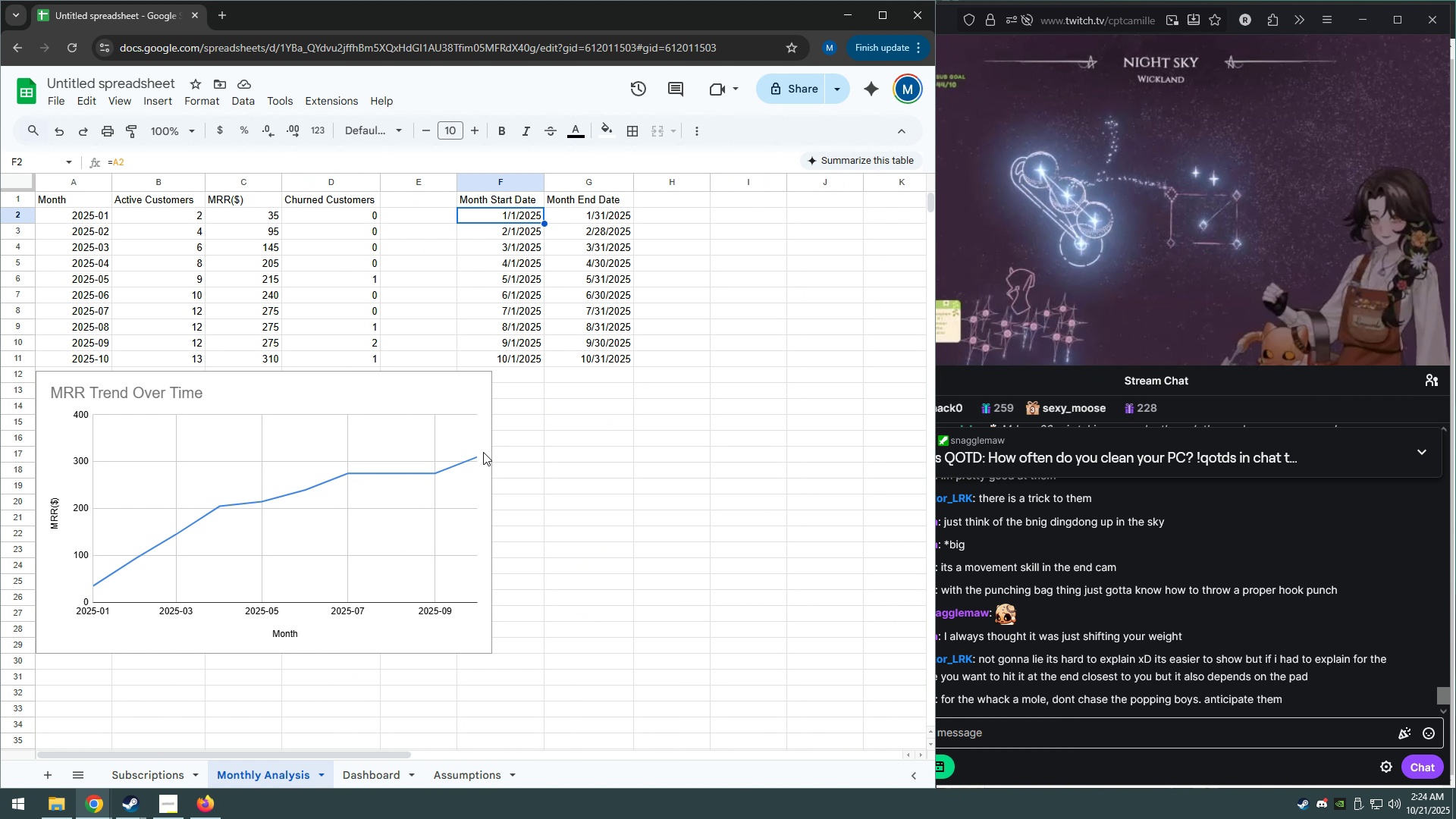 
left_click_drag(start_coordinate=[81, 199], to_coordinate=[352, 353])
 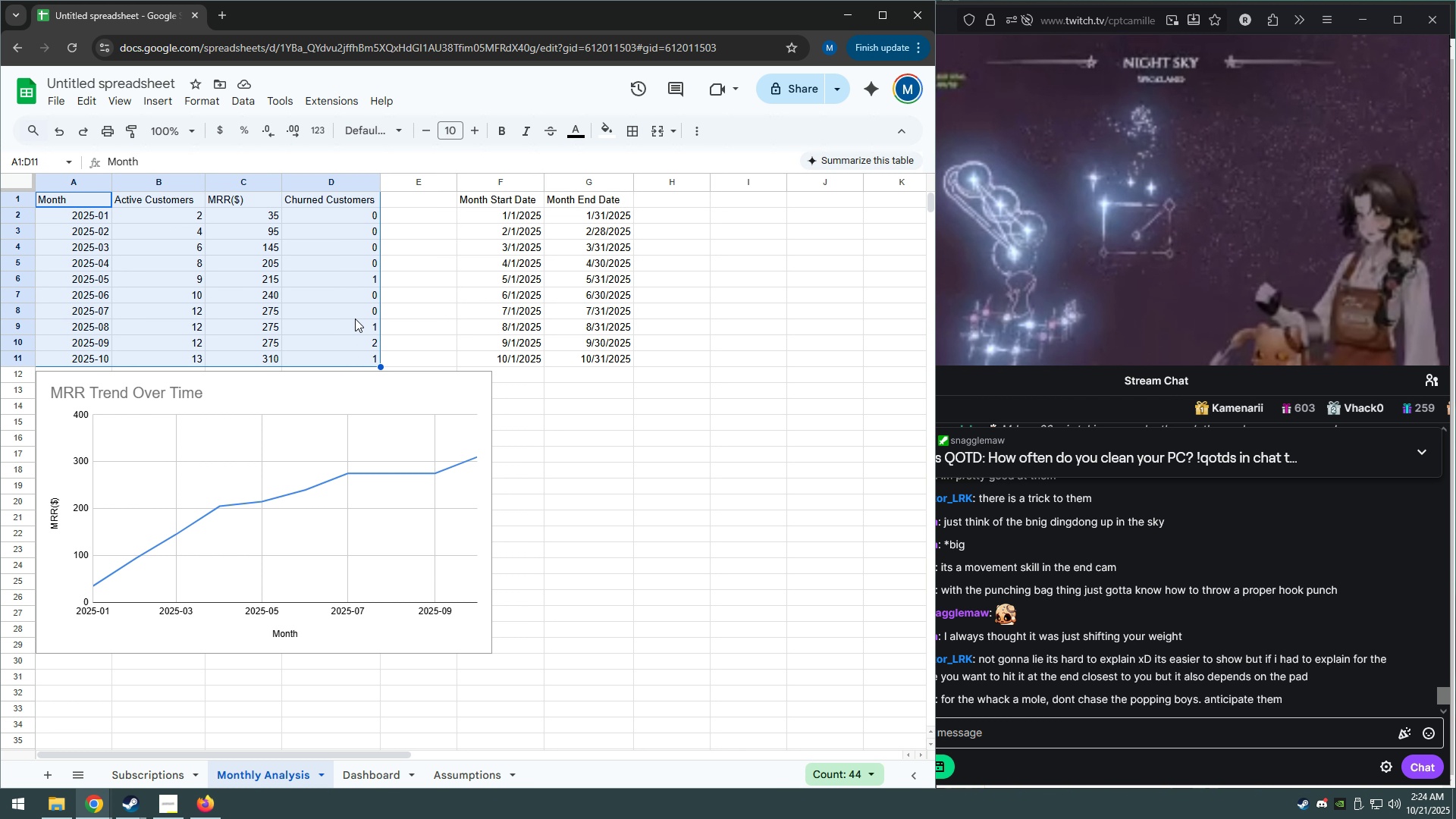 
right_click([355, 318])
 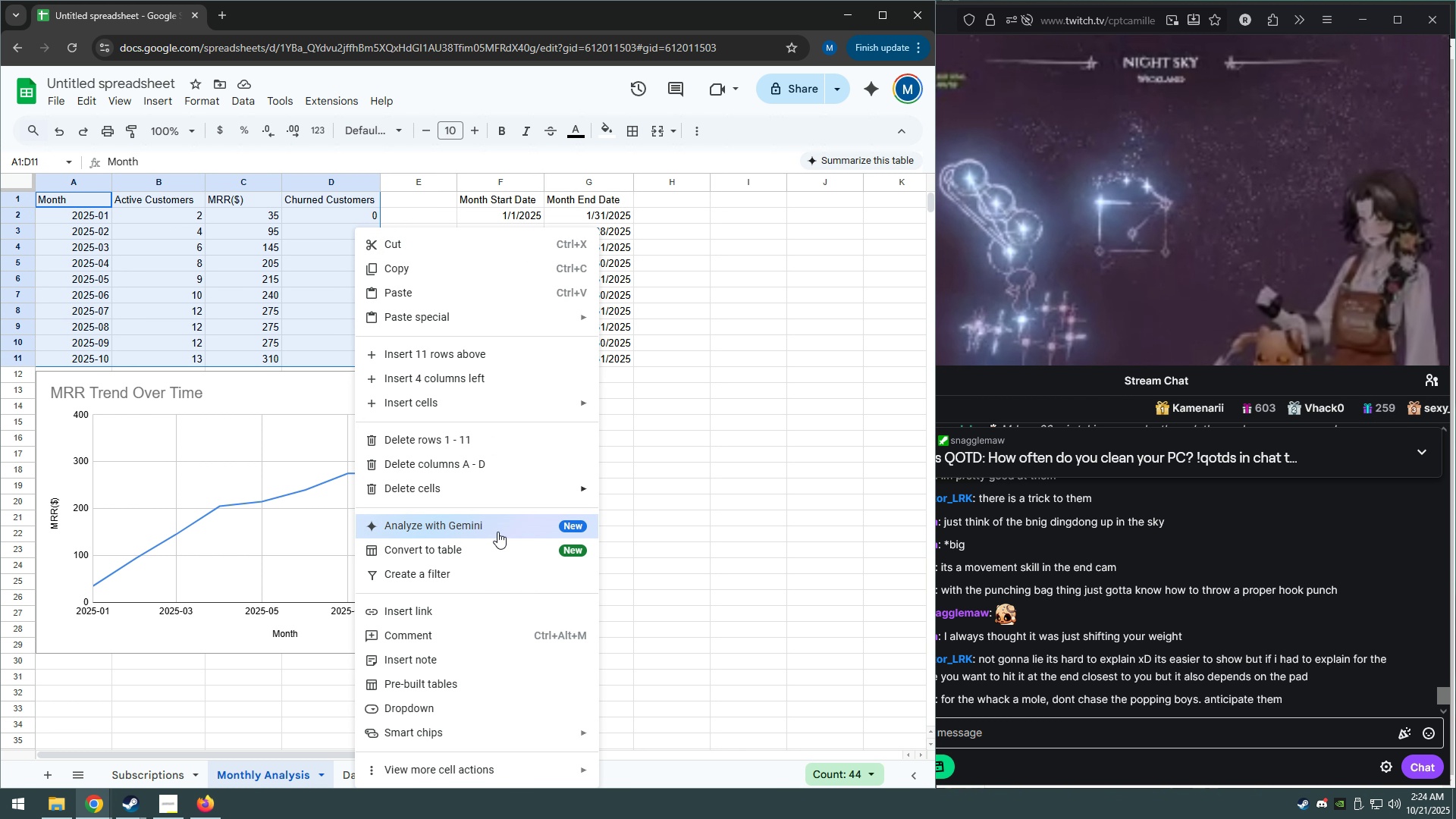 
scroll: coordinate [518, 599], scroll_direction: down, amount: 4.0
 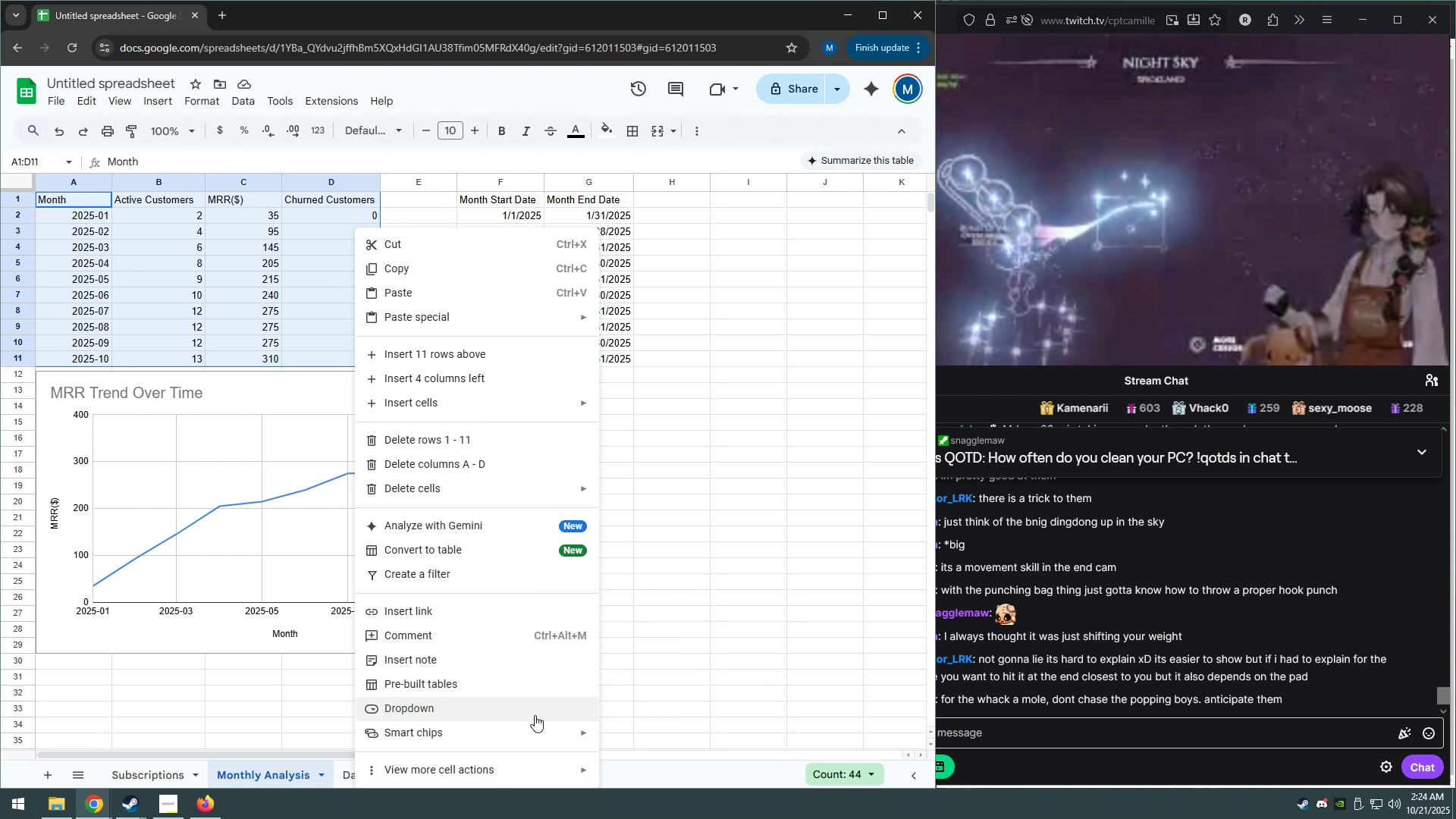 
left_click([540, 767])
 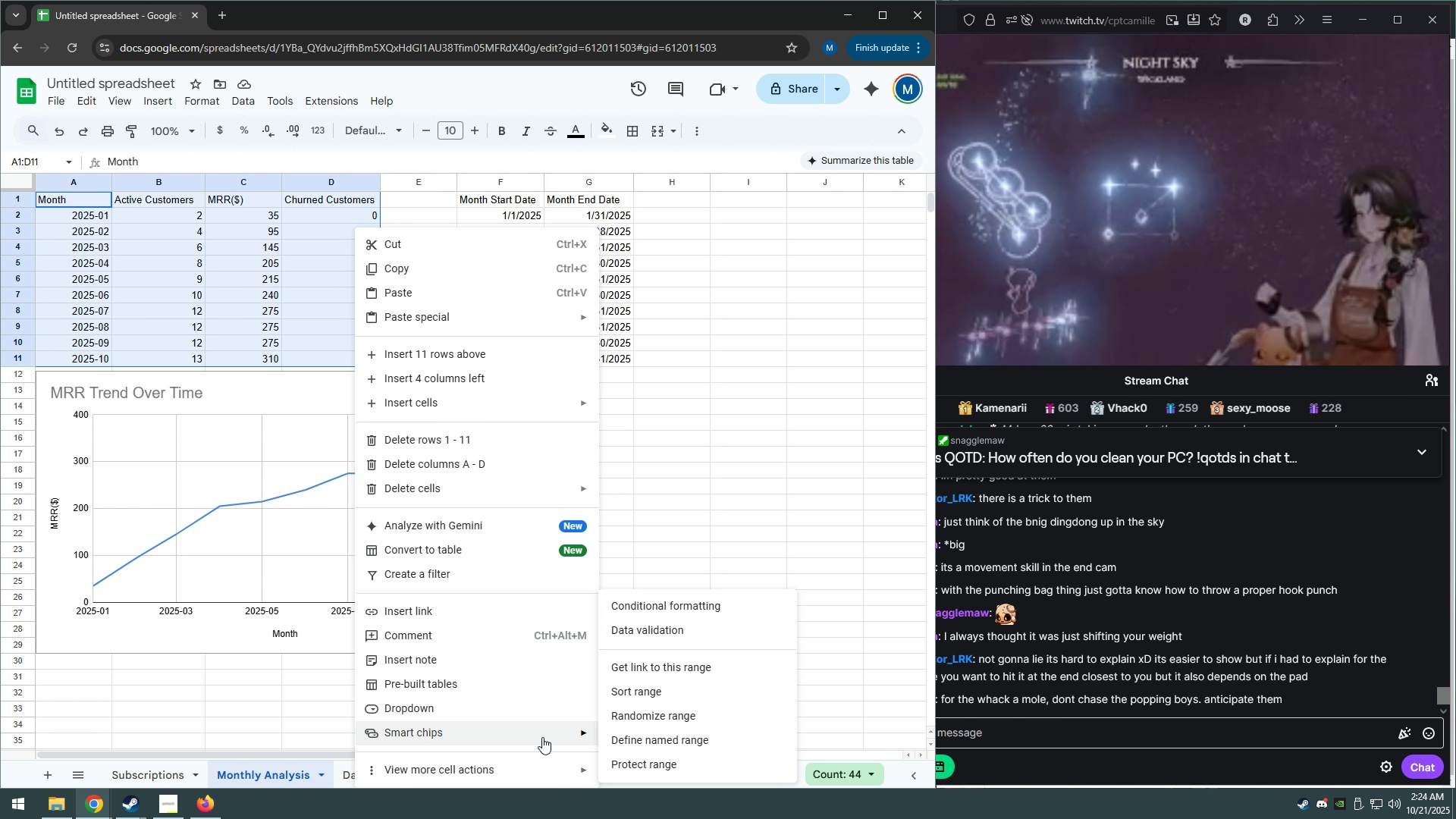 
mouse_move([544, 699])
 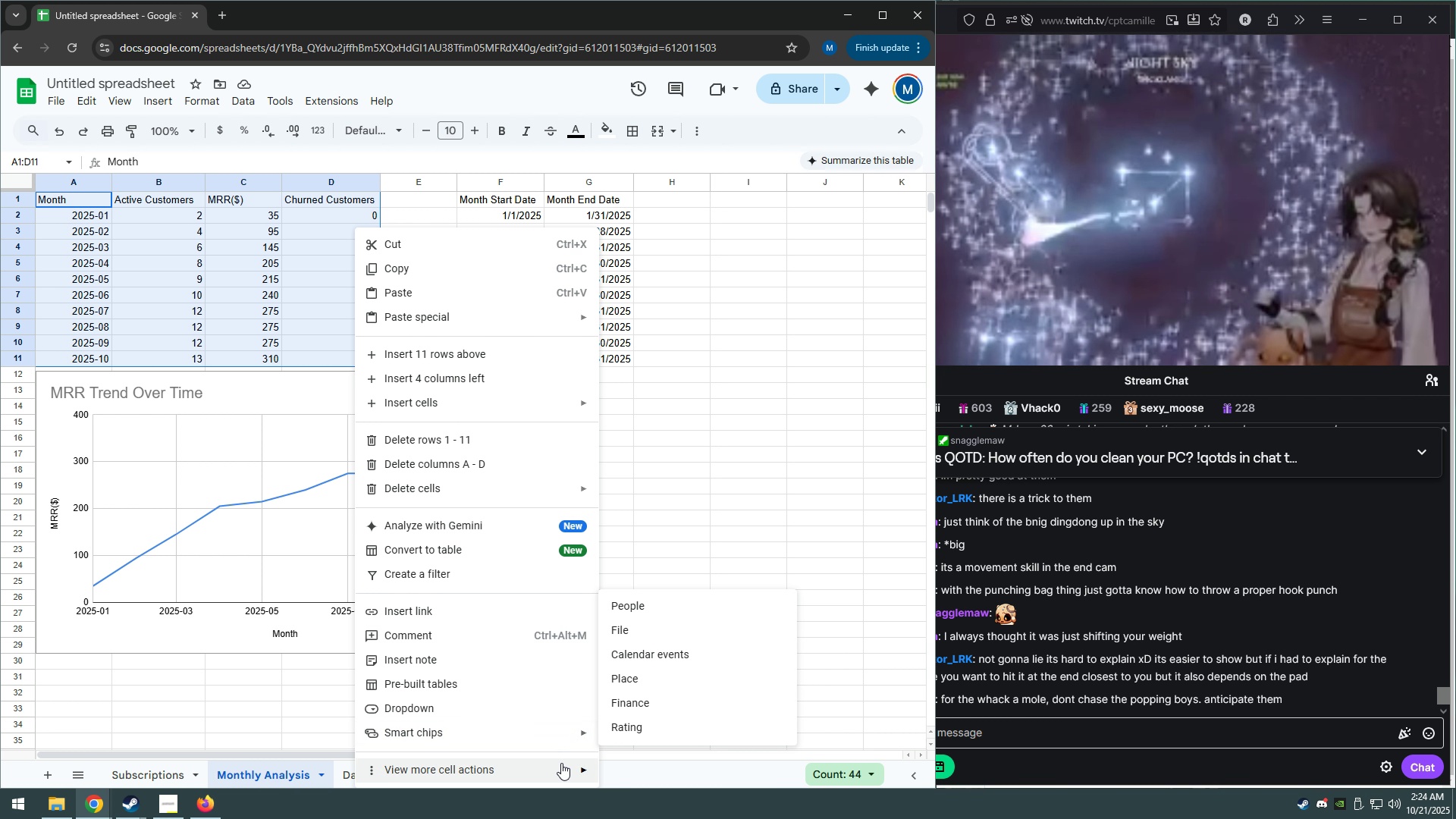 
left_click([561, 763])
 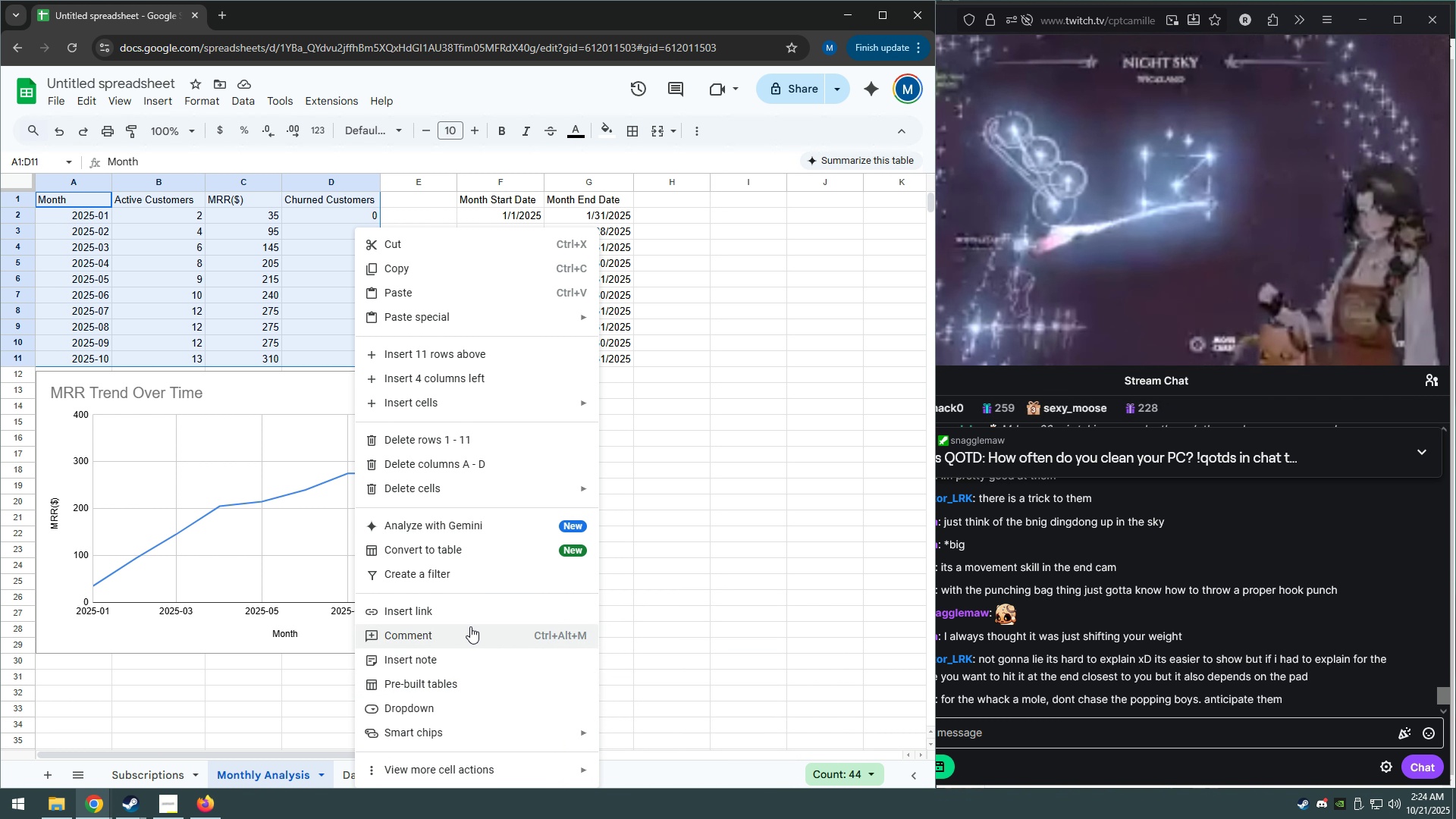 
wait(5.15)
 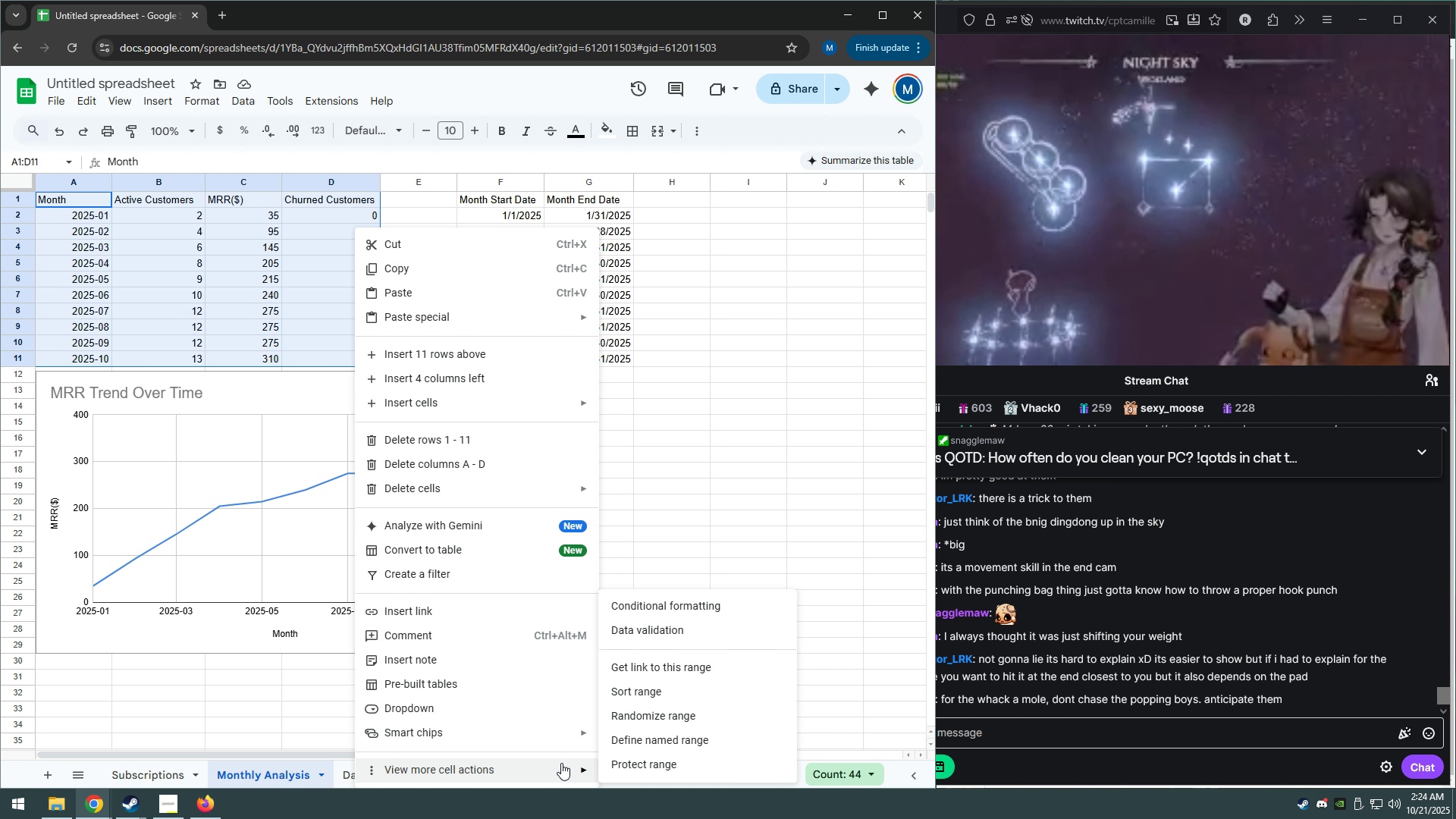 
left_click([478, 552])
 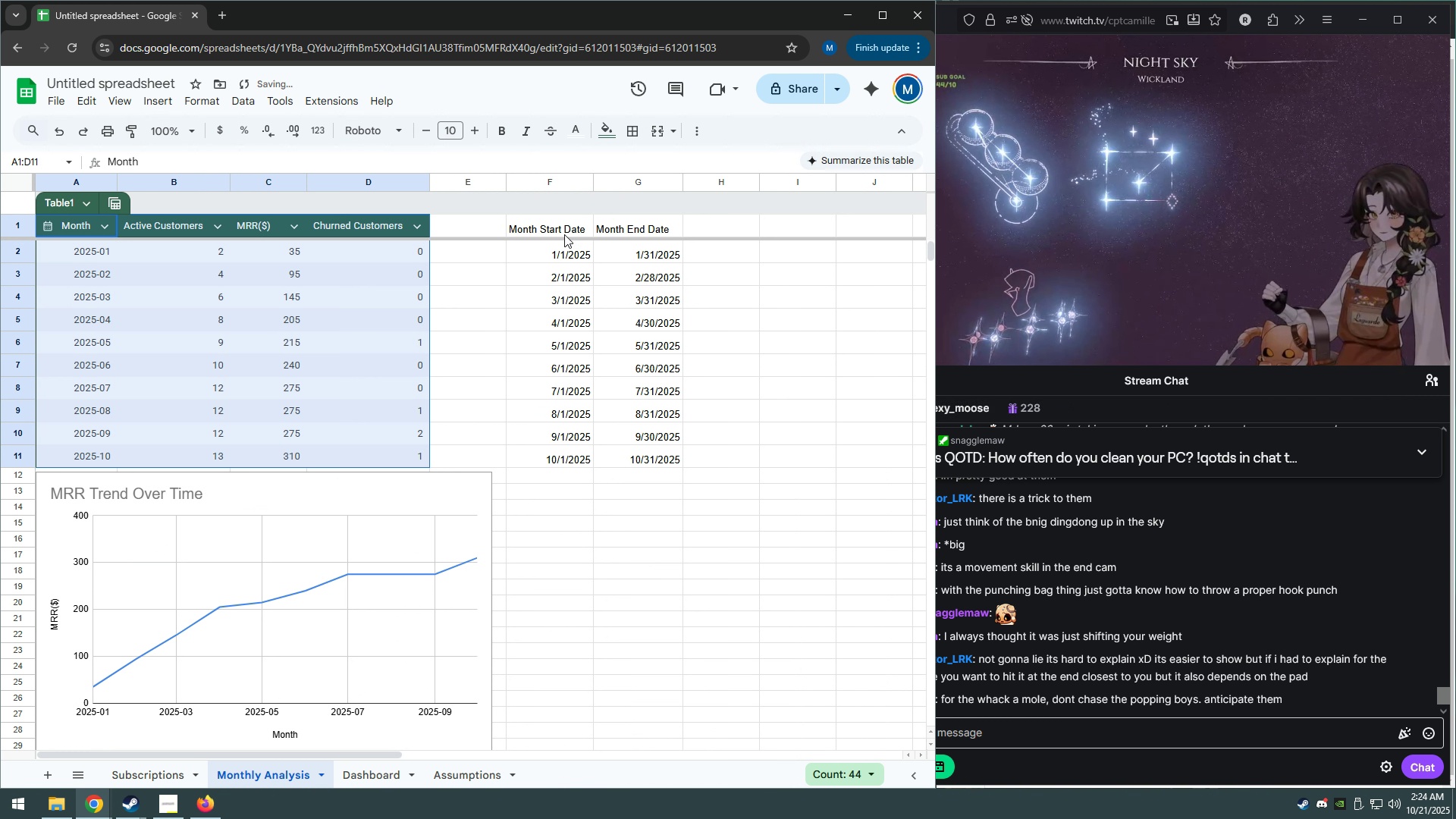 
left_click_drag(start_coordinate=[554, 228], to_coordinate=[660, 454])
 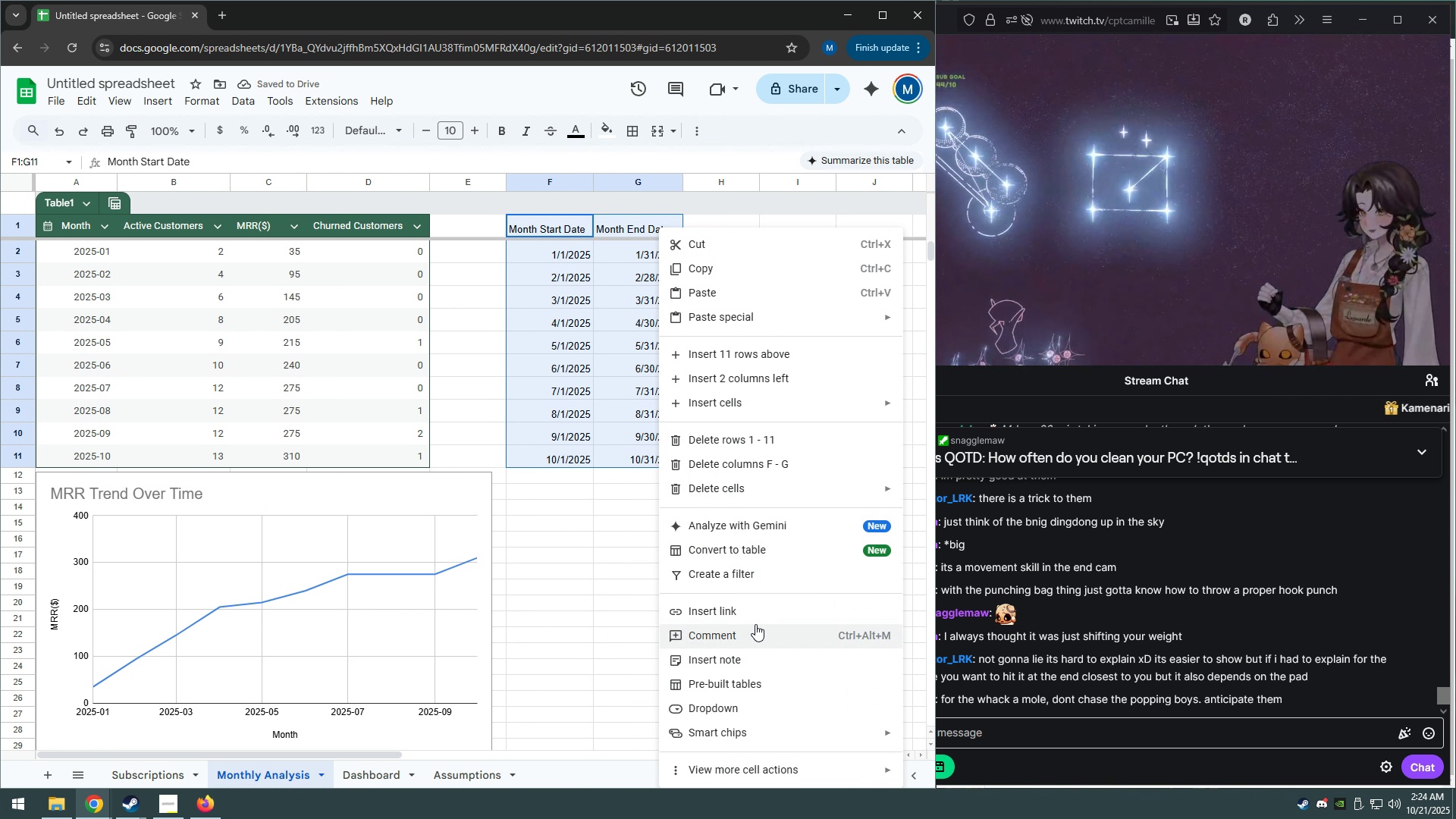 
left_click([758, 550])
 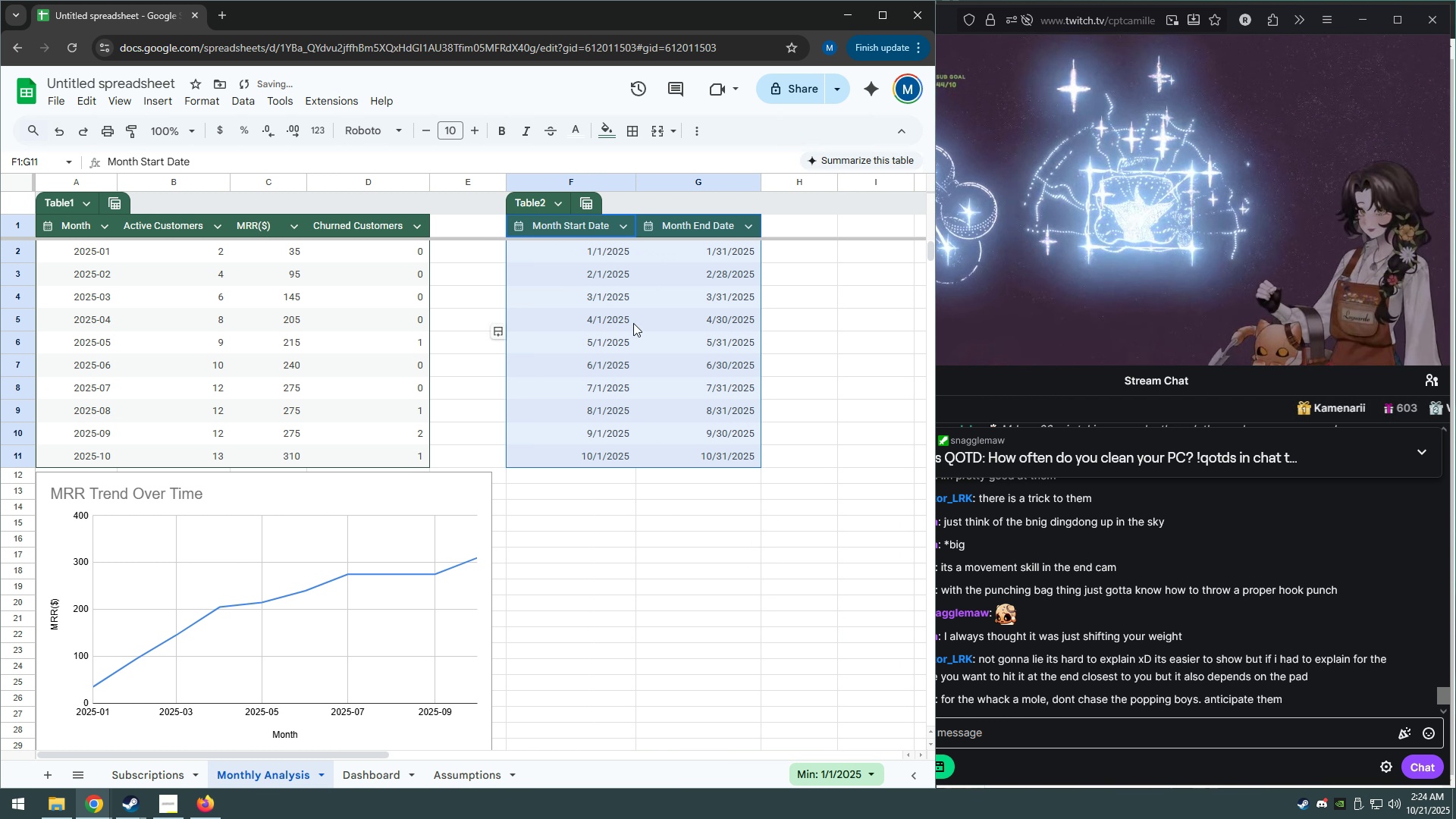 
mouse_move([535, 201])
 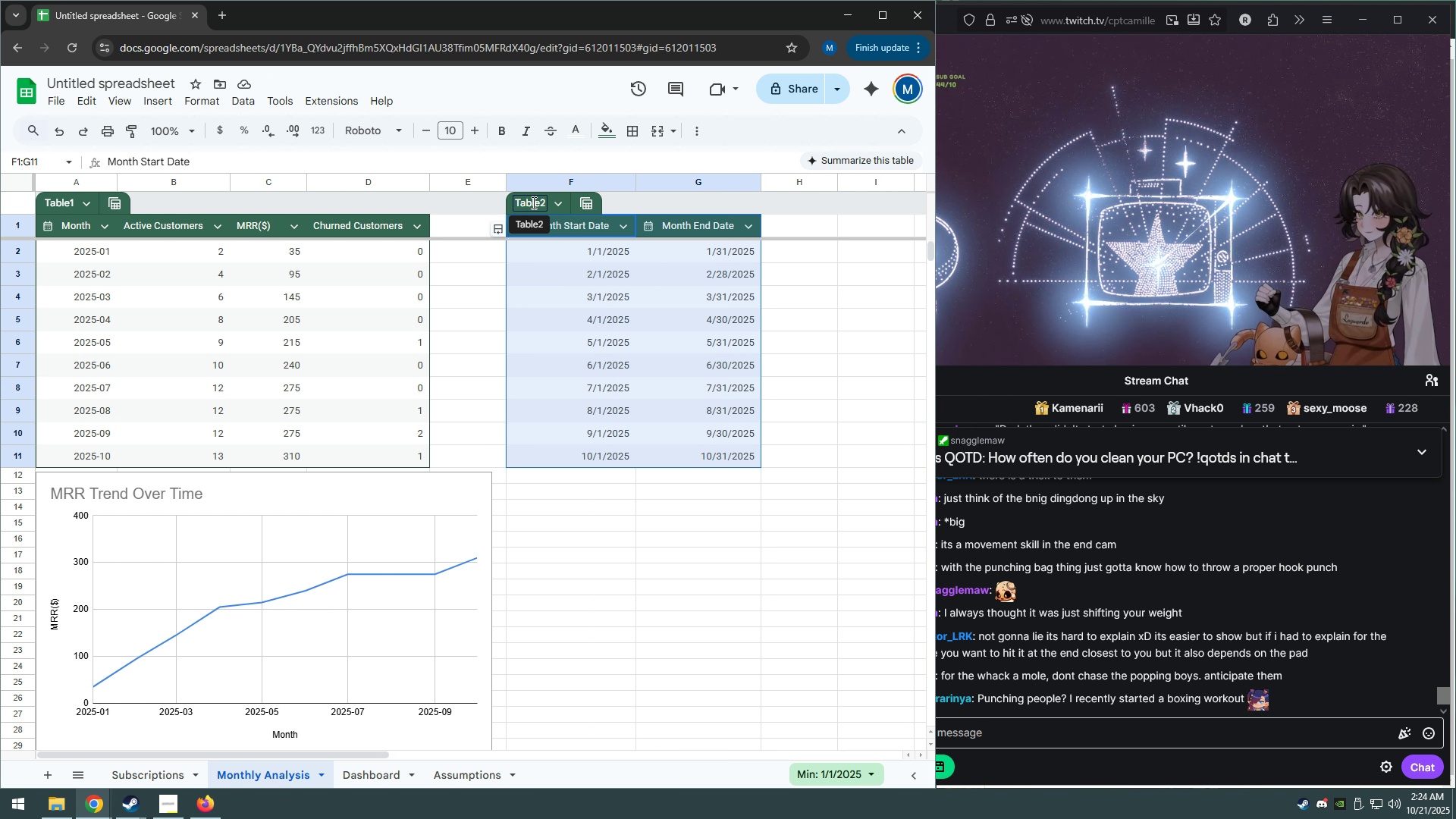 
left_click([532, 202])
 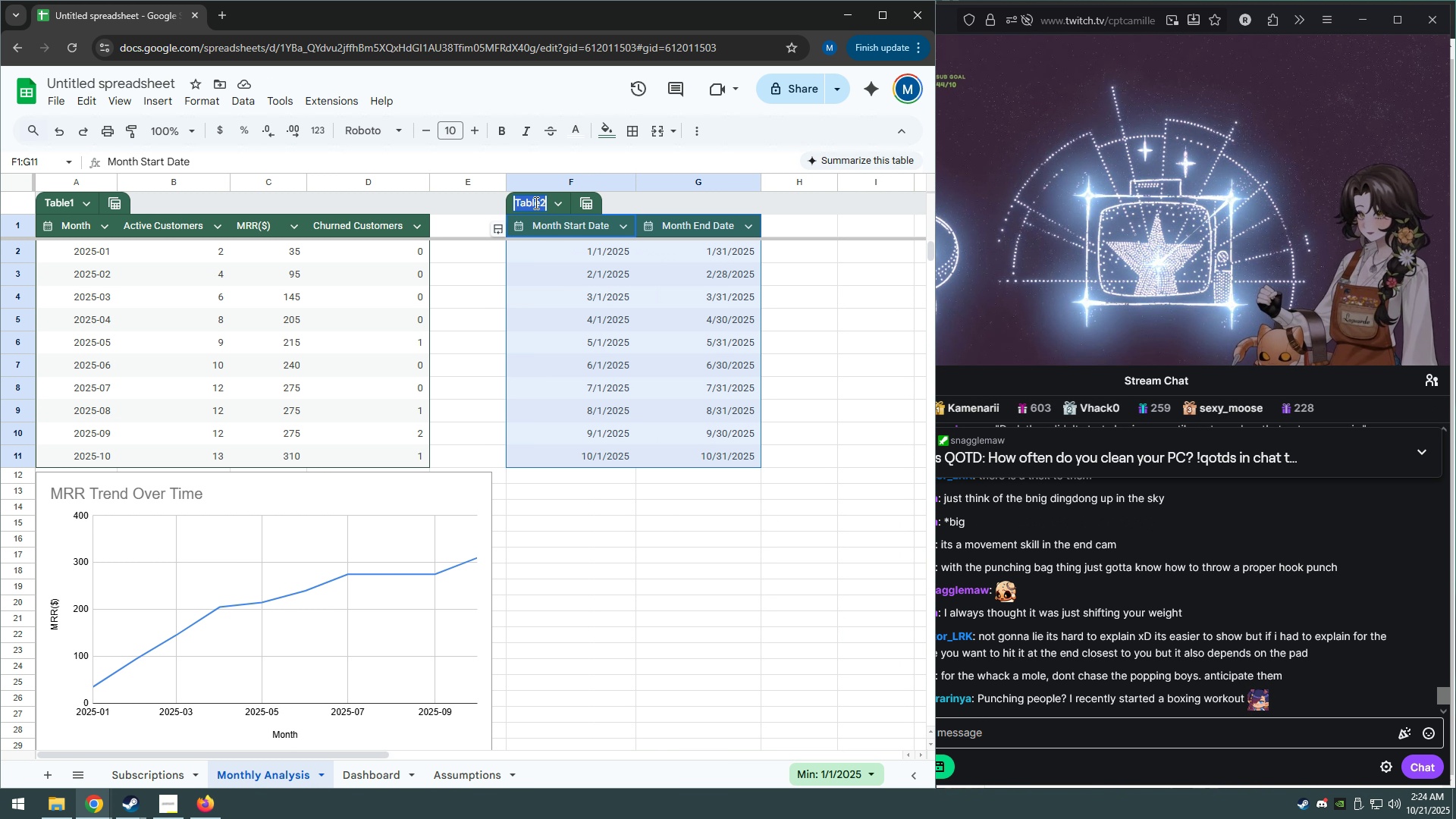 
type(Start/End Date)
 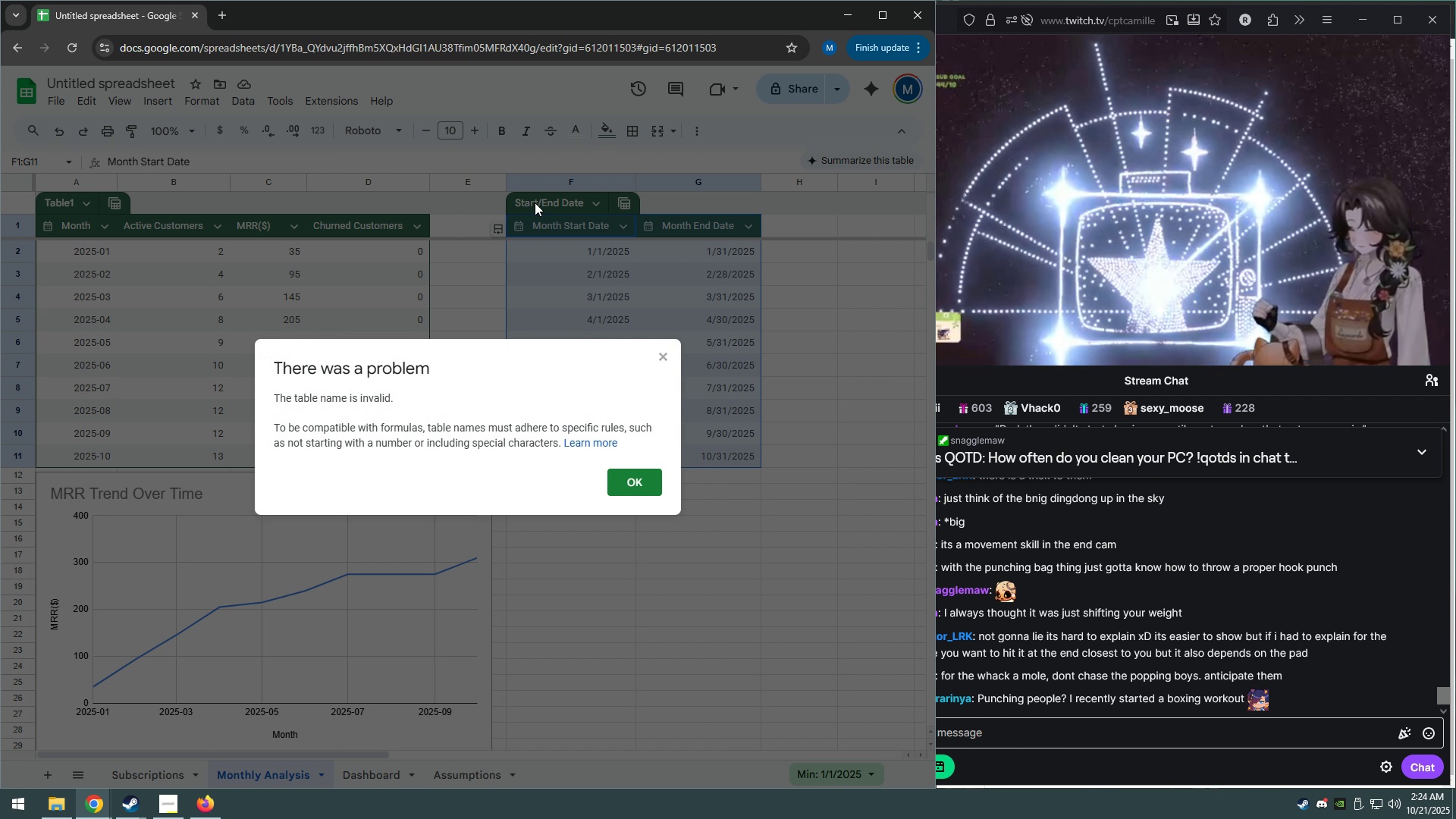 
 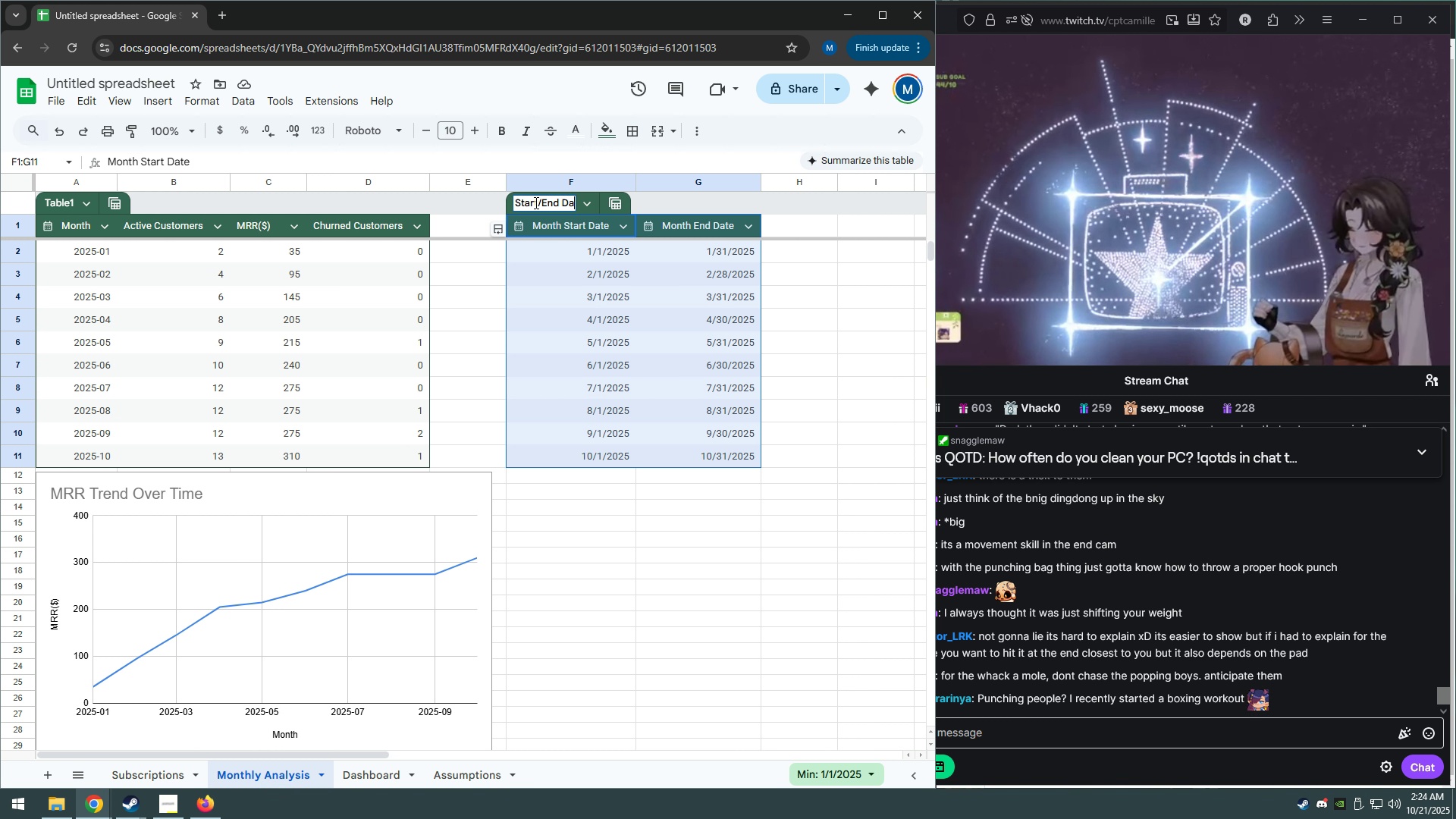 
key(Enter)
 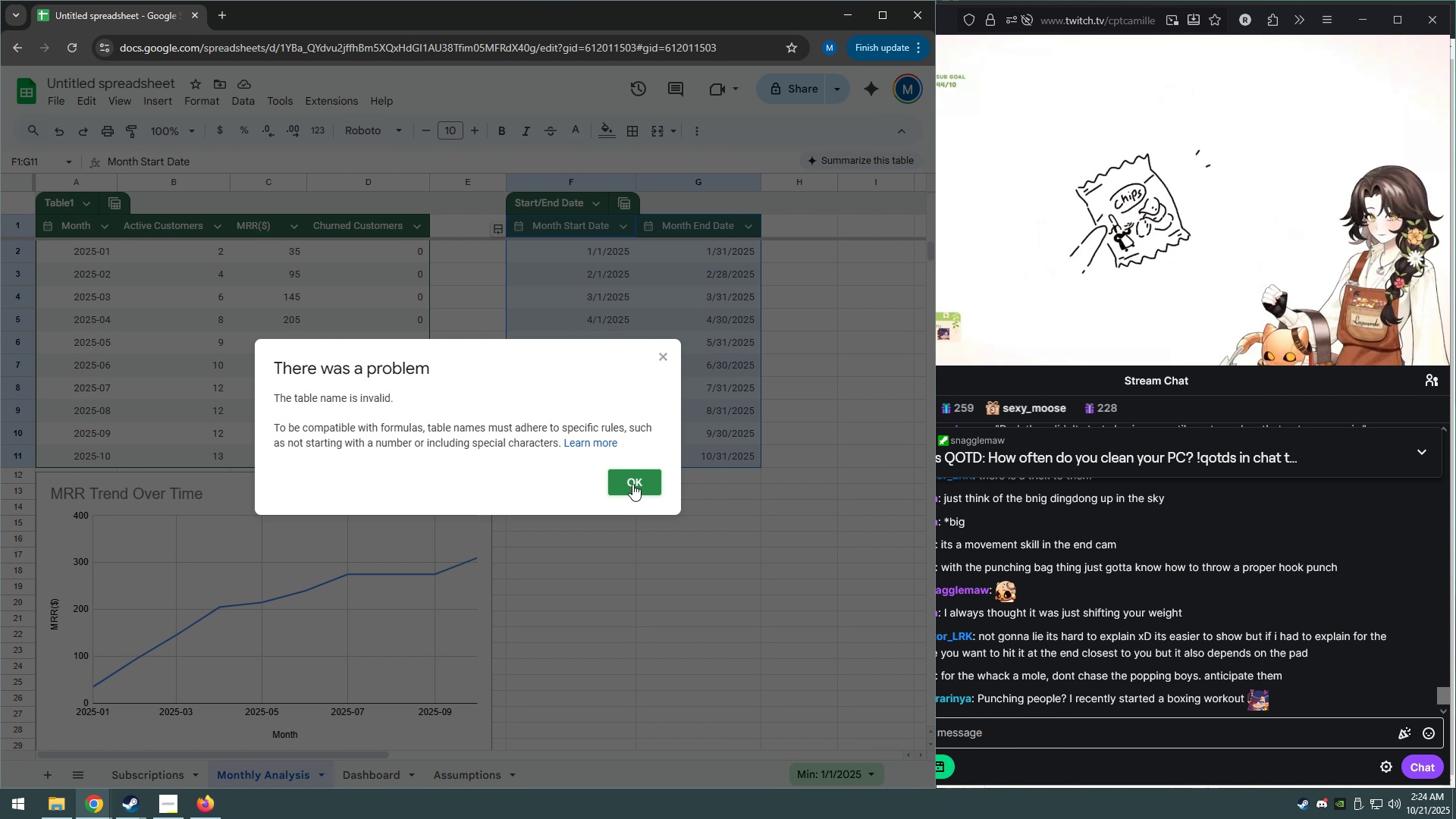 
left_click([632, 484])
 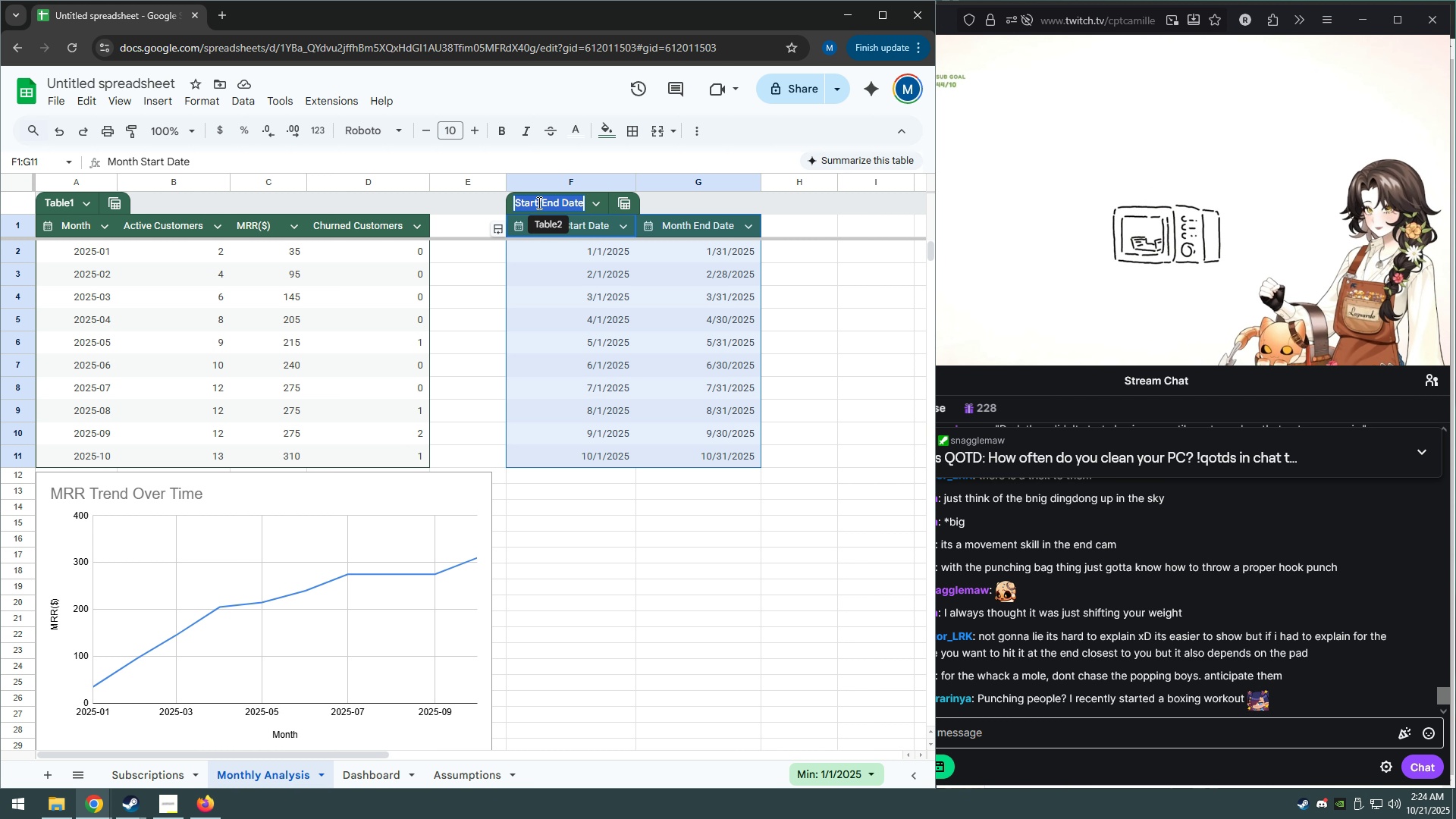 
left_click([543, 202])
 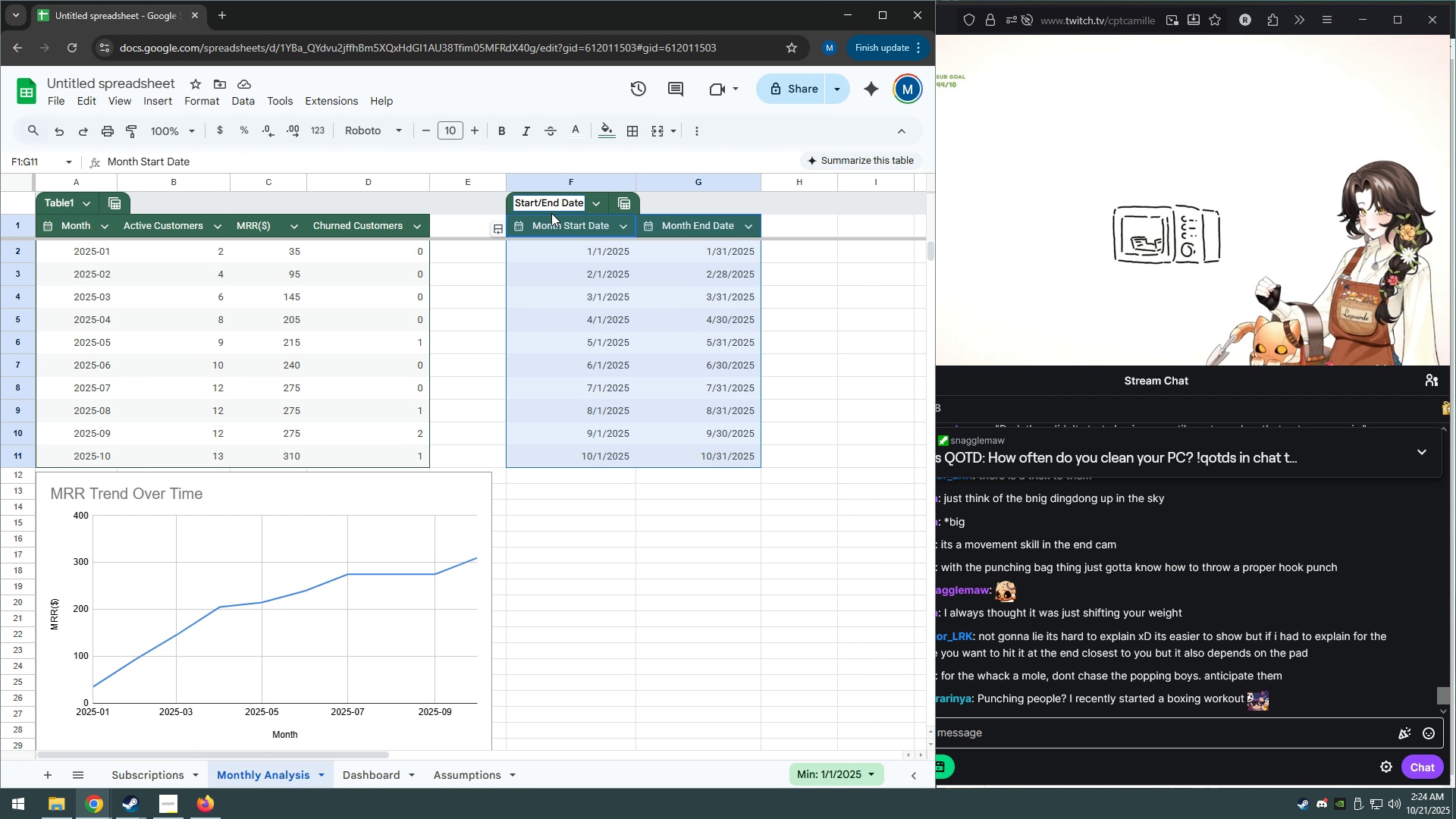 
key(Backspace)
type( and )
 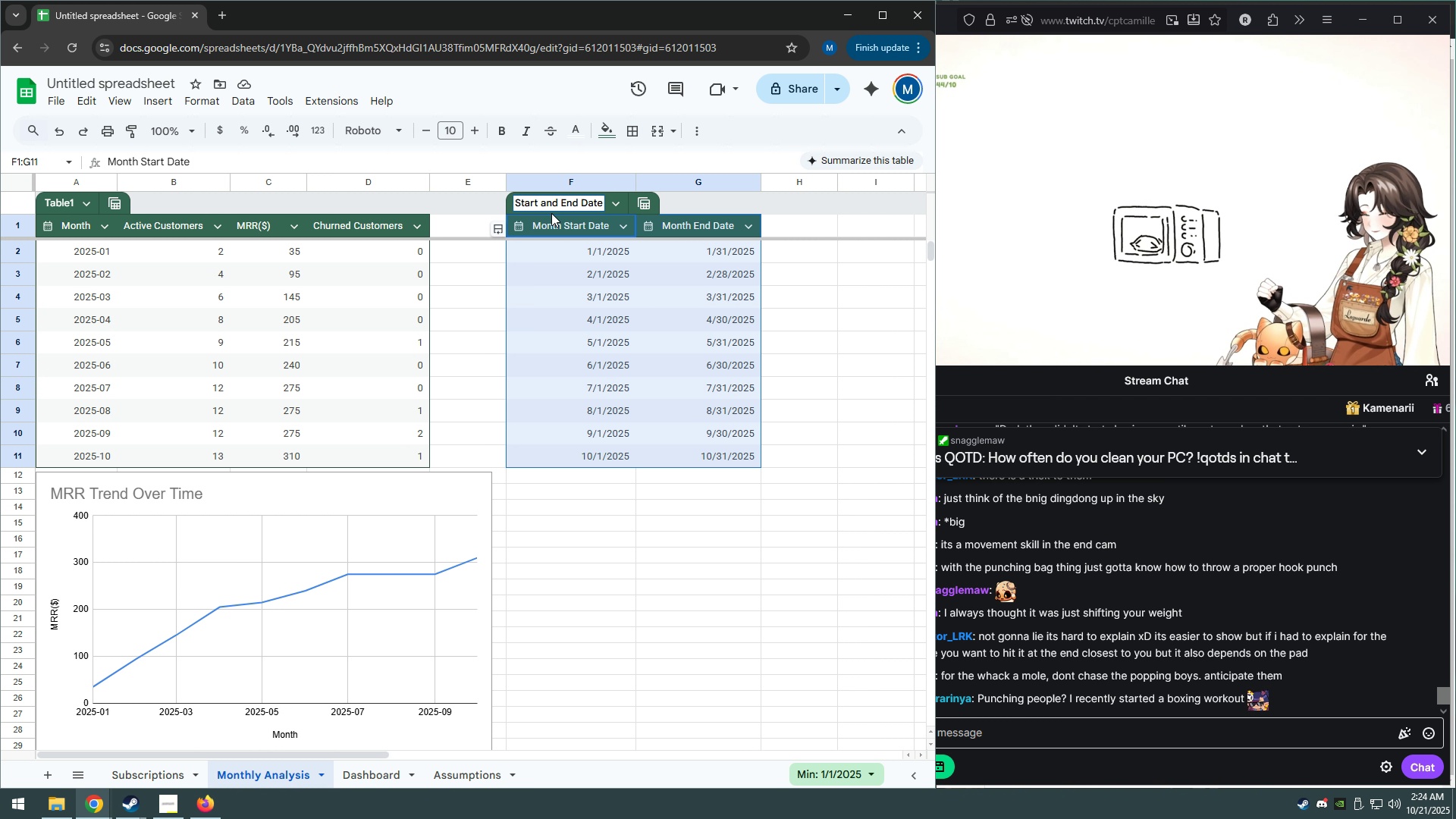 
key(Enter)
 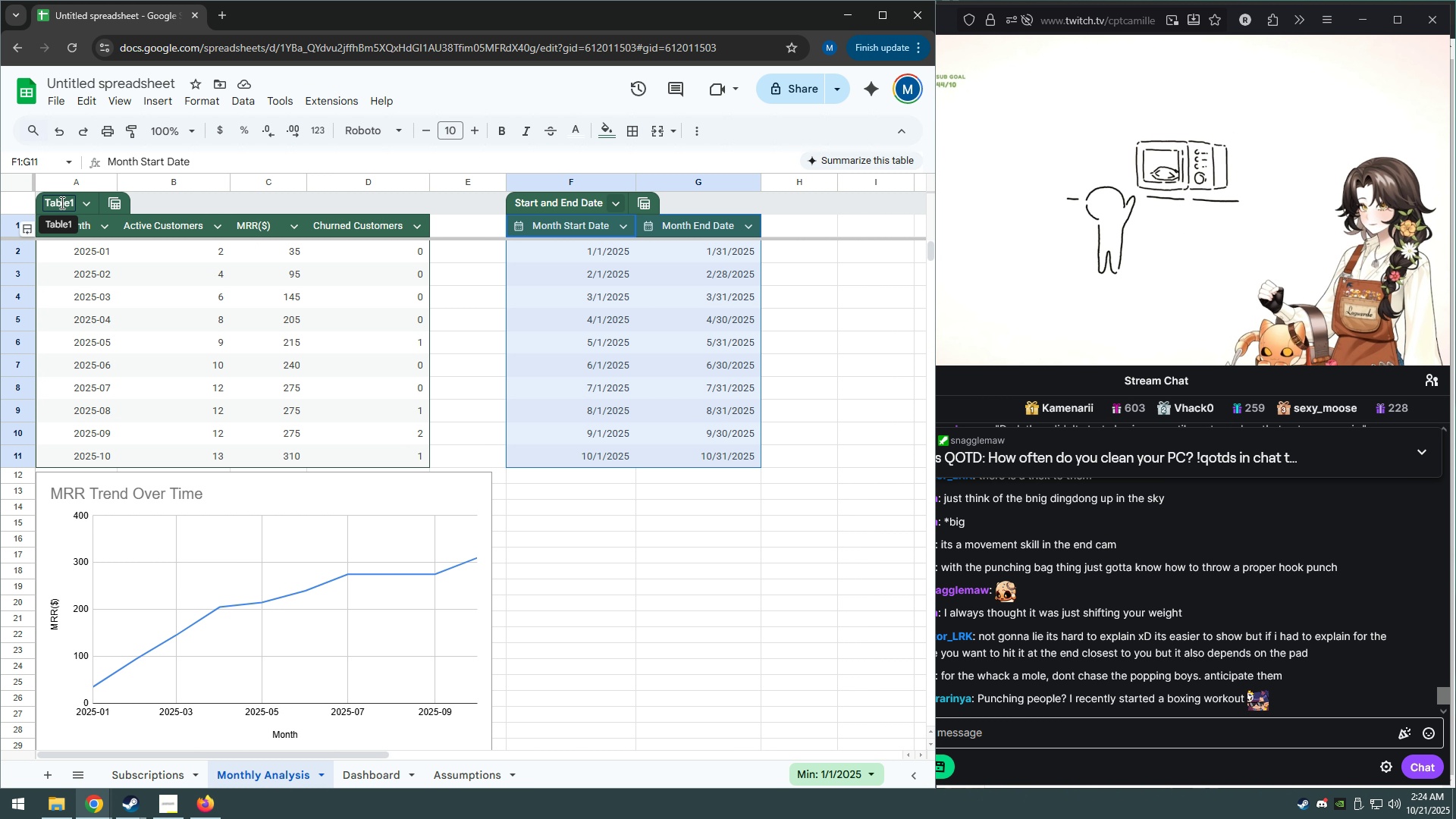 
wait(7.55)
 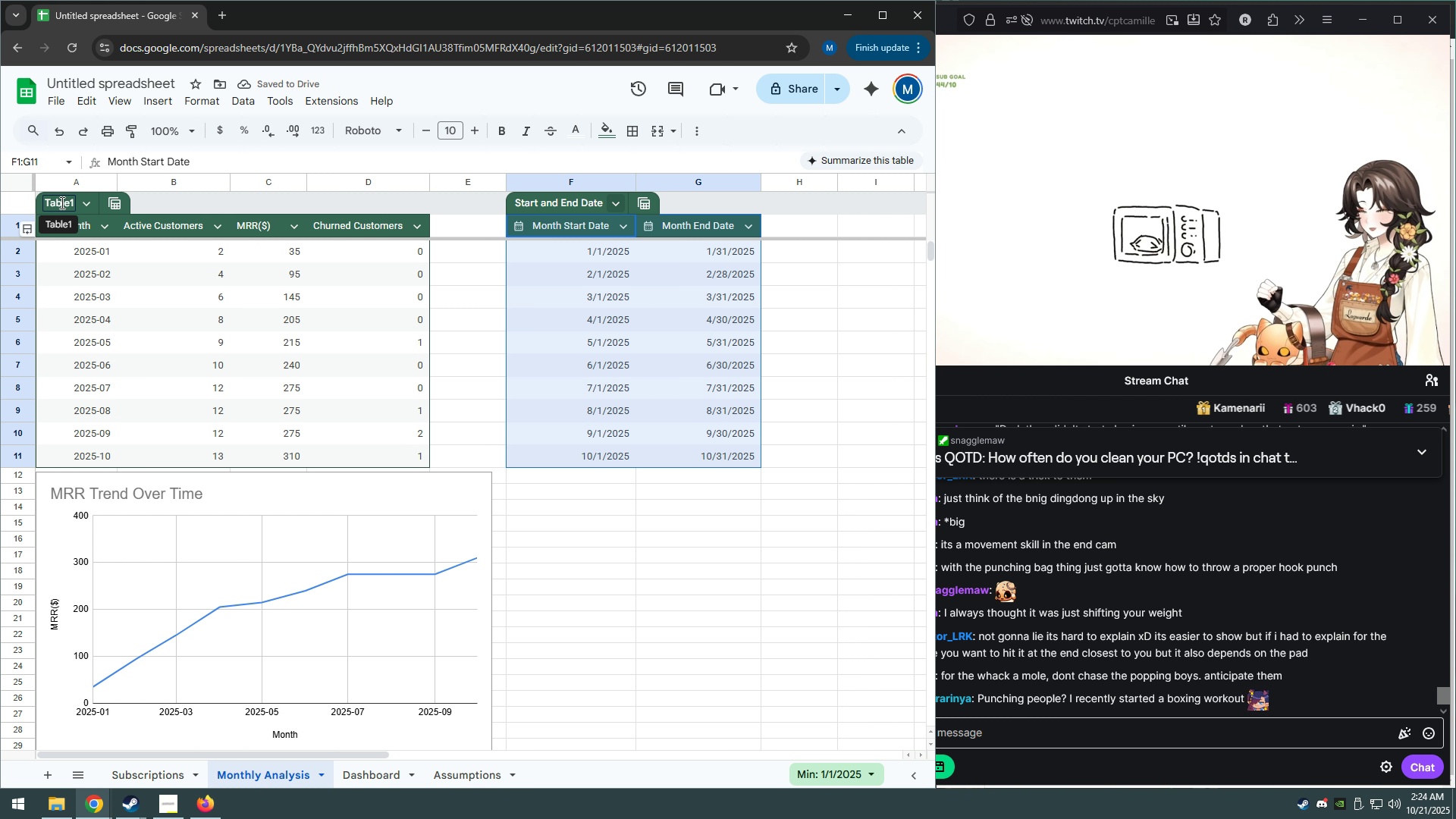 
double_click([61, 201])
 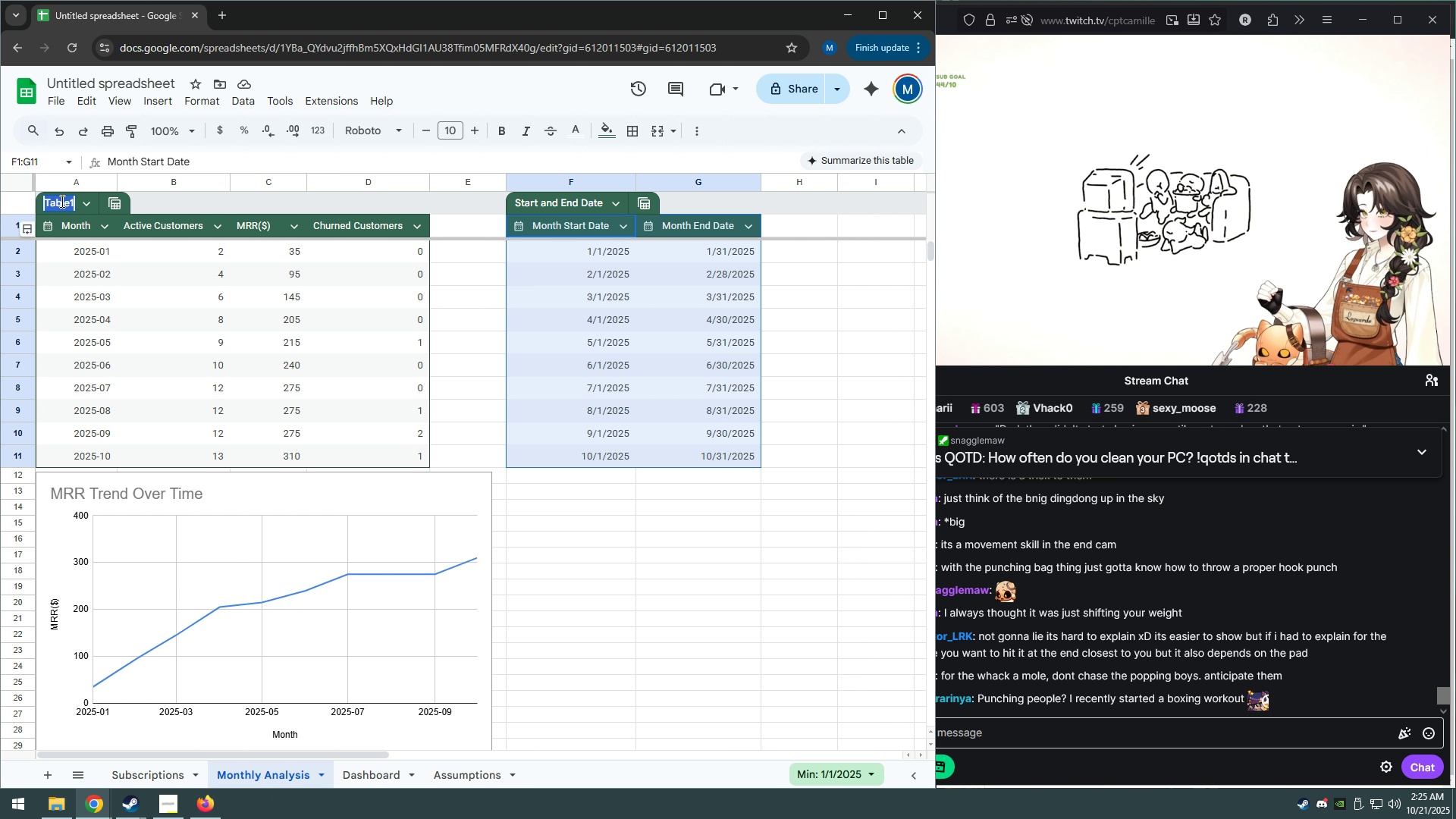 
type(Montly )
key(Backspace)
key(Backspace)
key(Backspace)
type(hly Data)
 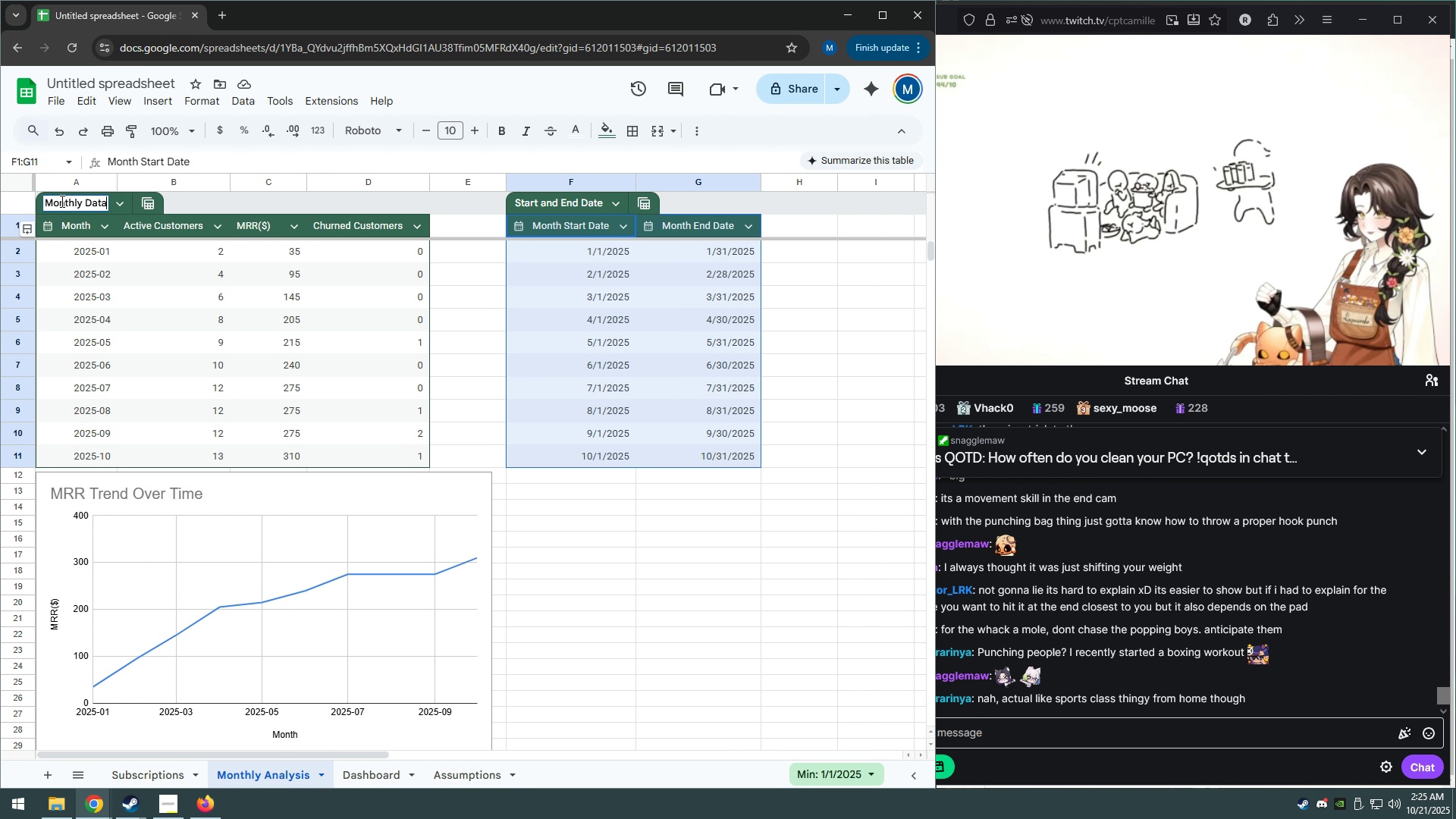 
key(Enter)
 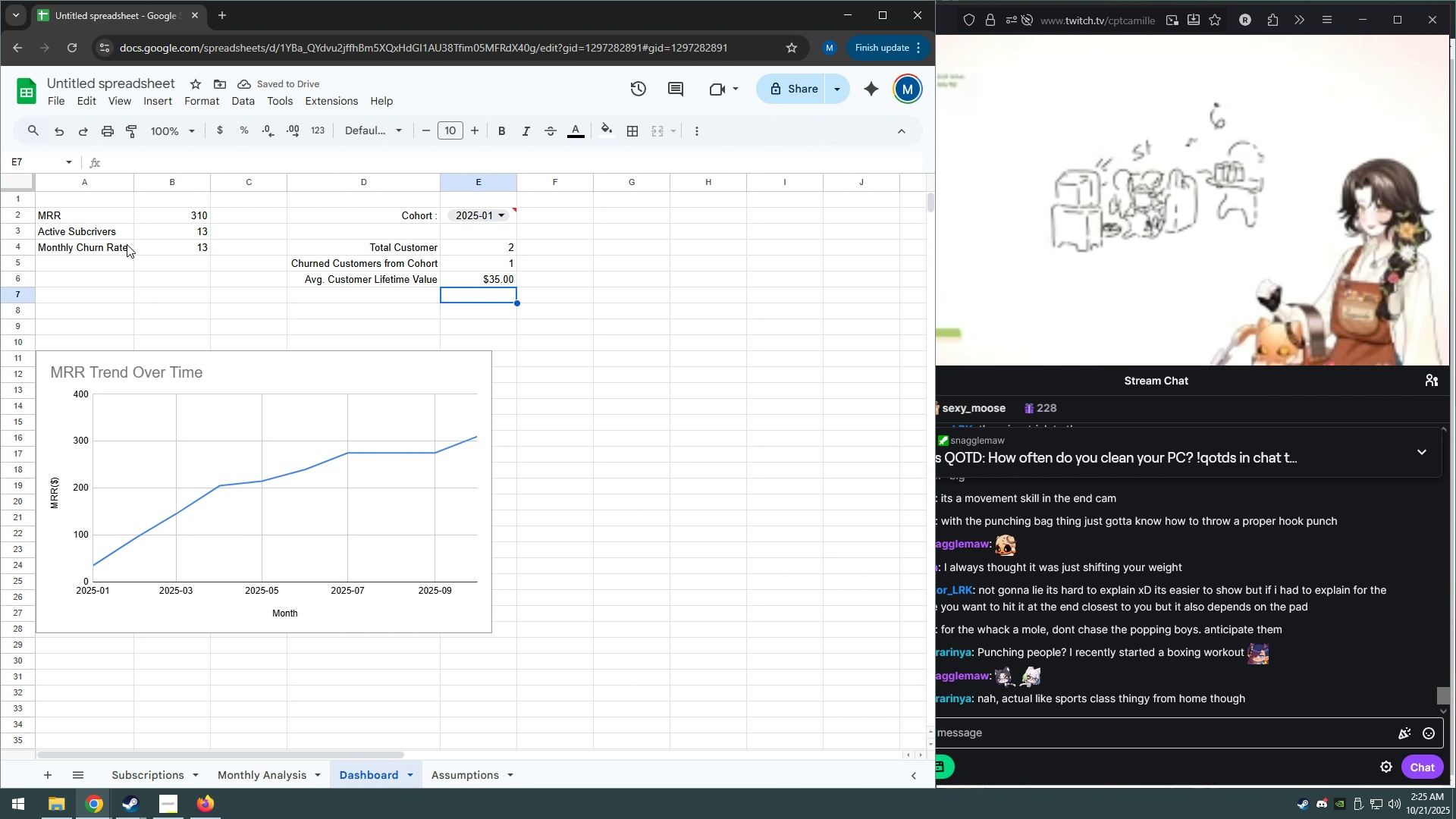 
left_click_drag(start_coordinate=[89, 210], to_coordinate=[179, 241])
 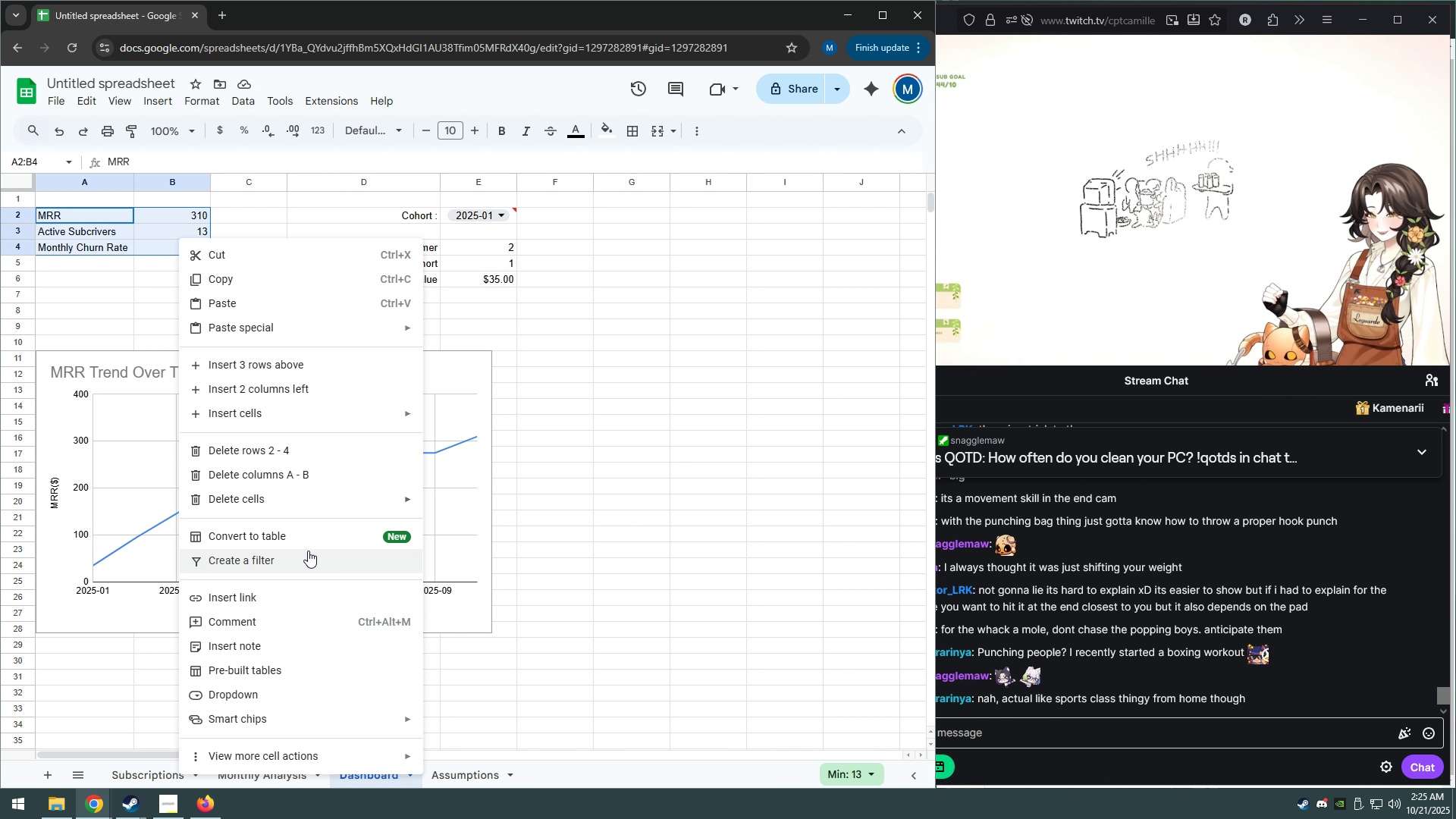 
left_click([315, 529])
 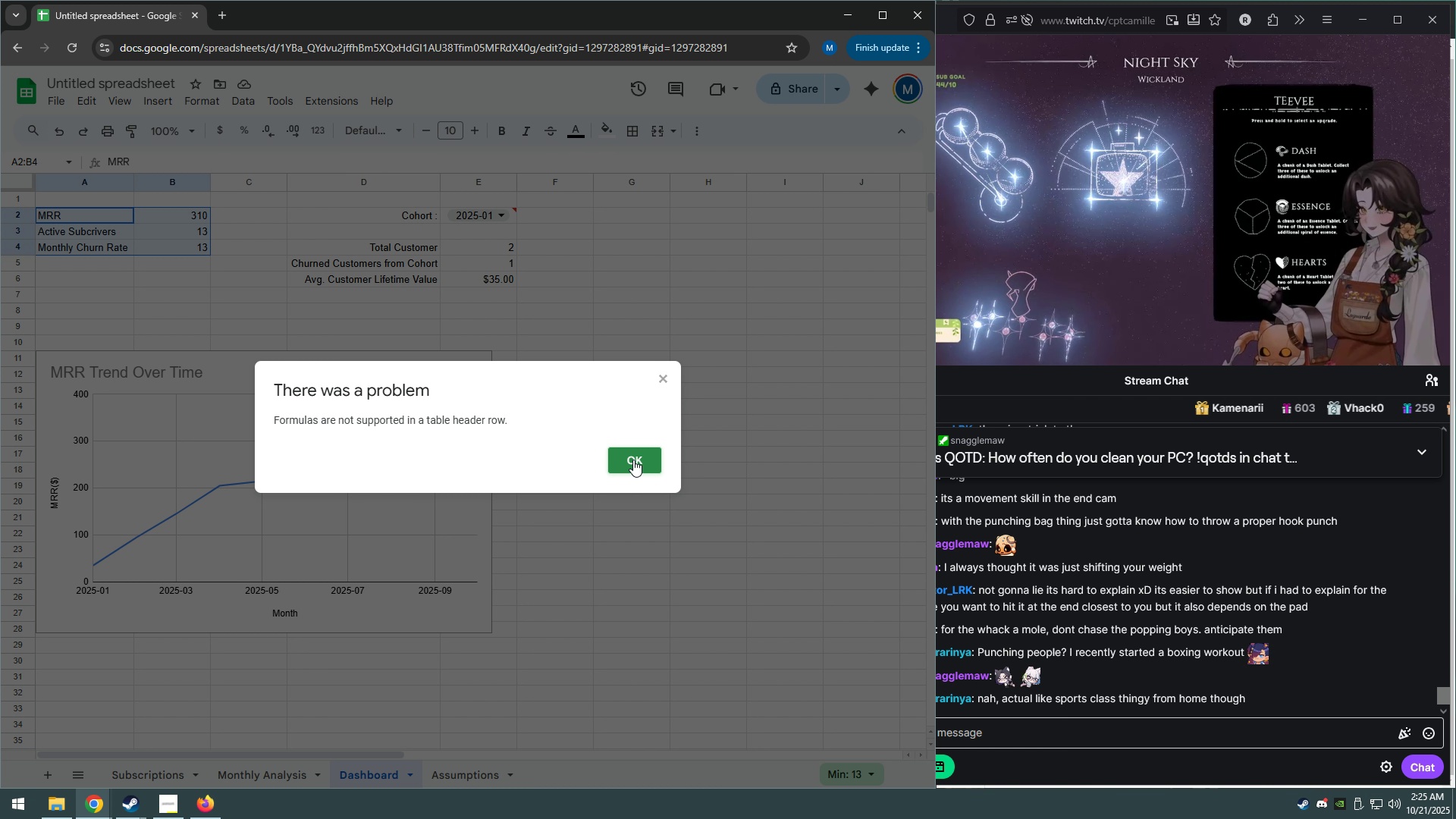 
left_click([633, 460])
 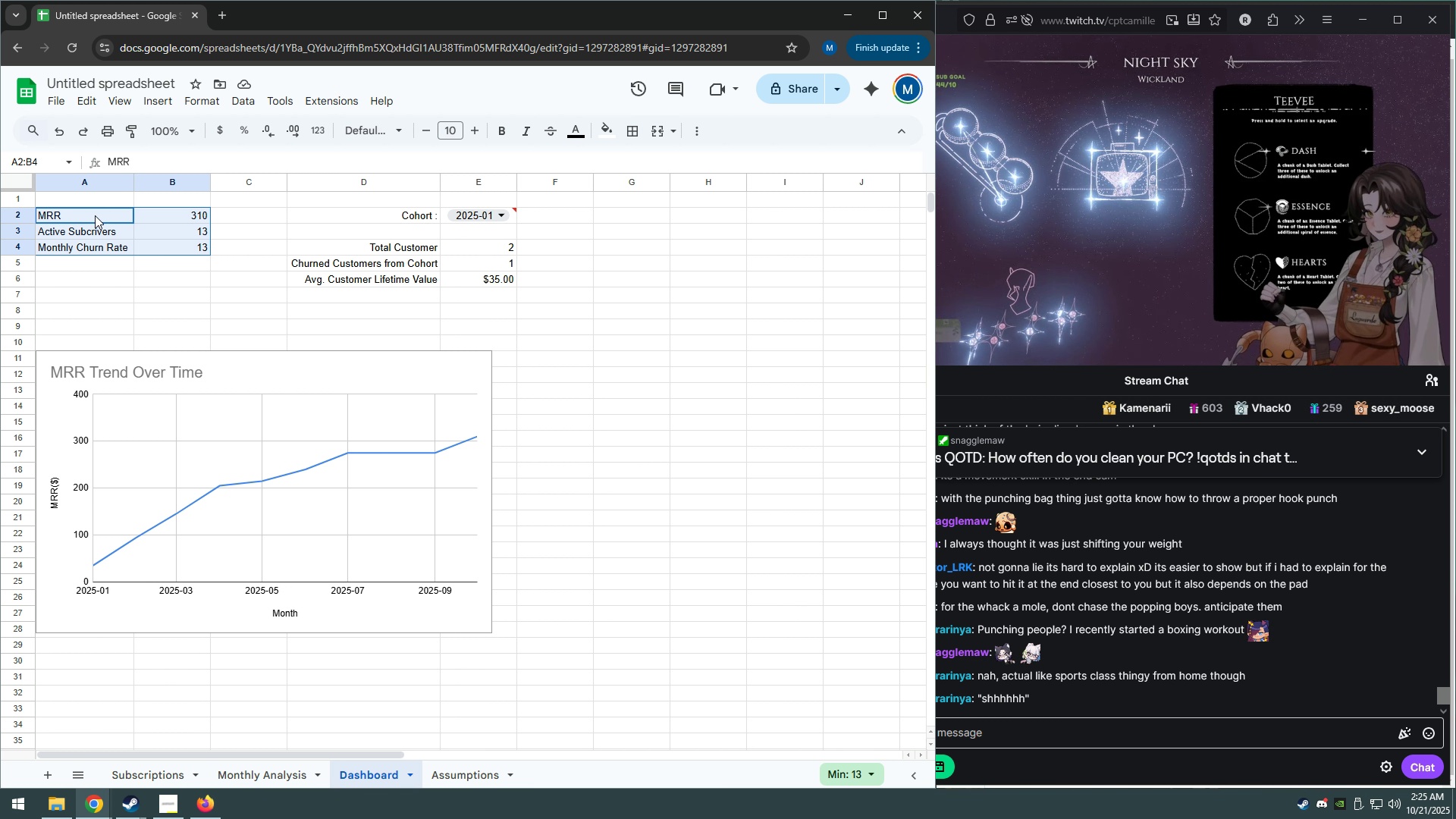 
left_click([96, 215])
 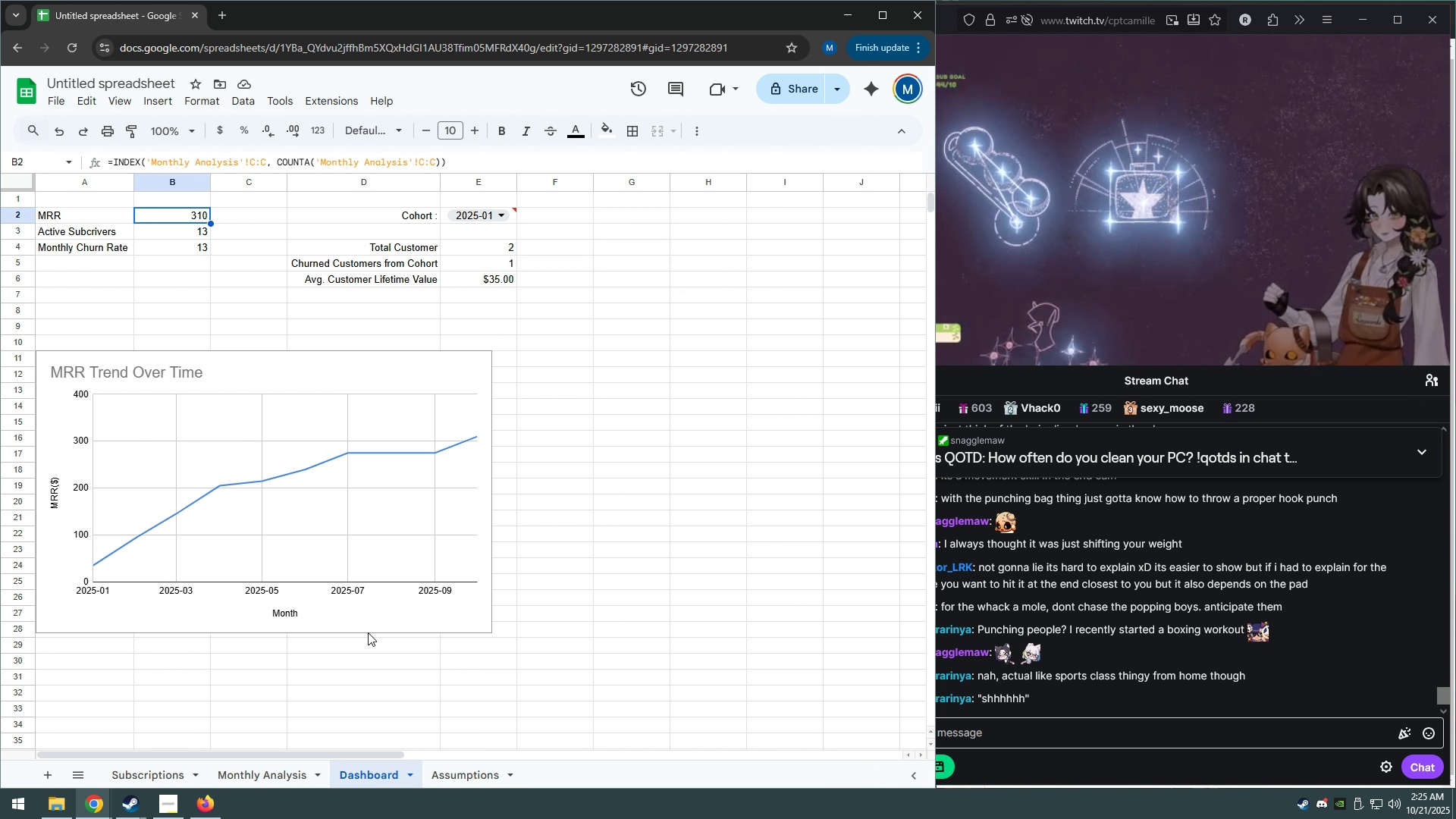 
wait(11.46)
 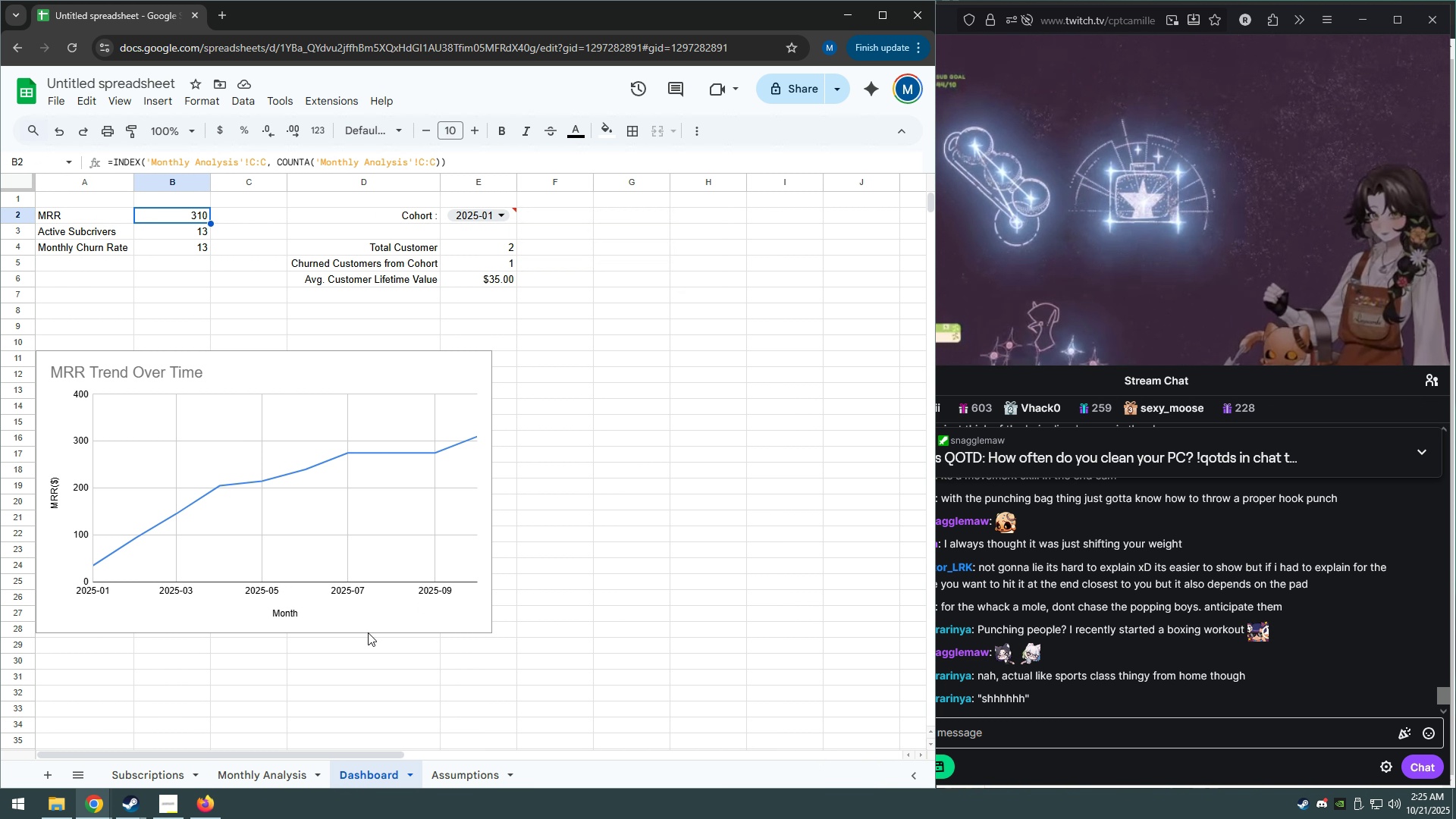 
left_click_drag(start_coordinate=[746, 69], to_coordinate=[918, 113])
 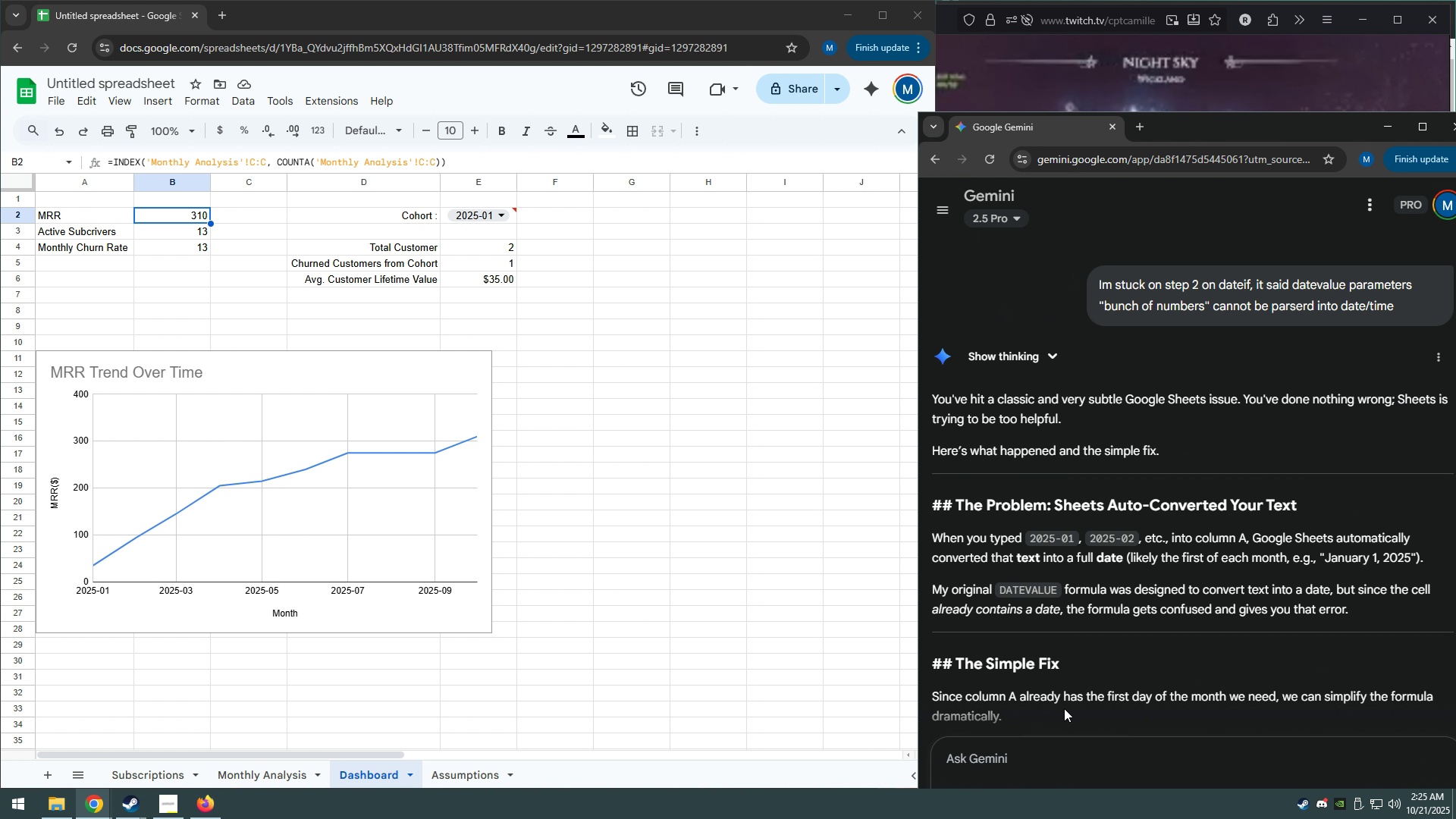 
left_click([1053, 762])
 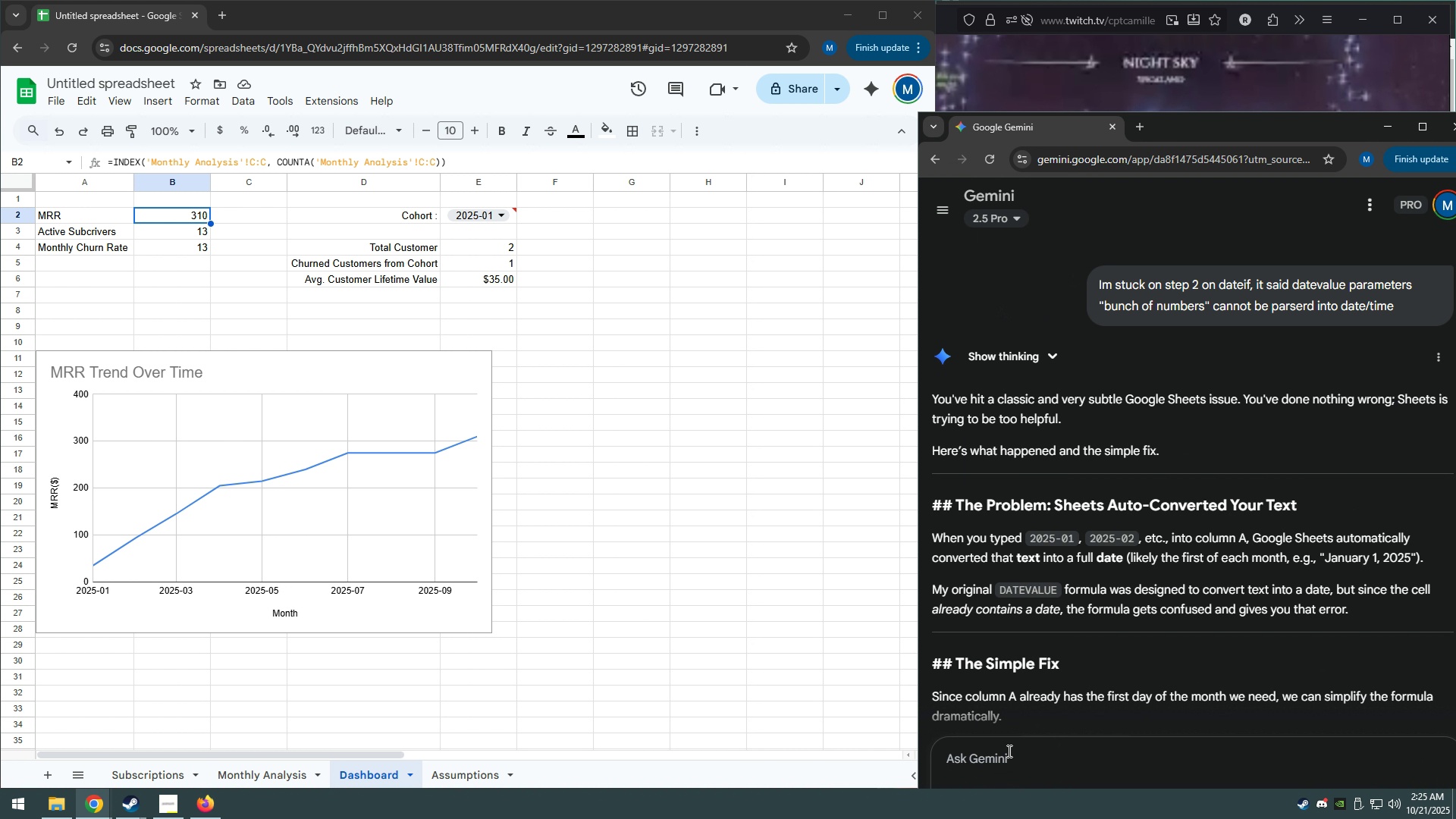 
type(i think the cohort drop)
 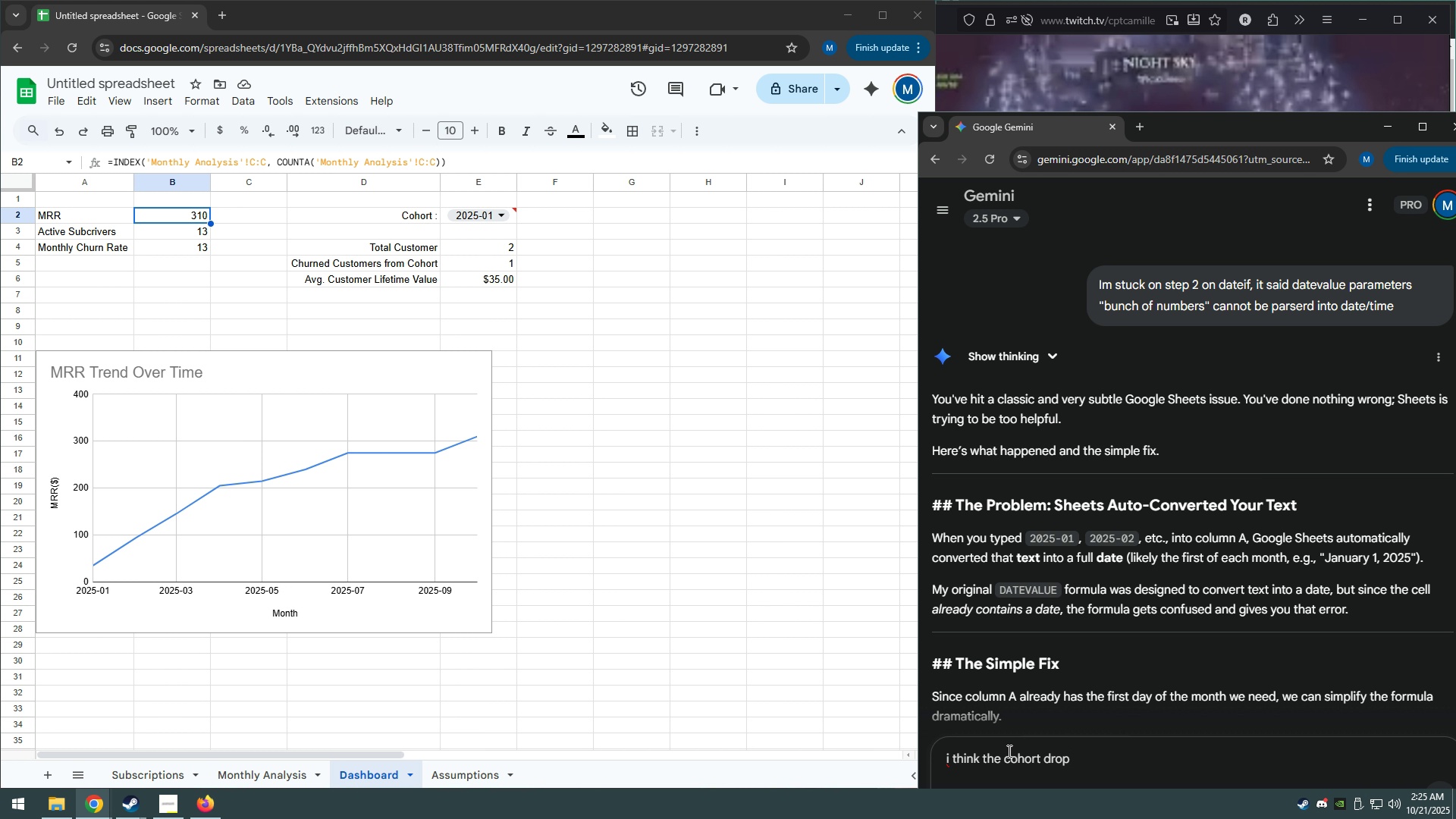 
hold_key(key=Backspace, duration=1.43)
 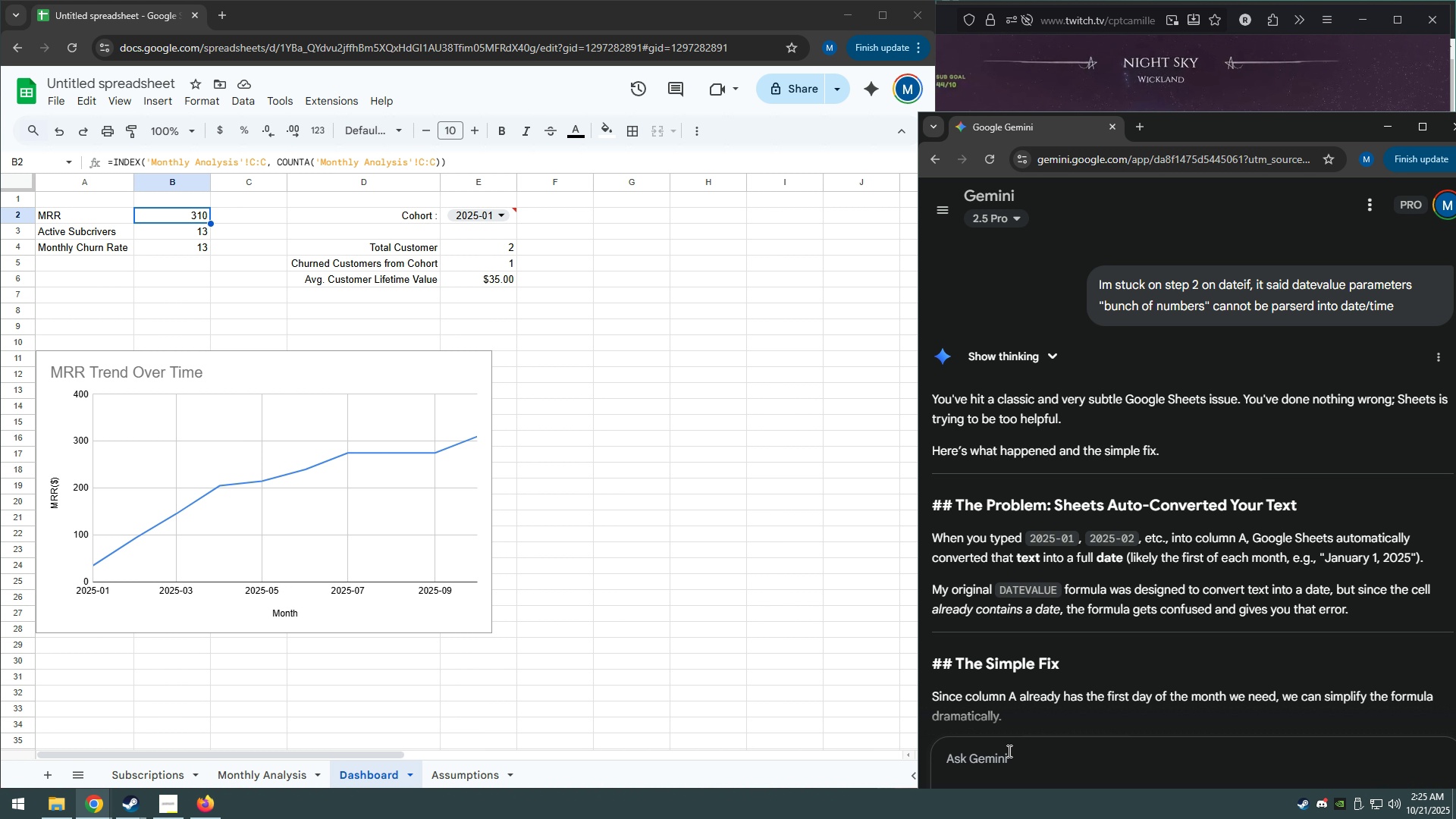 
type(i )
key(Backspace)
type(s there a way to make the cohort drop[)
key(Backspace)
type(down menu doenst show the)
key(Backspace)
key(Backspace)
key(Backspace)
key(Backspace)
key(Backspace)
key(Backspace)
key(Backspace)
key(Backspace)
type(reject the input? it kept showing invalid)
 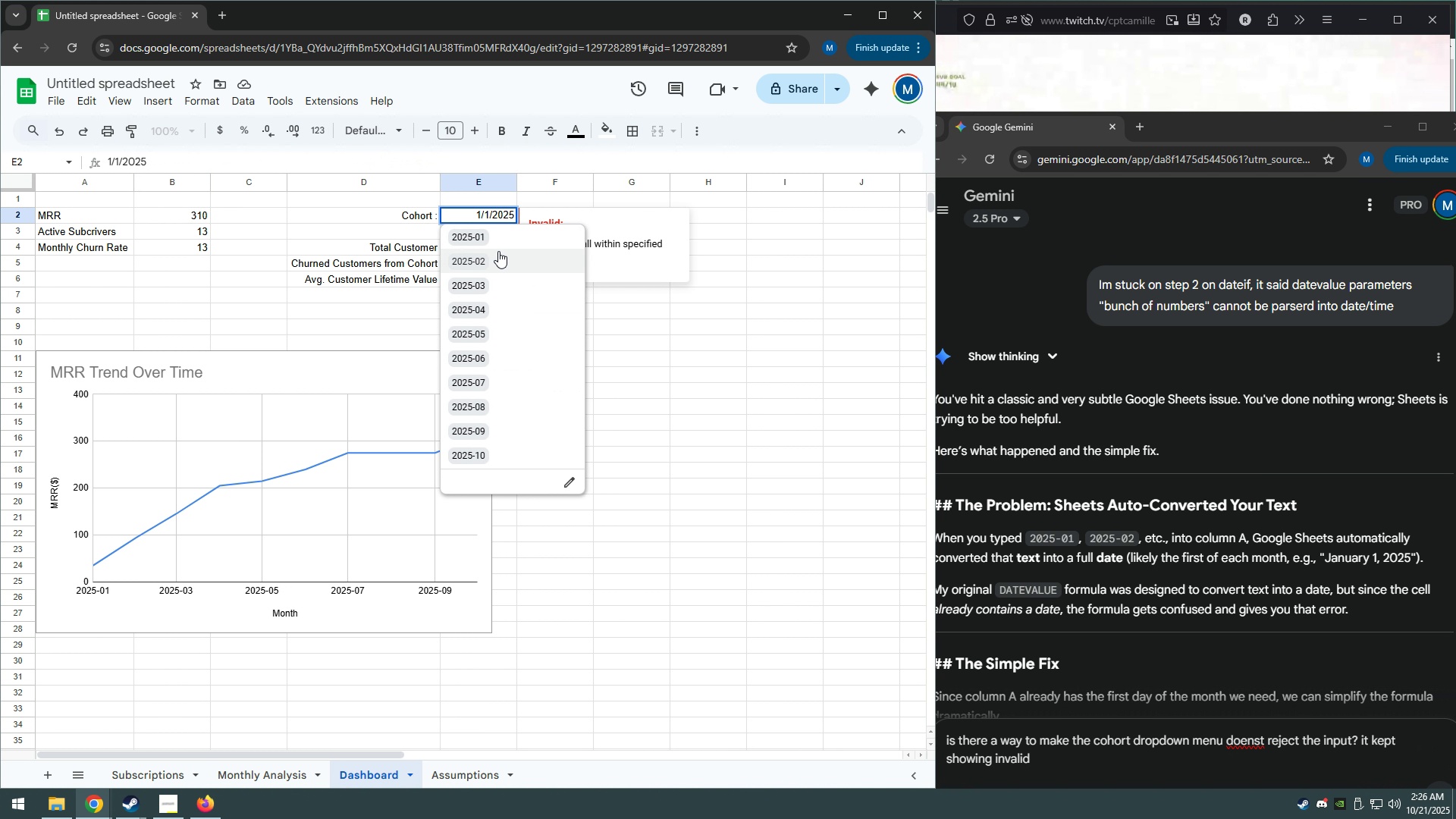 
left_click([476, 258])
 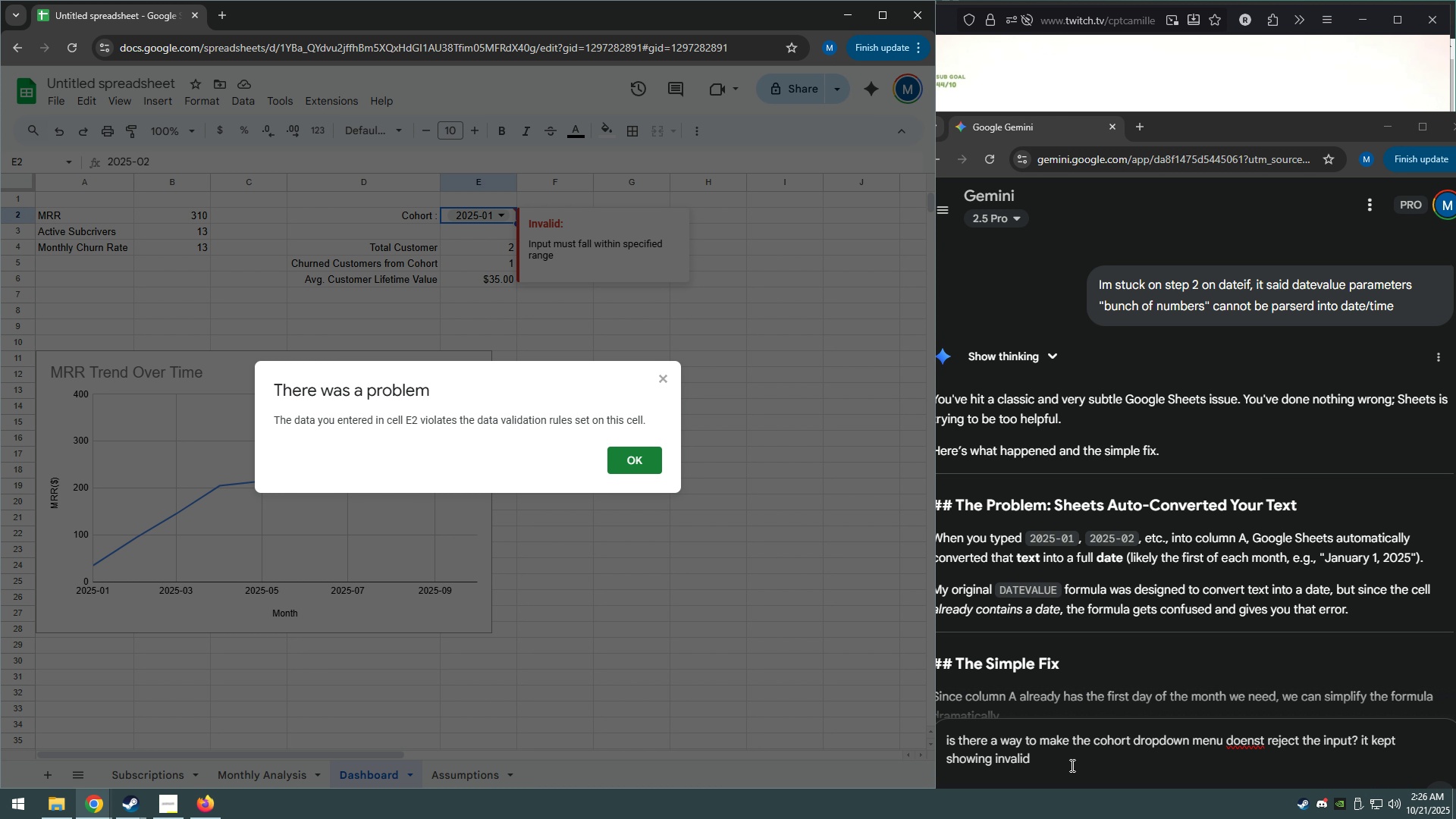 
wait(7.38)
 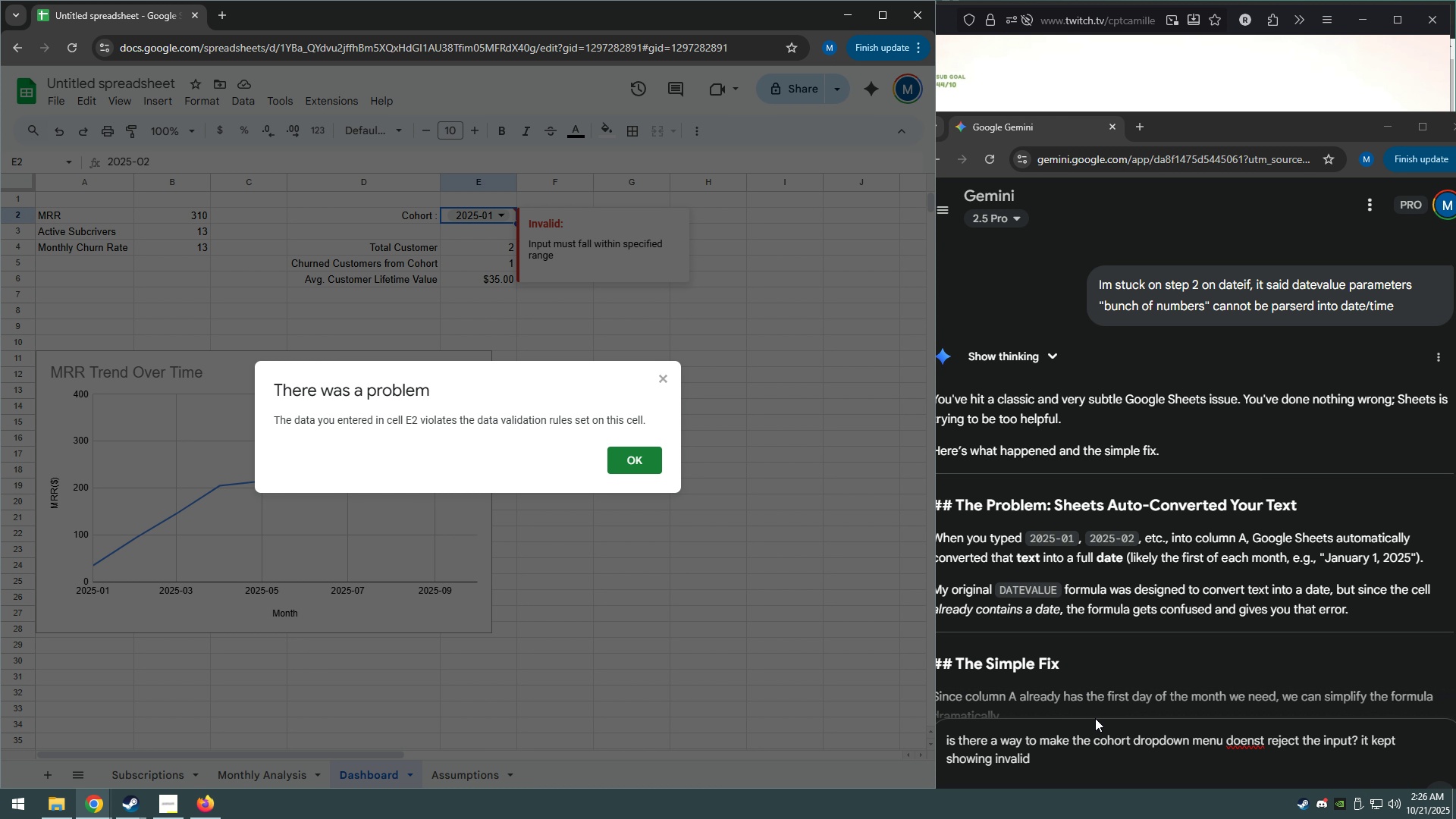 
left_click([1071, 765])
 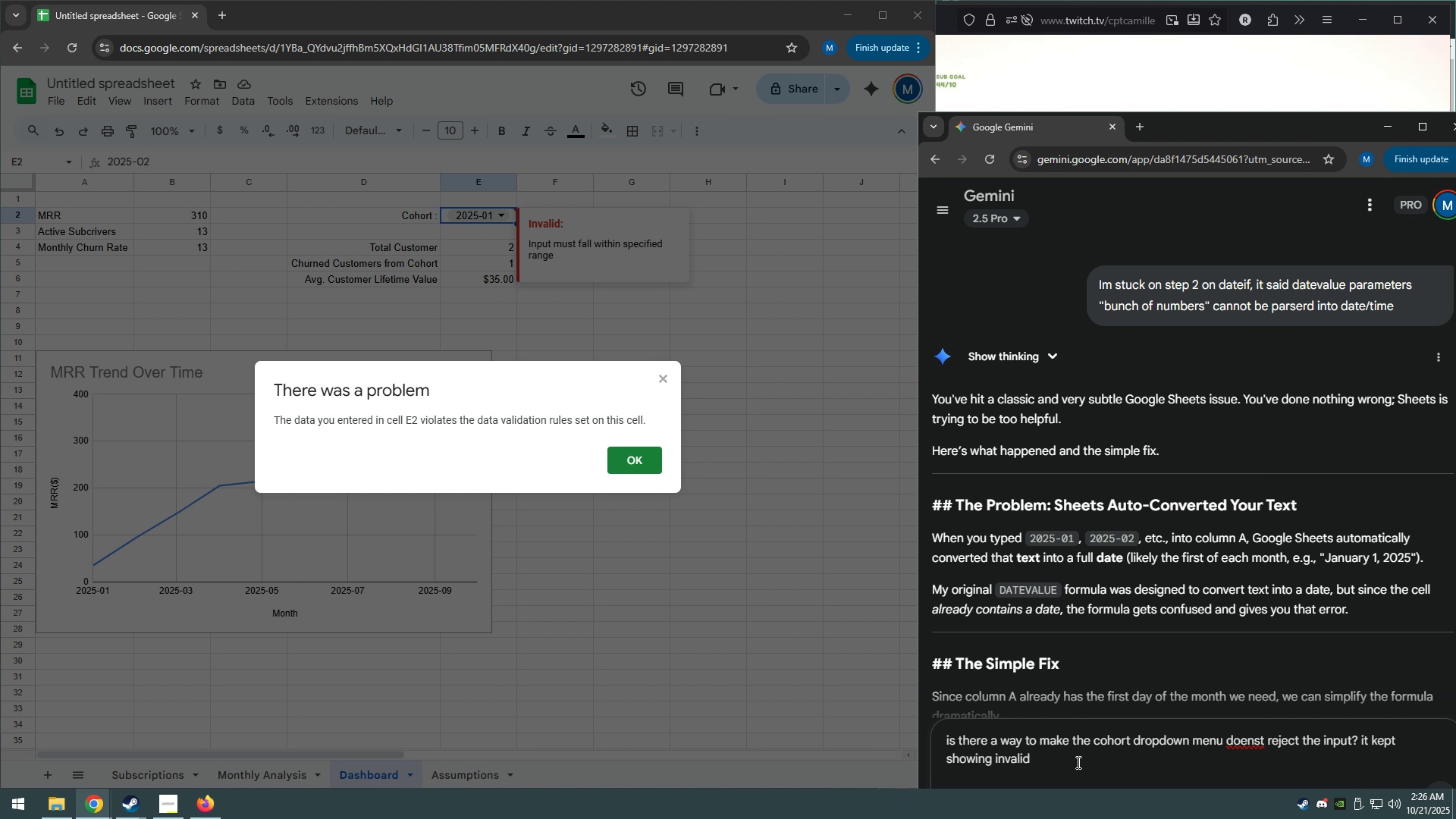 
type( input and rect)
key(Backspace)
key(Backspace)
type(jecting the input)
 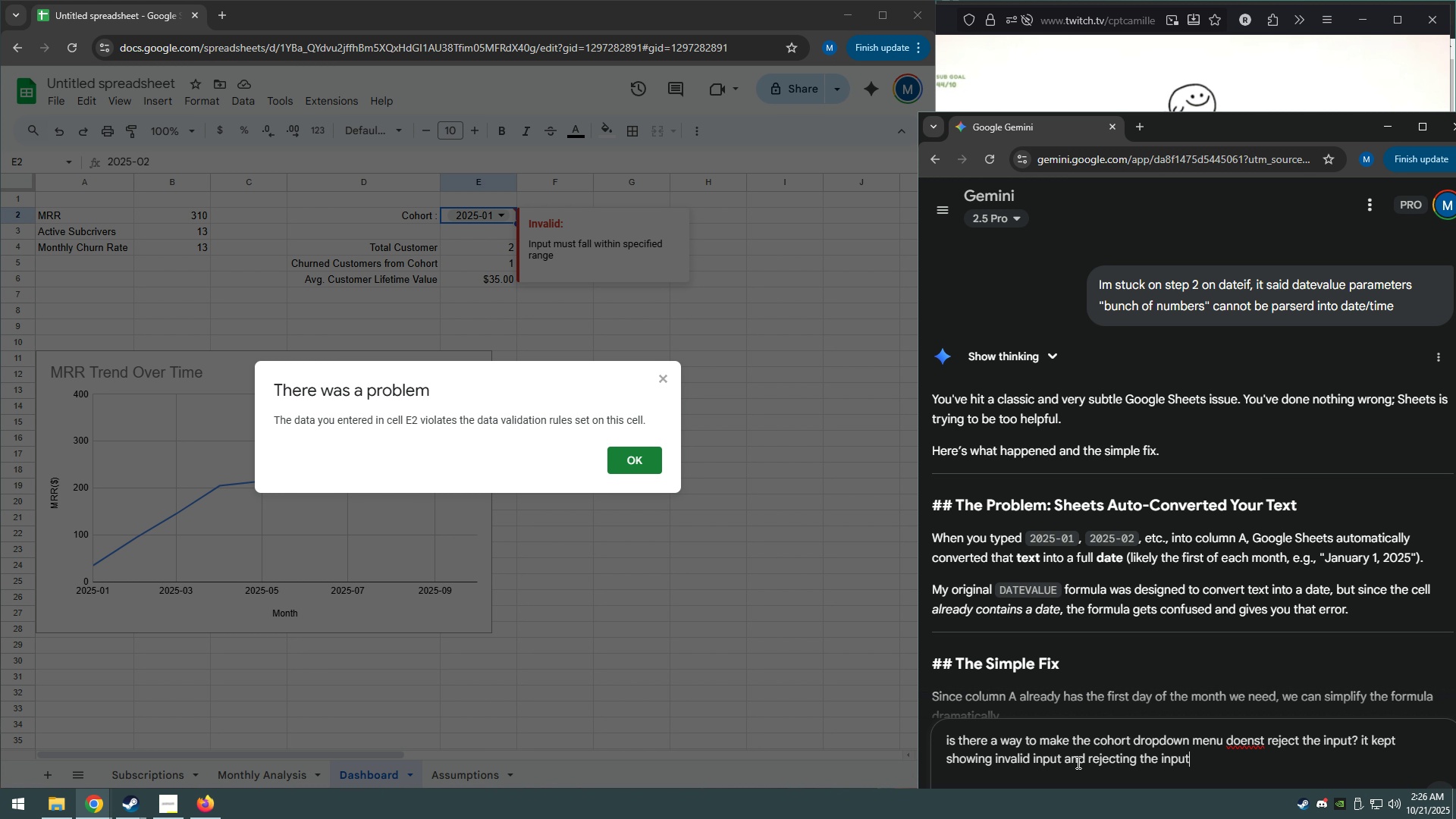 
key(Enter)
 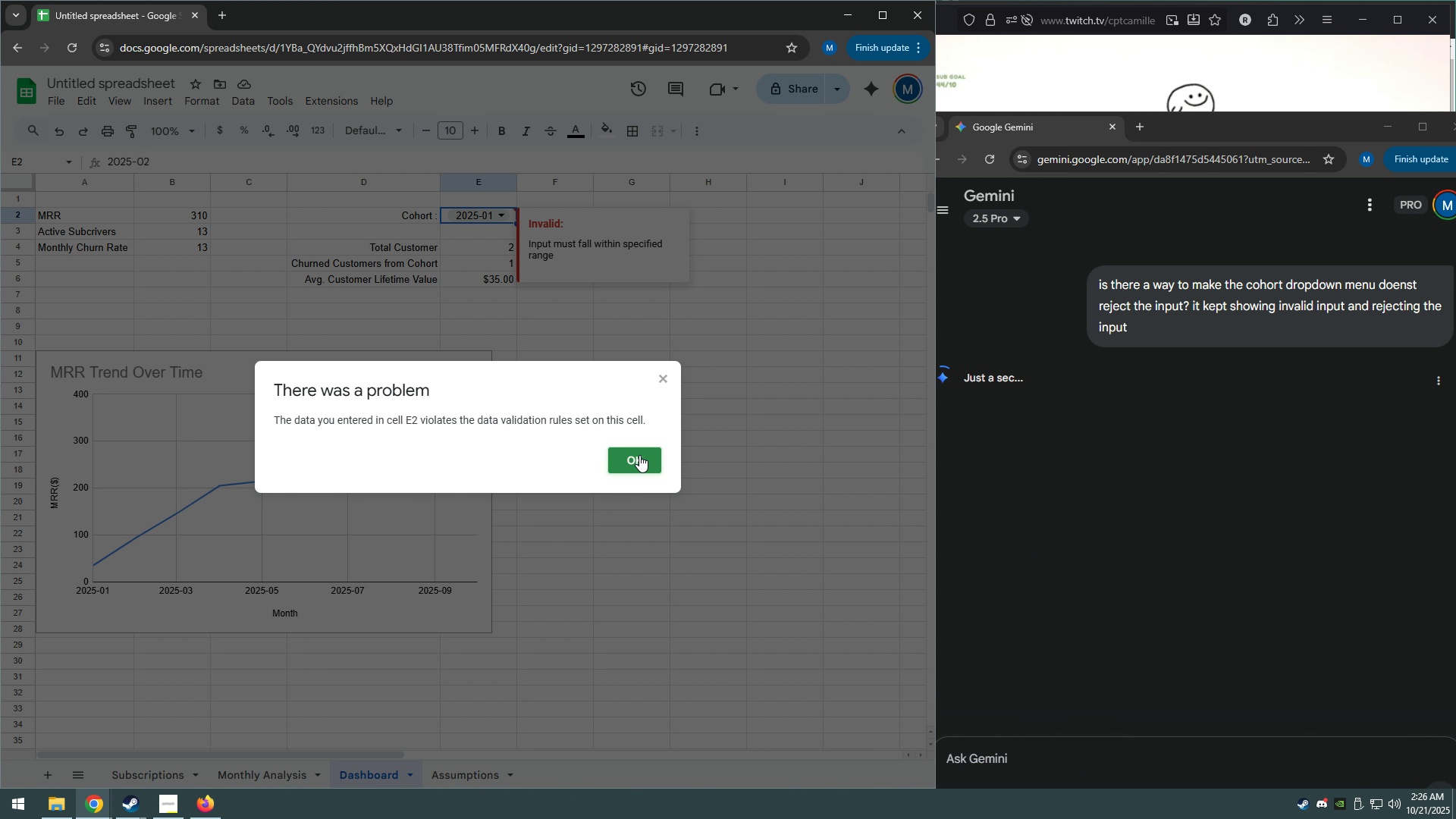 
double_click([640, 455])
 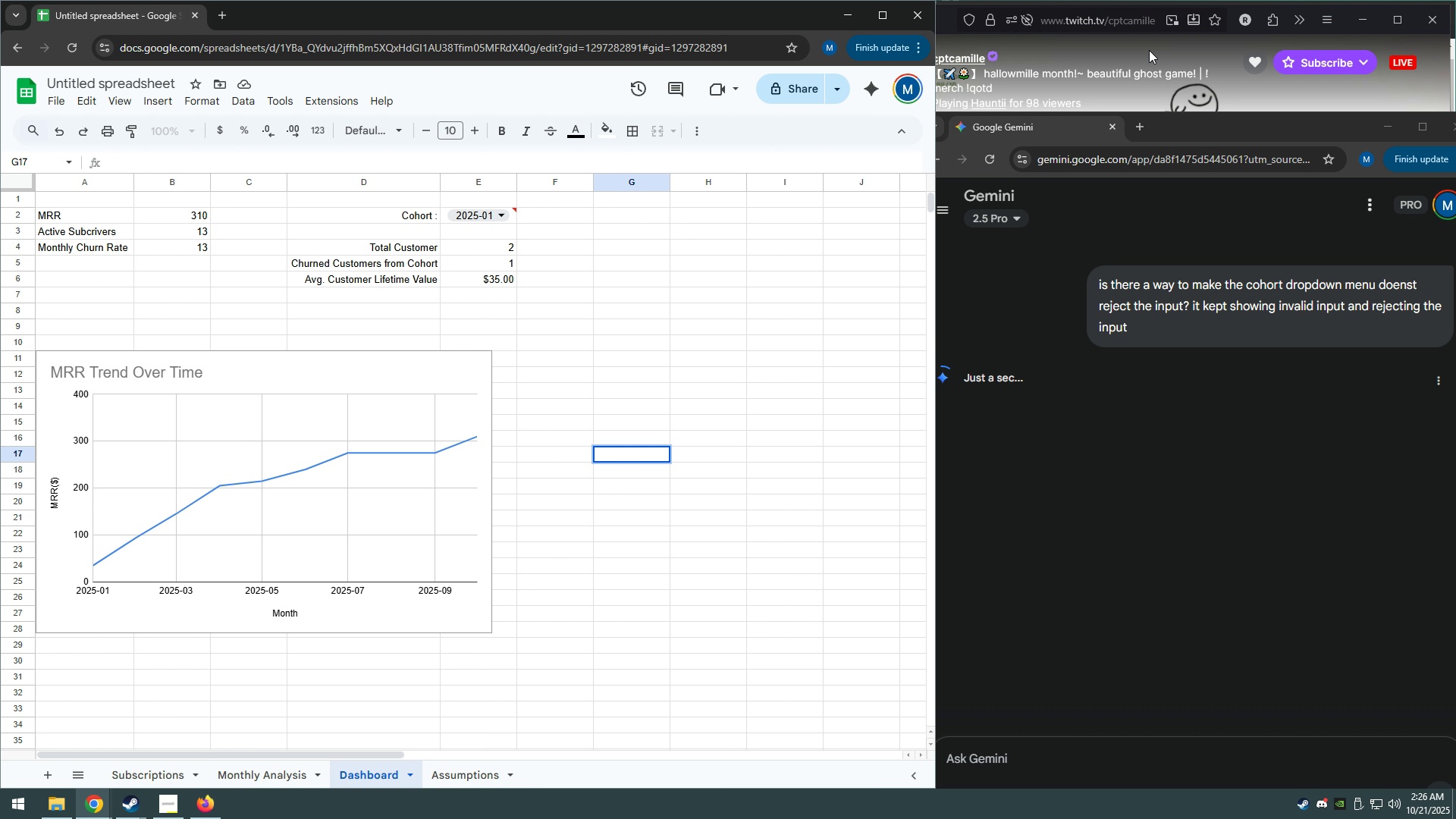 
left_click([1149, 50])
 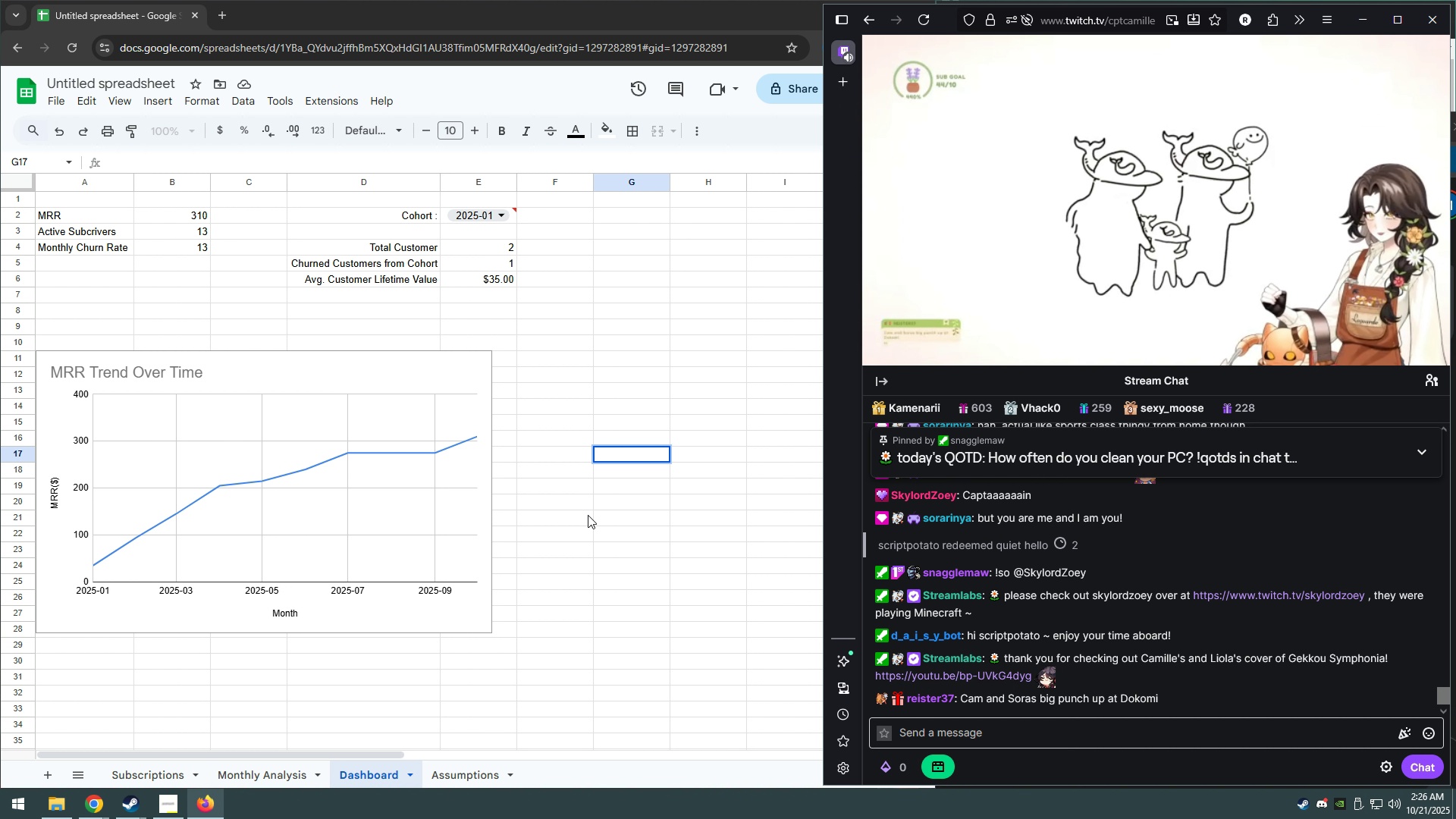 
left_click([576, 349])
 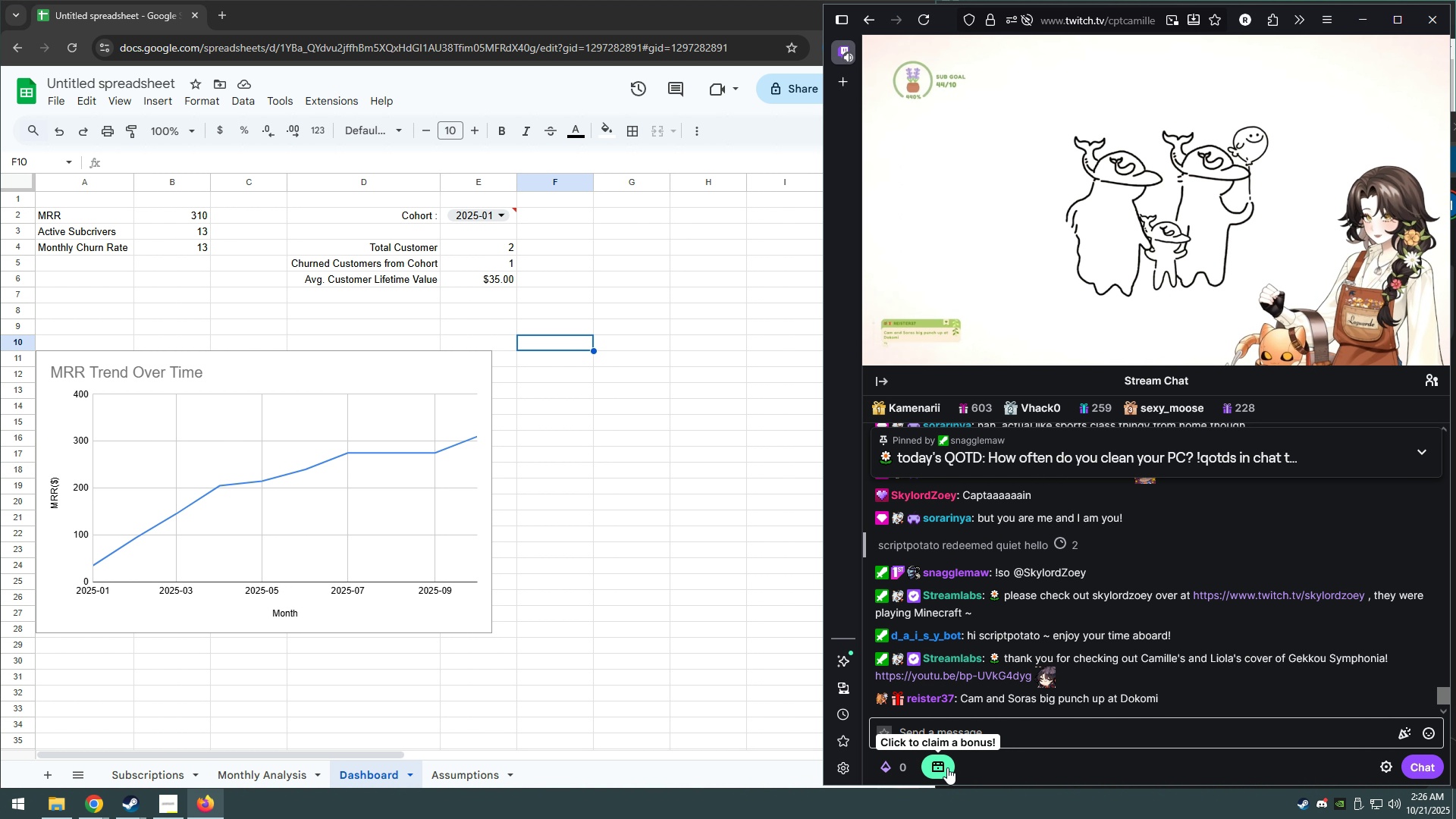 
double_click([973, 738])